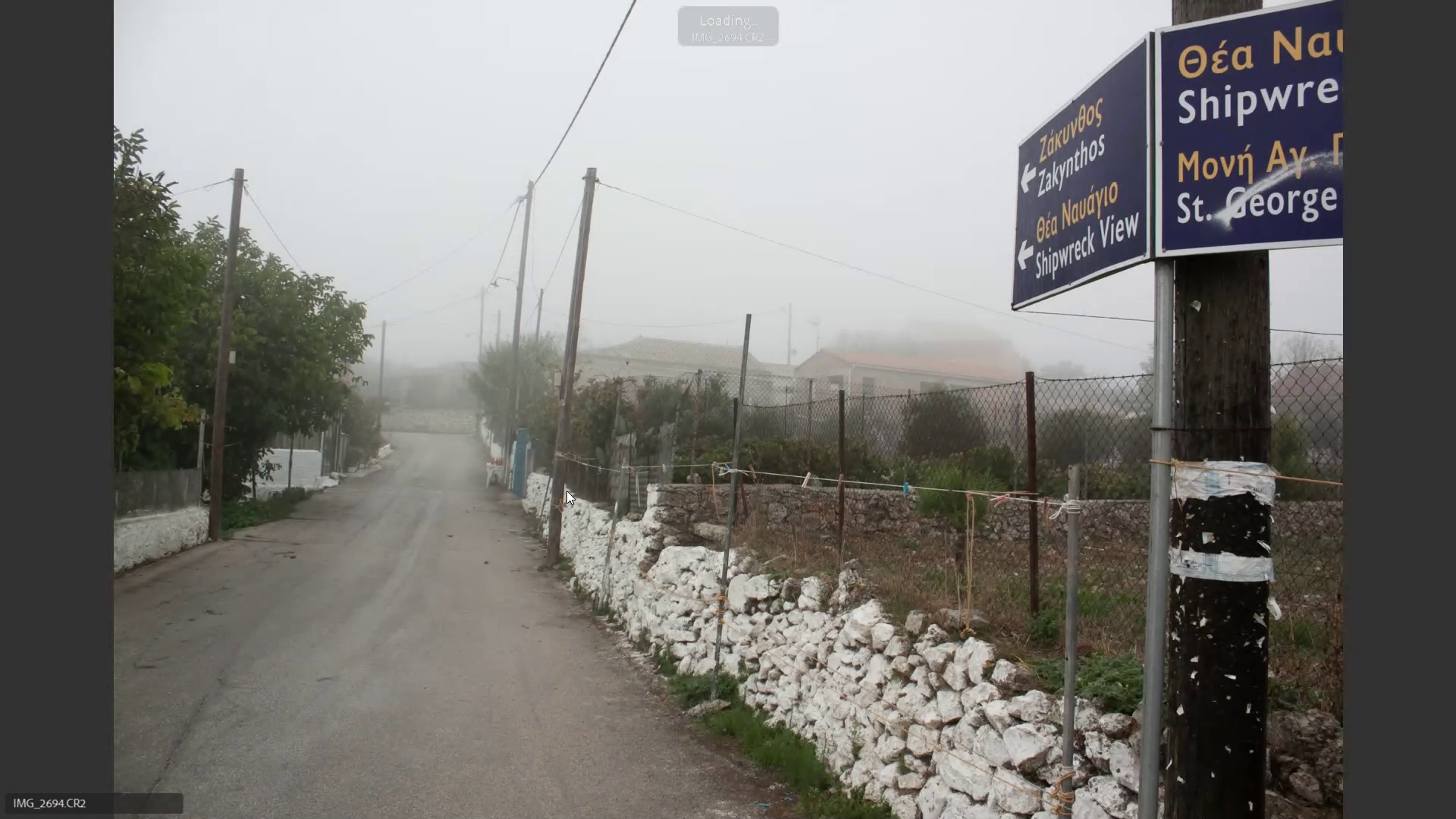 
key(ArrowRight)
 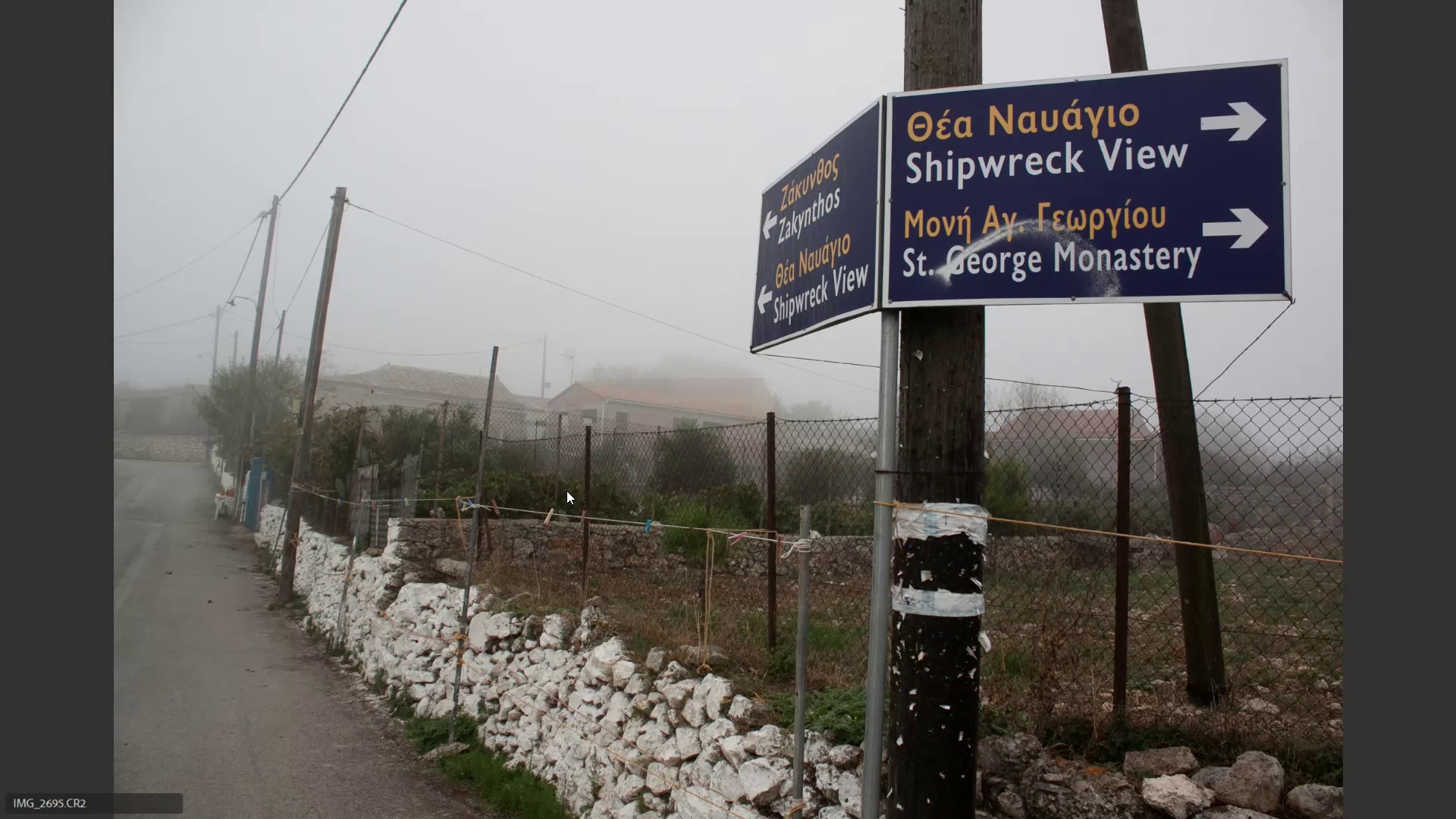 
key(ArrowRight)
 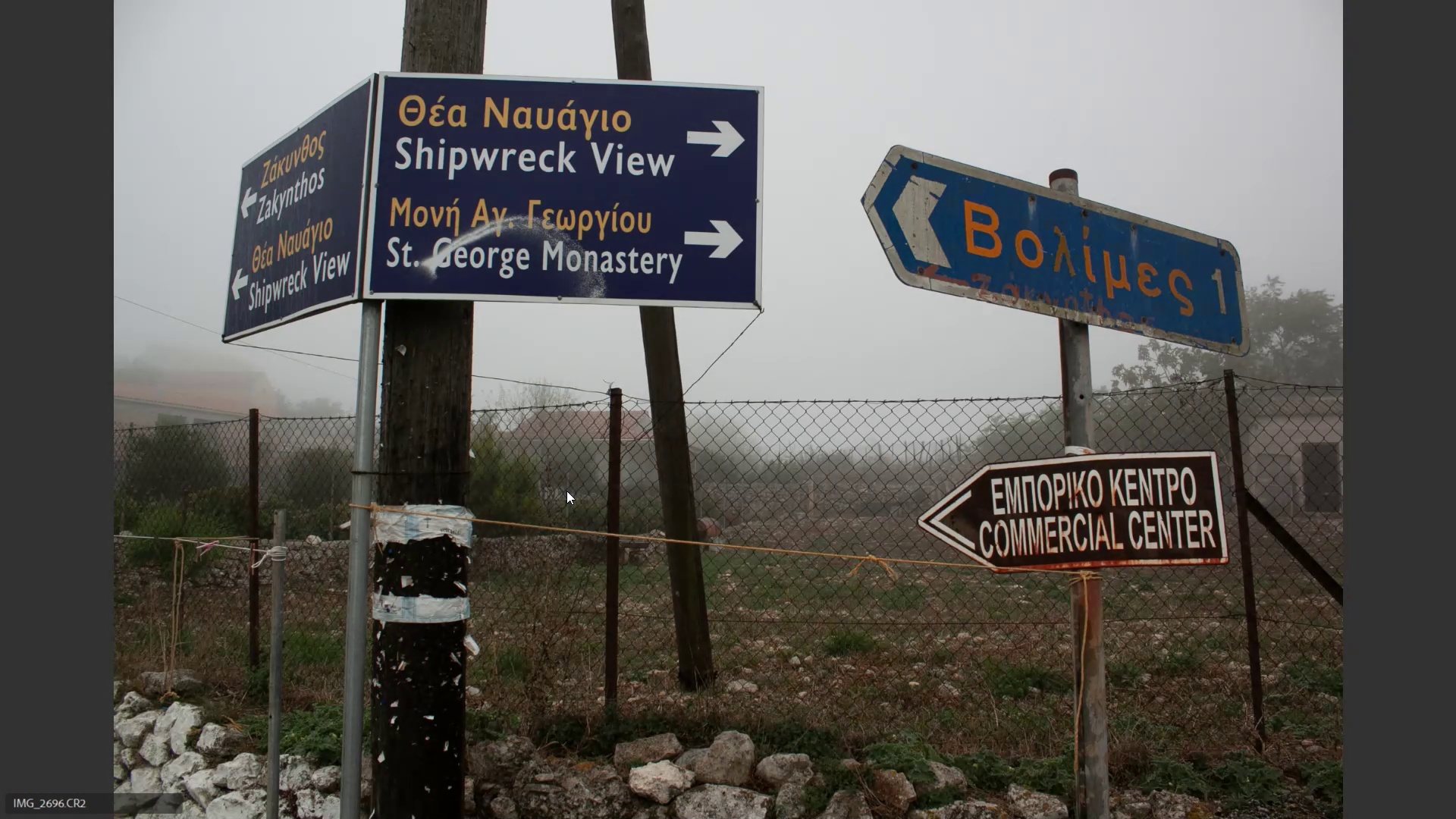 
key(ArrowRight)
 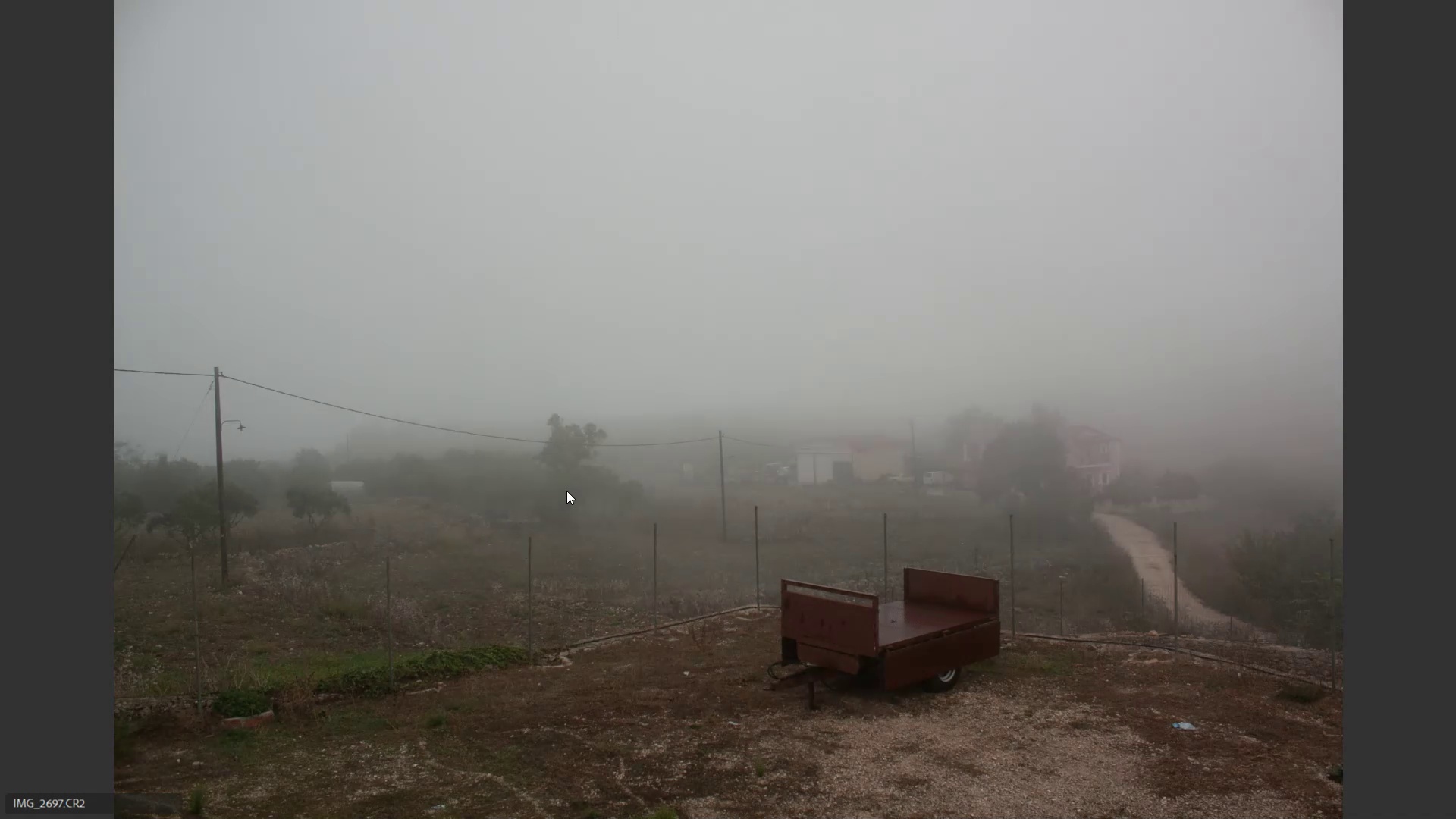 
key(ArrowRight)
 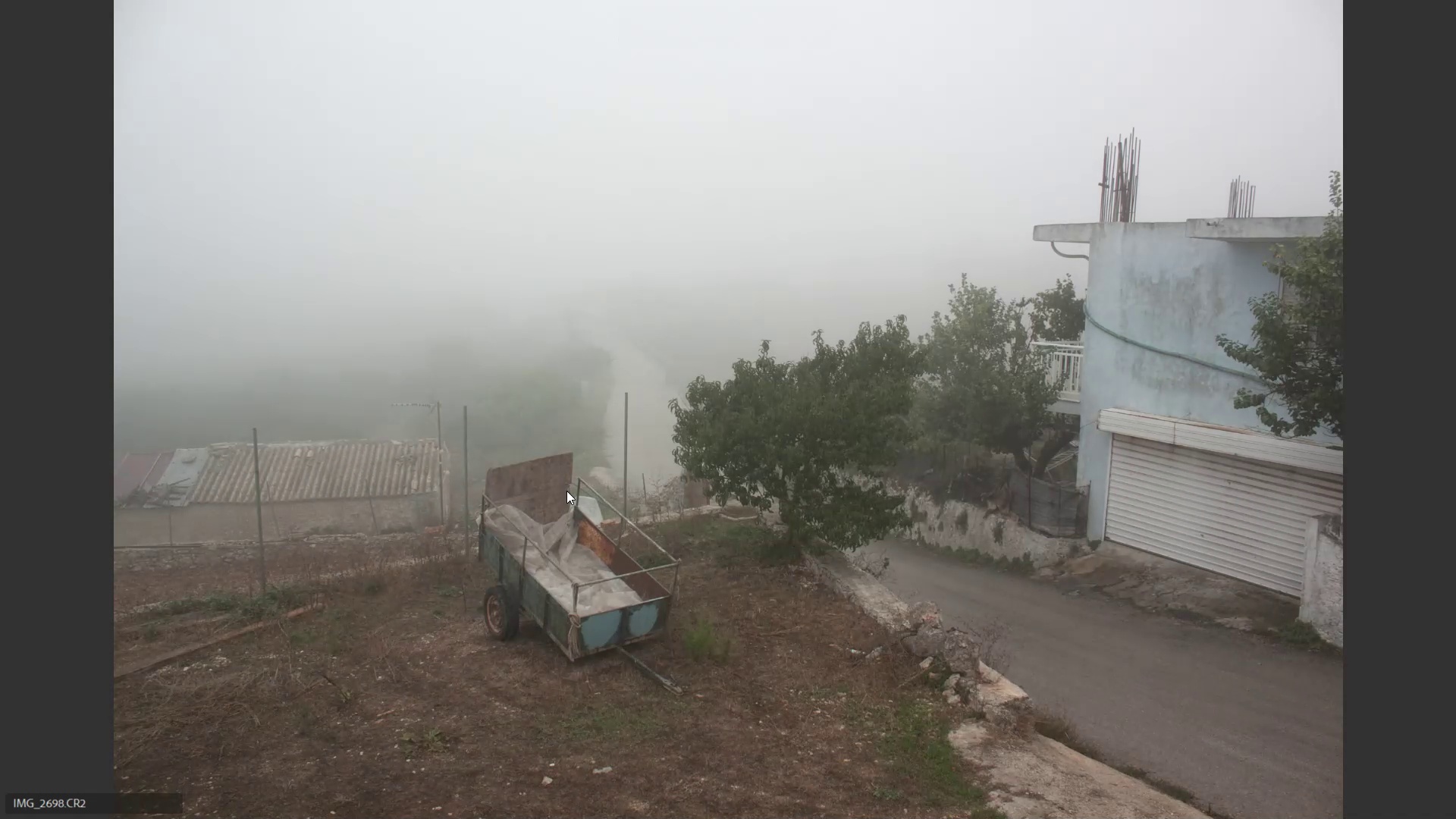 
key(ArrowRight)
 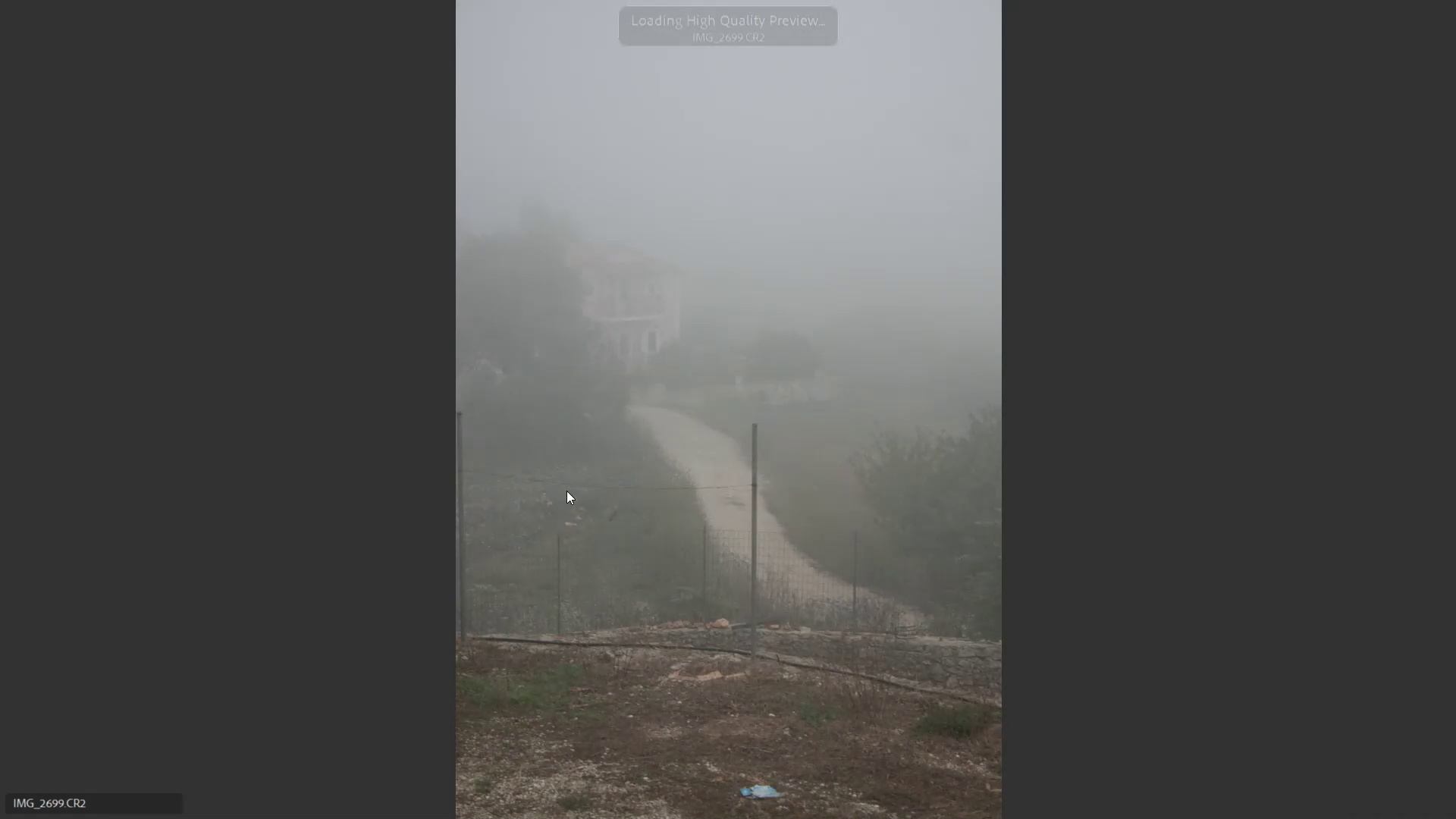 
key(ArrowRight)
 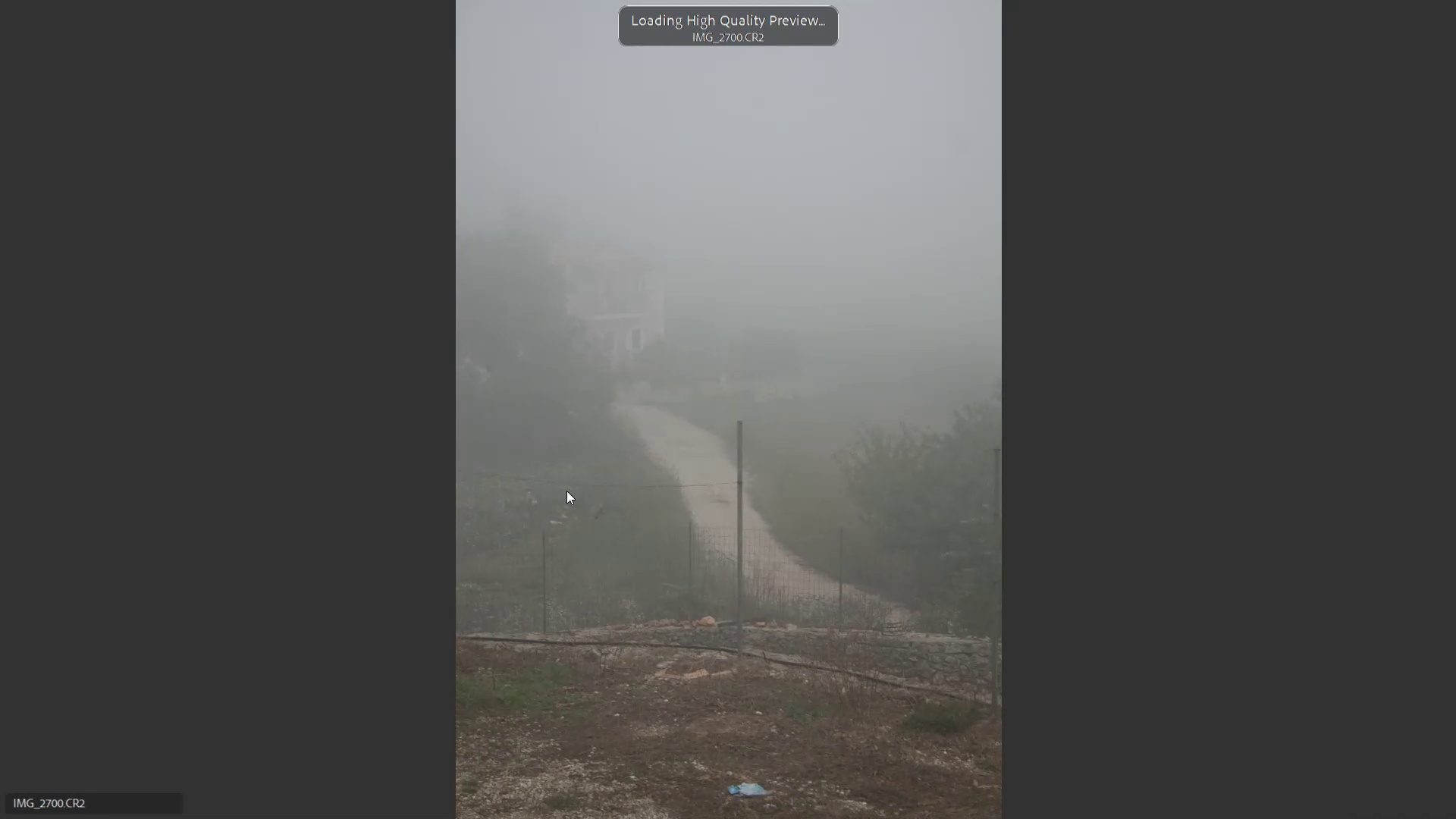 
key(ArrowLeft)
 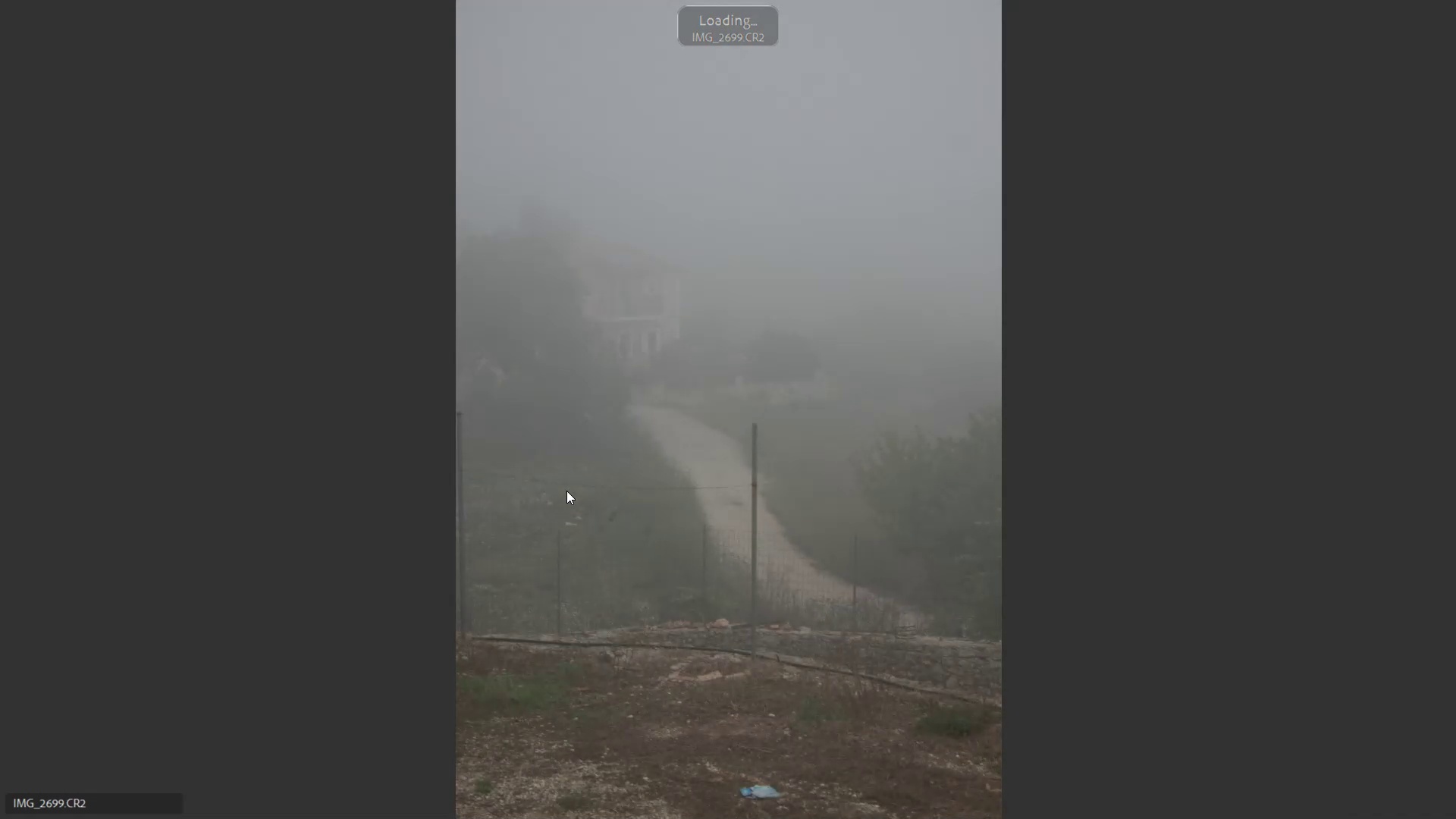 
key(6)
 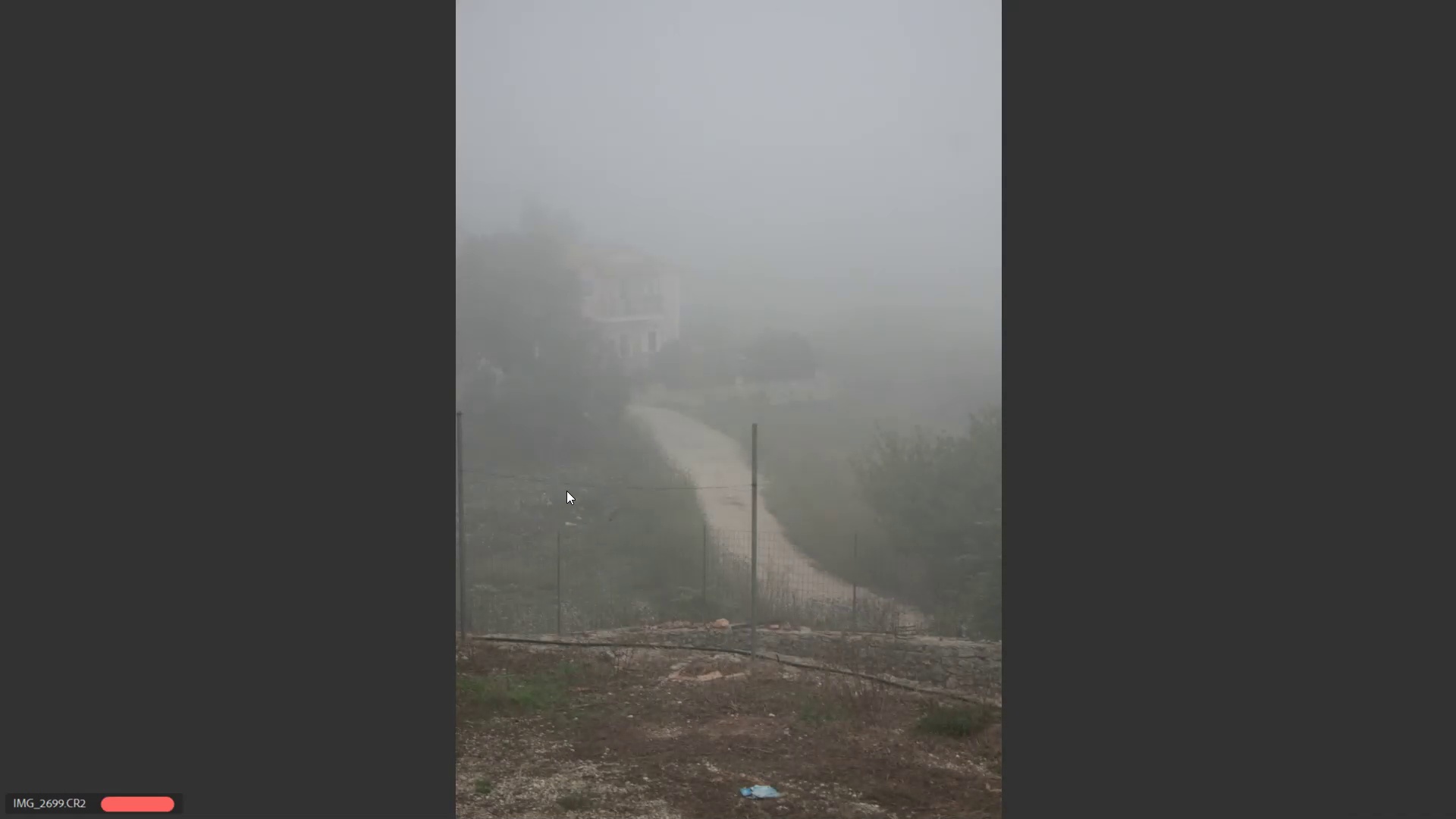 
key(ArrowRight)
 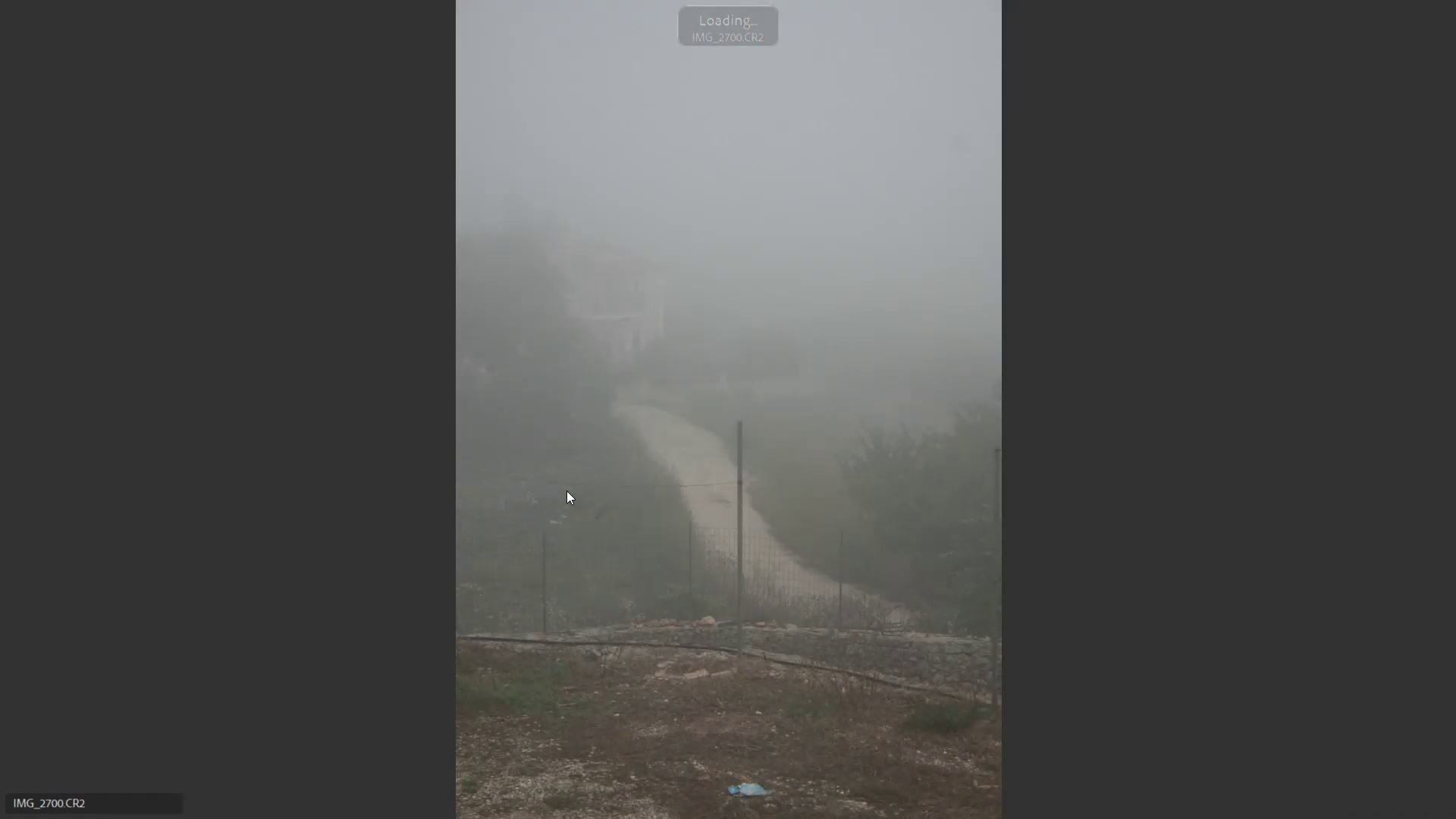 
key(ArrowRight)
 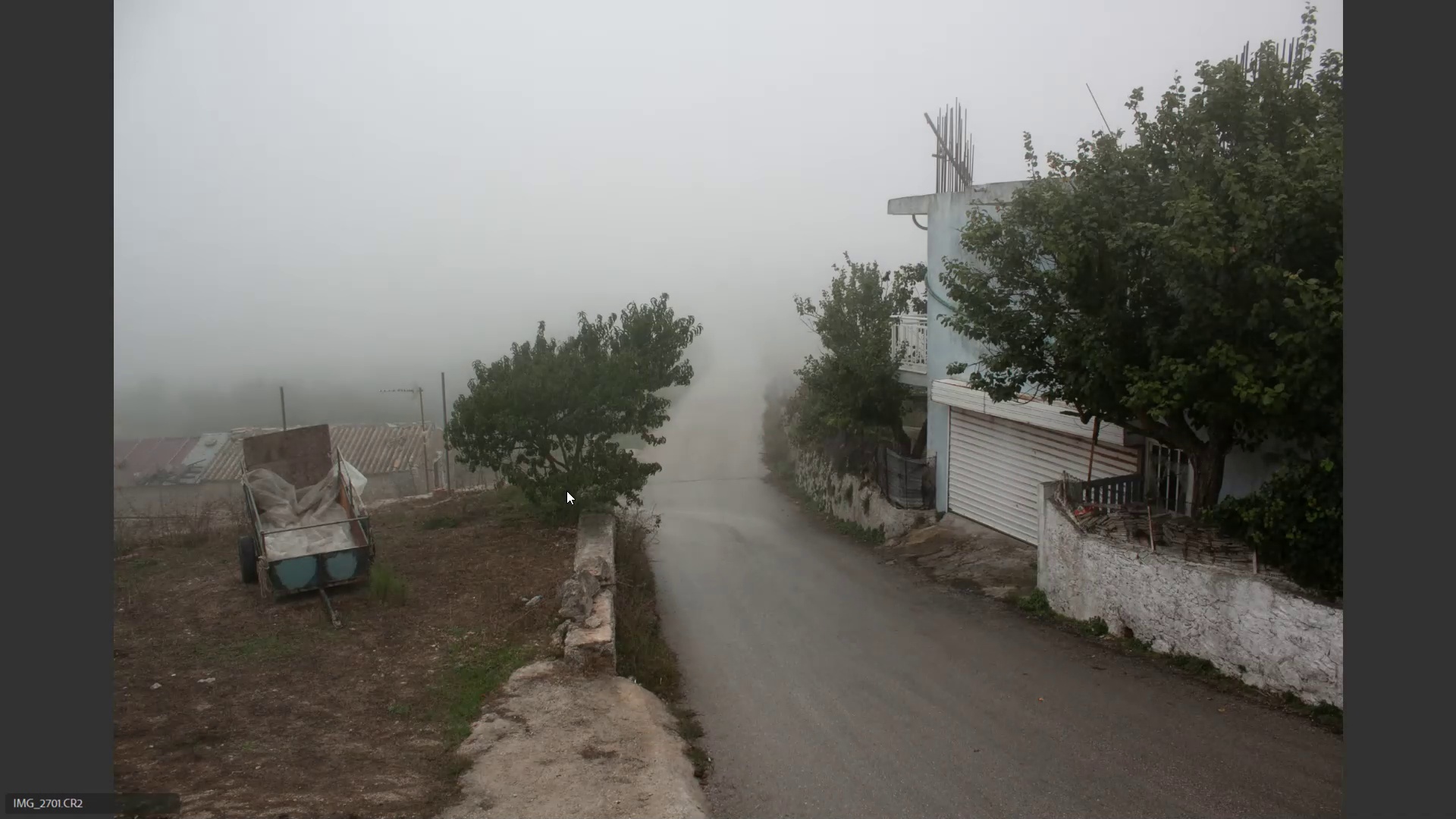 
key(ArrowRight)
 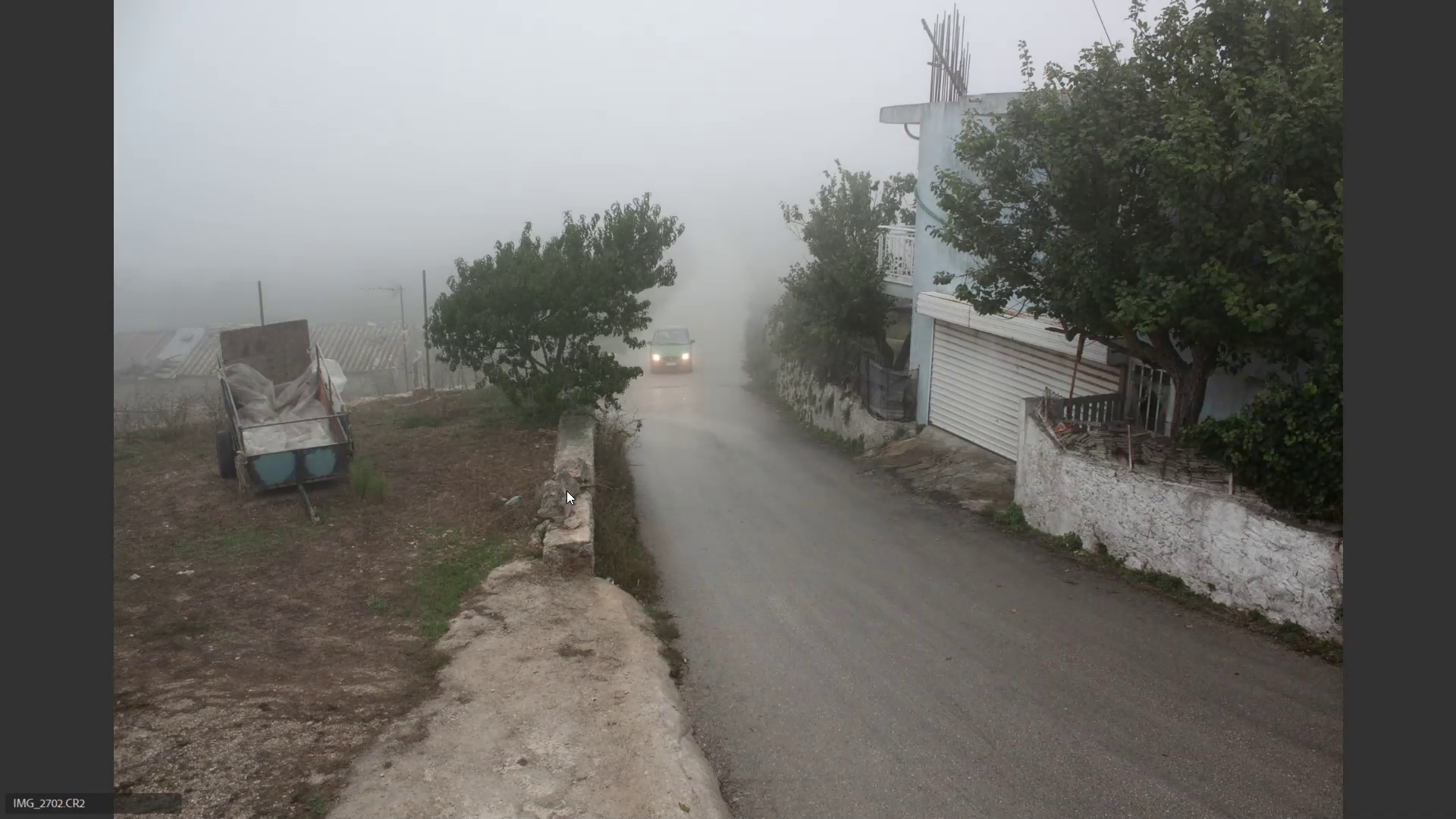 
key(ArrowRight)
 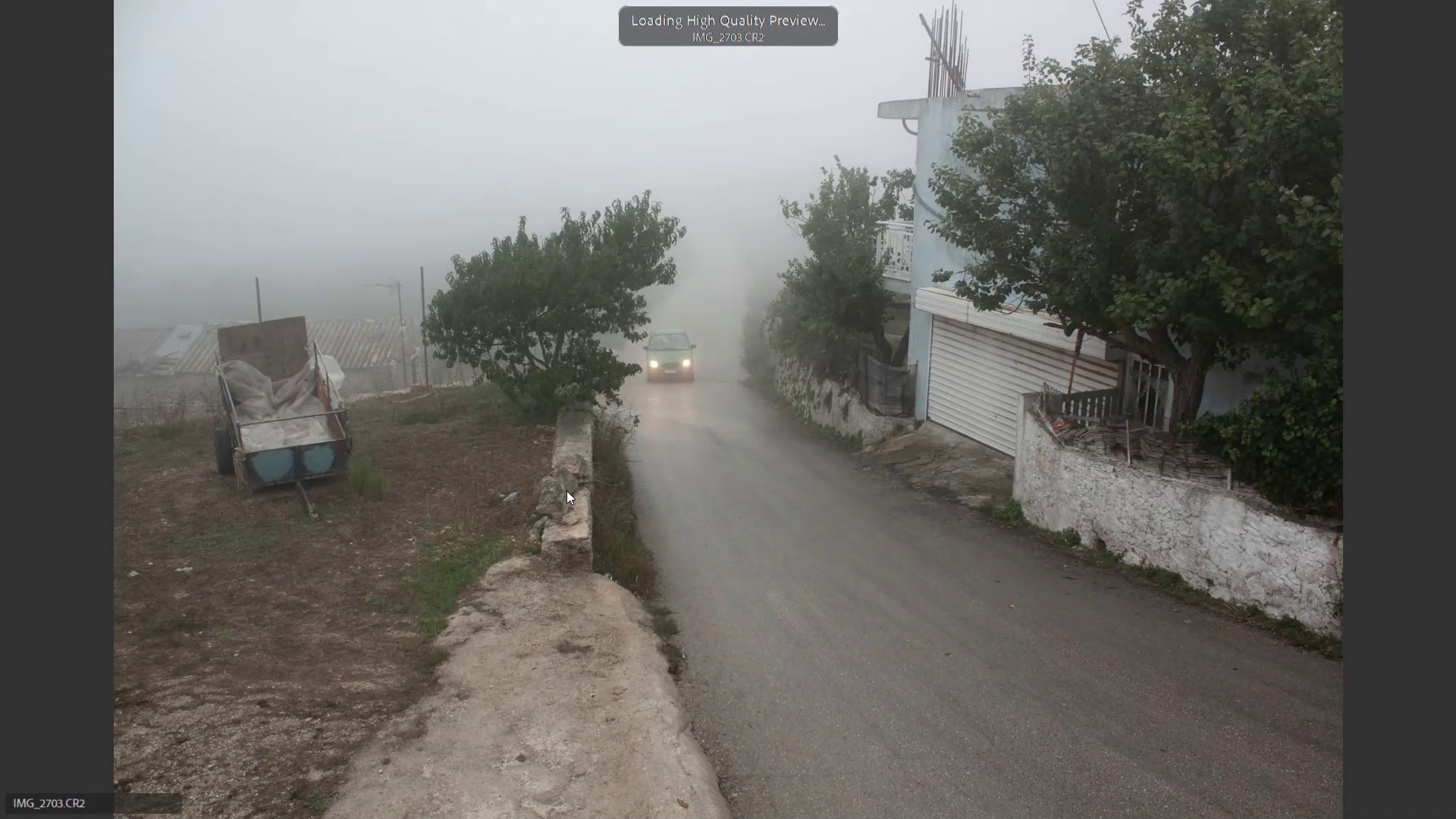 
key(ArrowRight)
 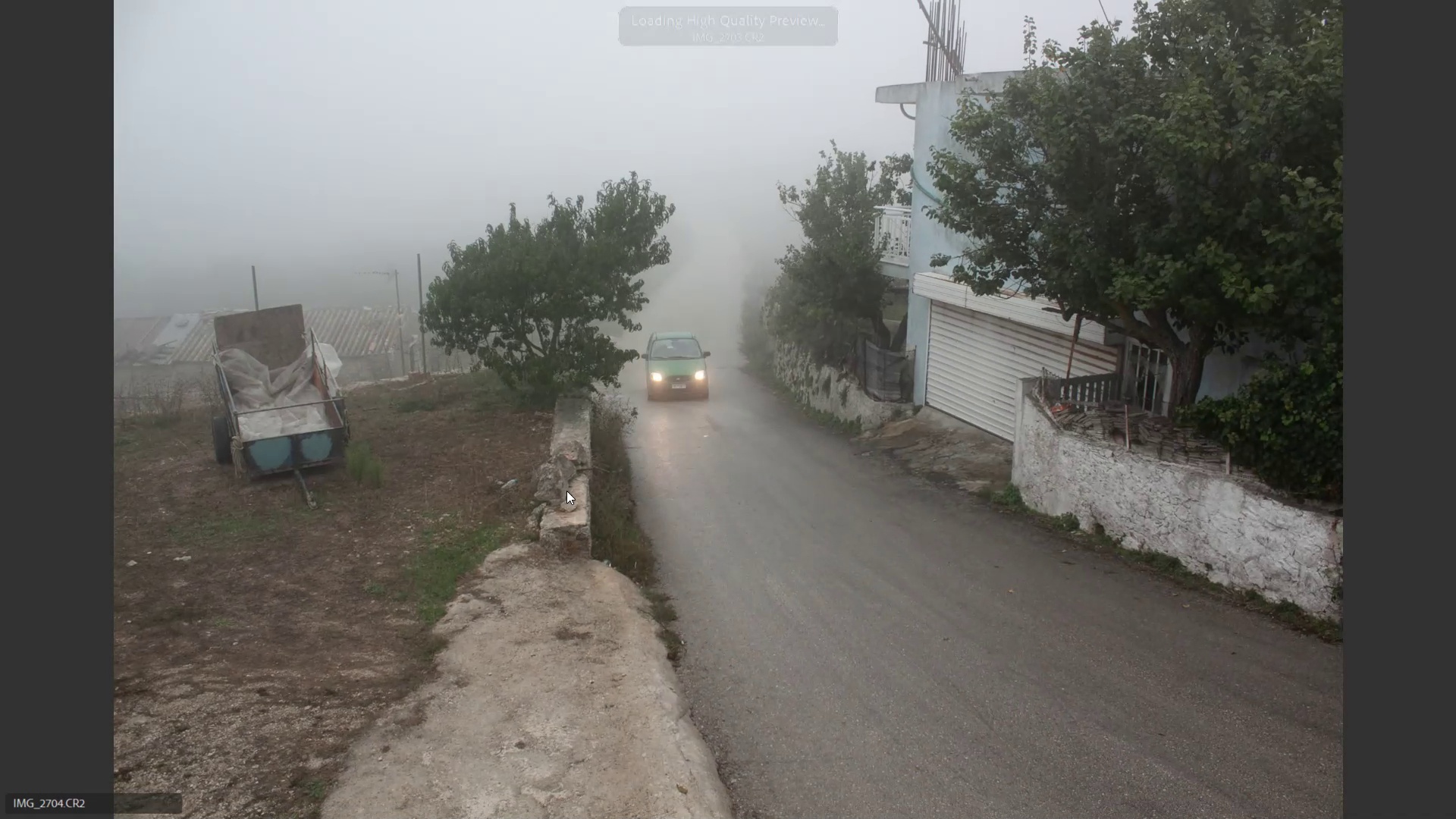 
key(ArrowRight)
 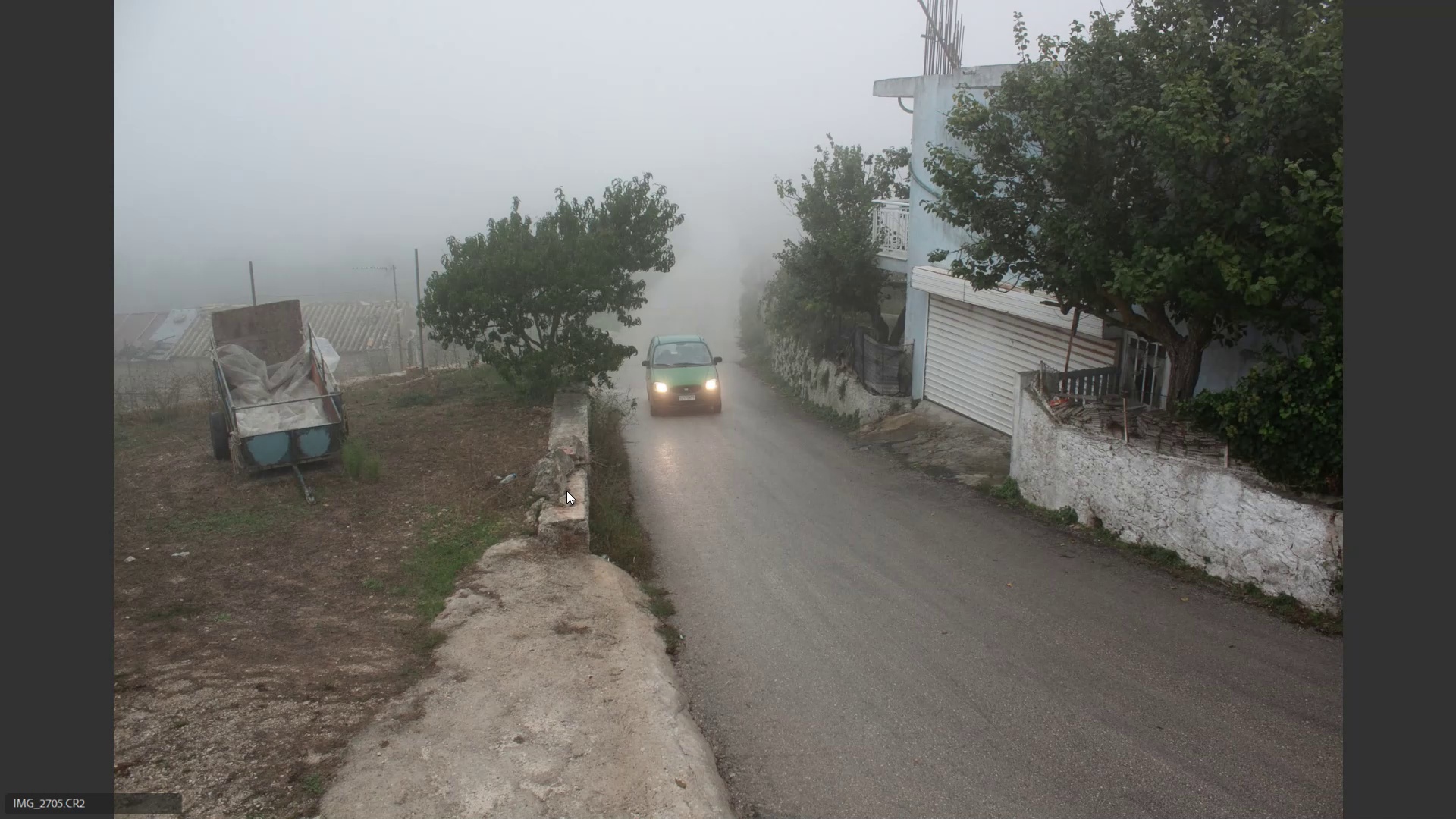 
key(ArrowRight)
 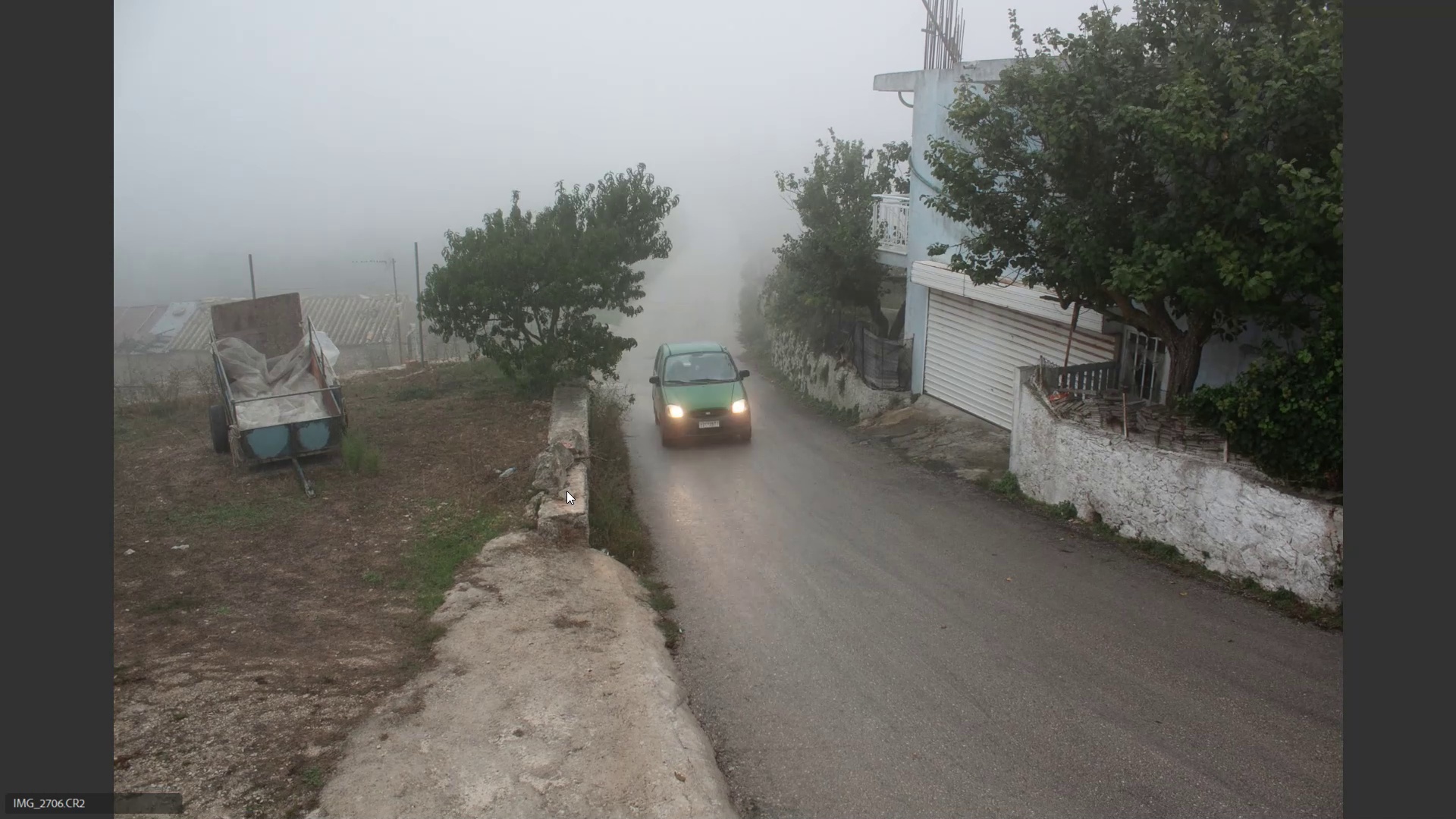 
hold_key(key=ArrowRight, duration=0.3)
 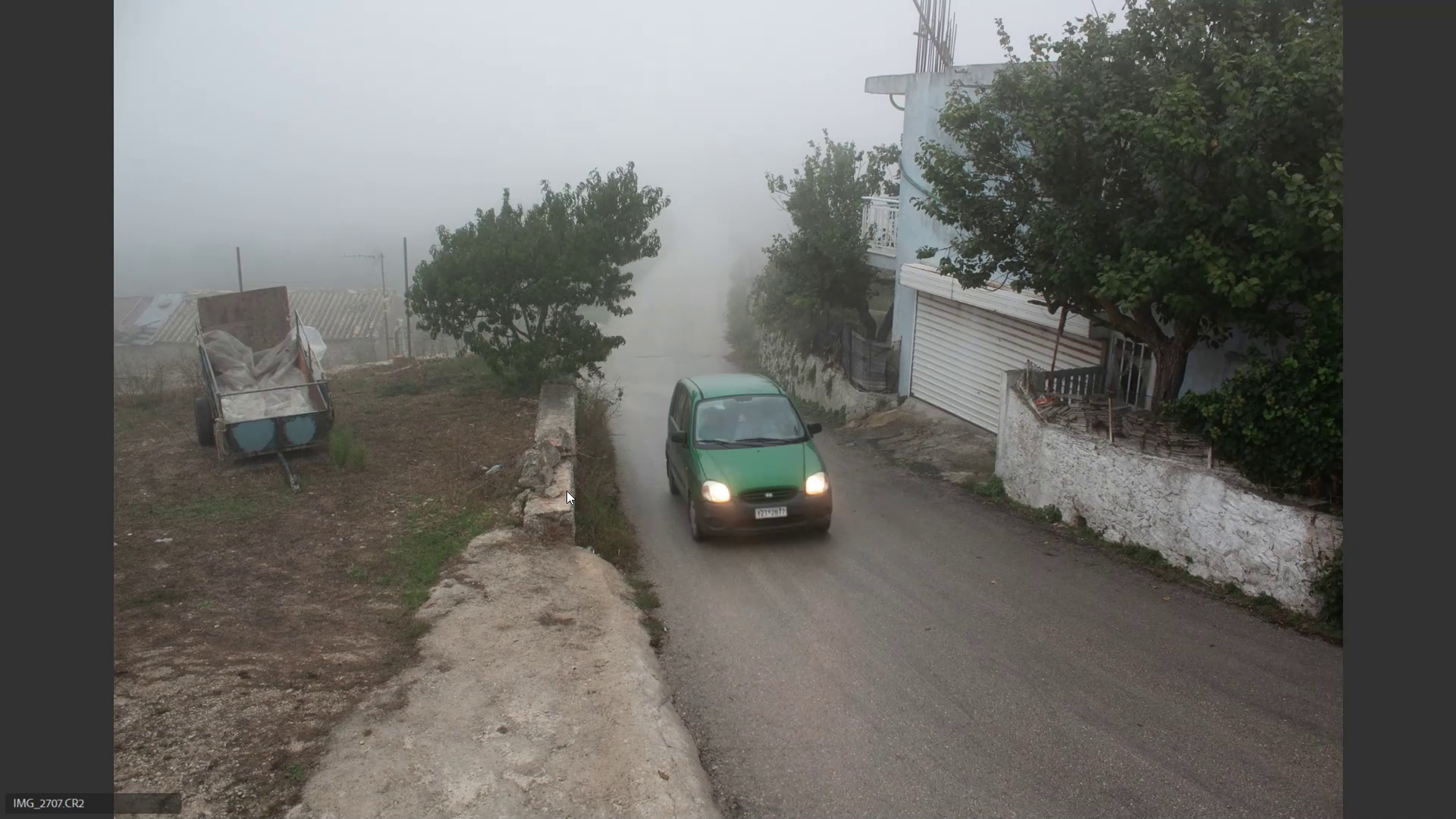 
key(ArrowRight)
 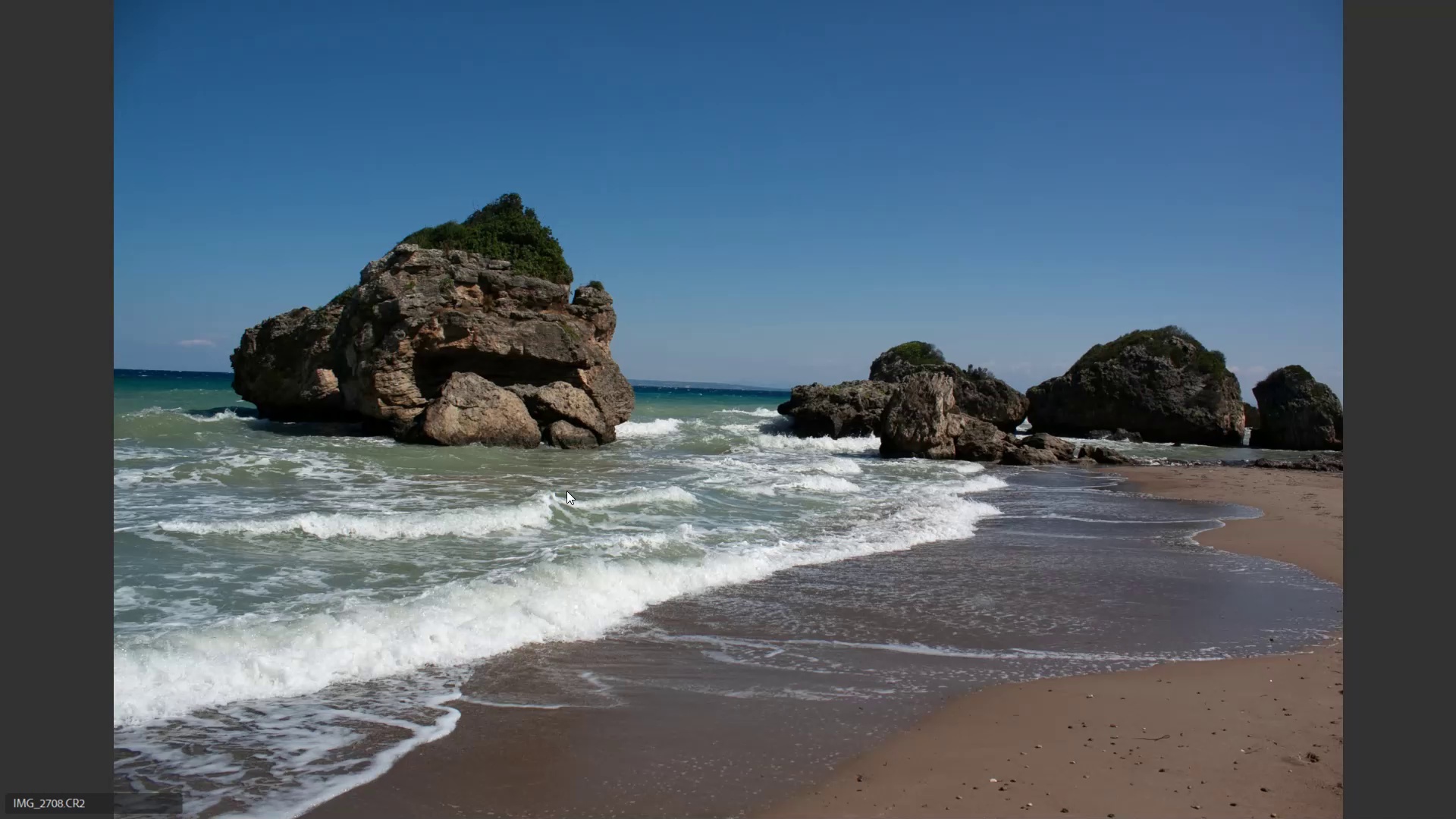 
key(ArrowLeft)
 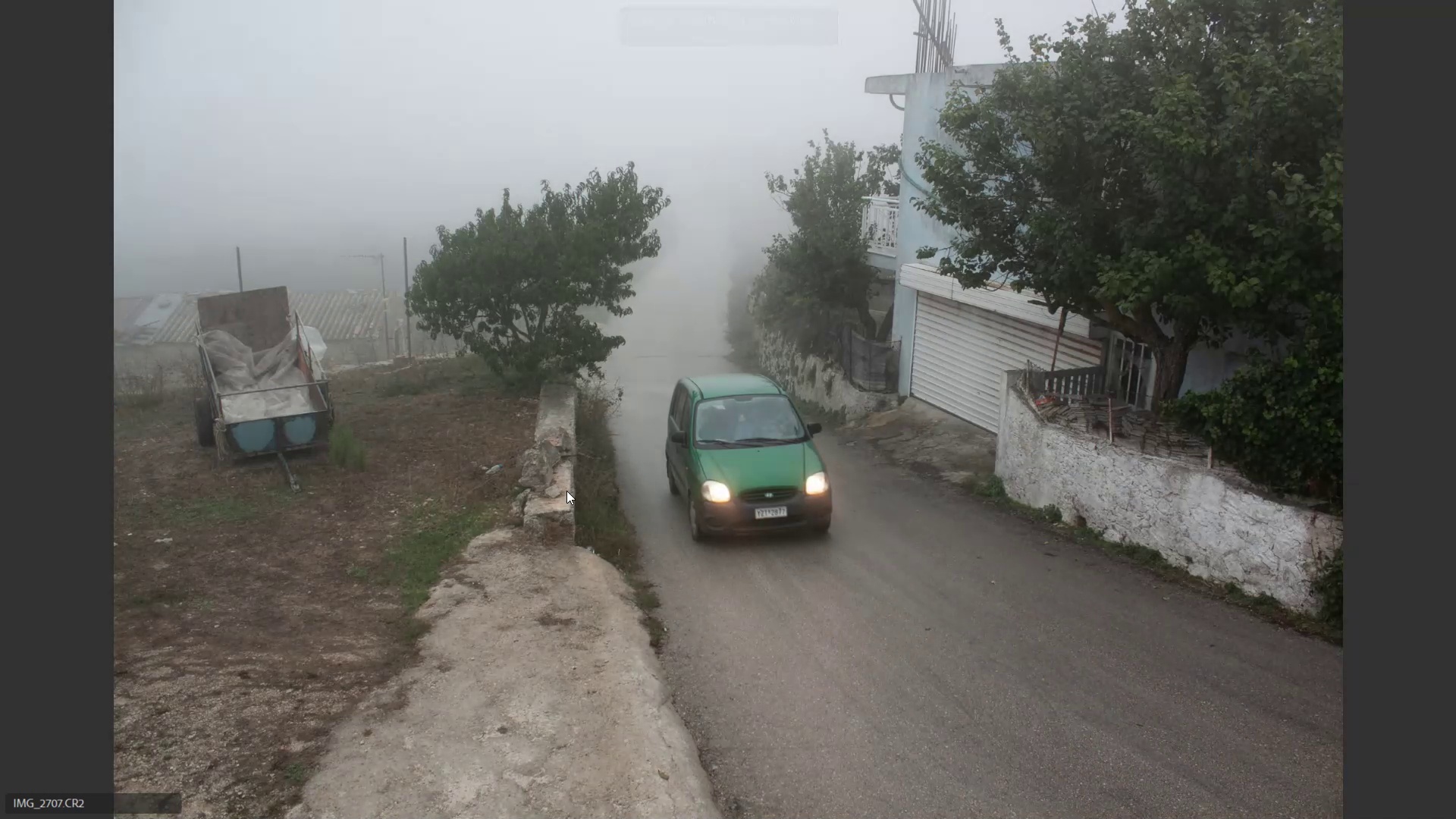 
key(ArrowLeft)
 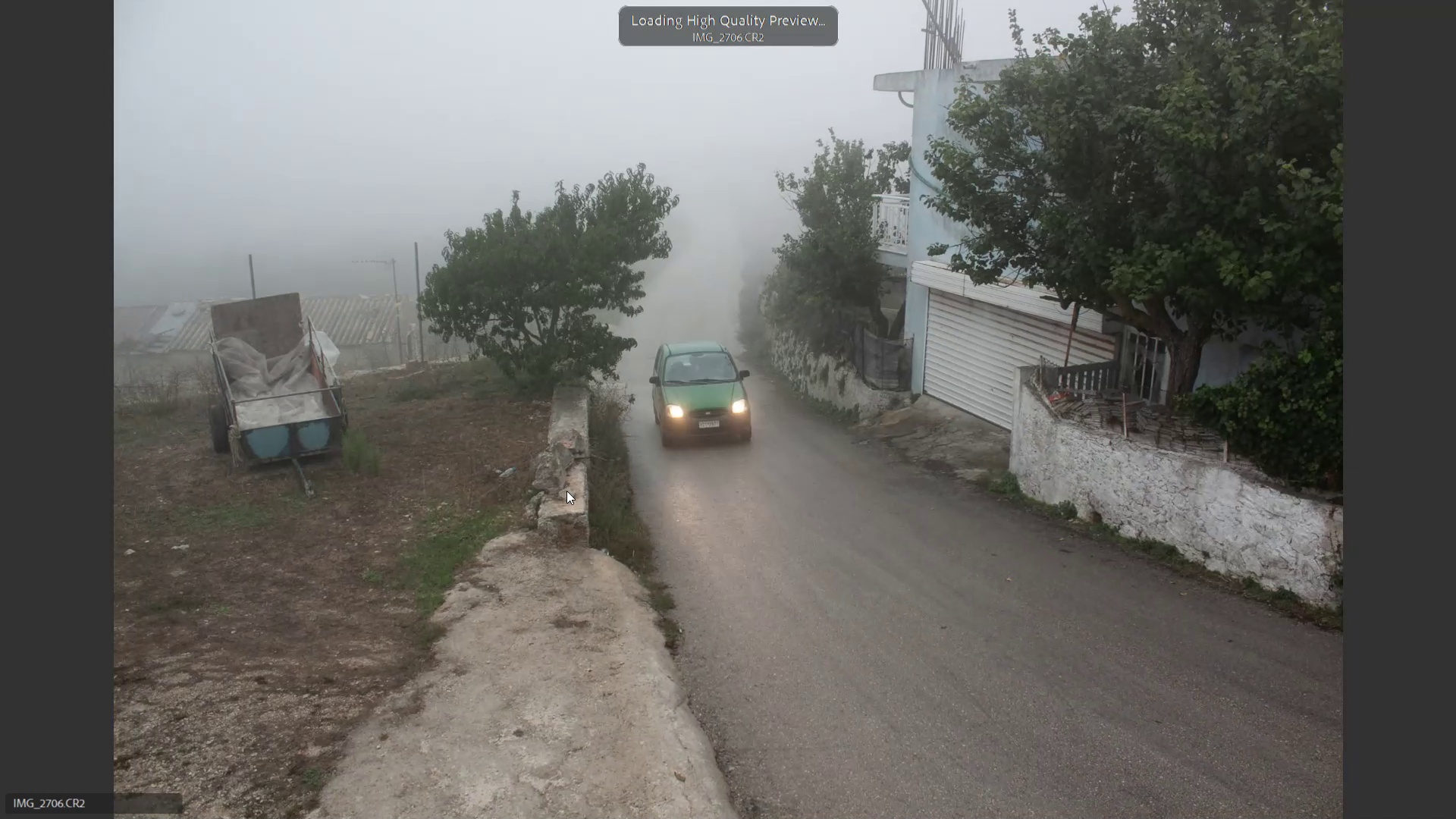 
key(ArrowLeft)
 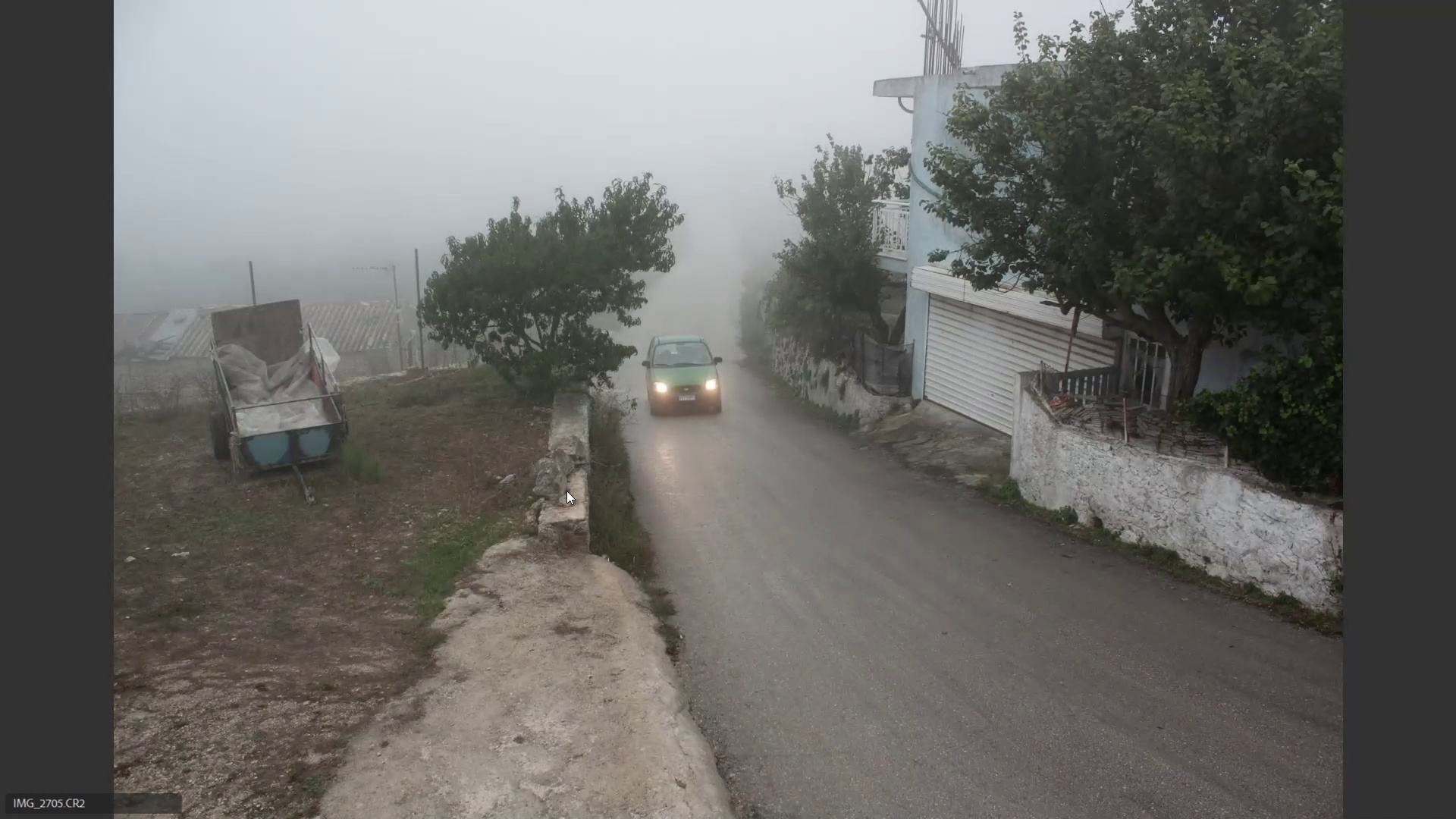 
key(ArrowLeft)
 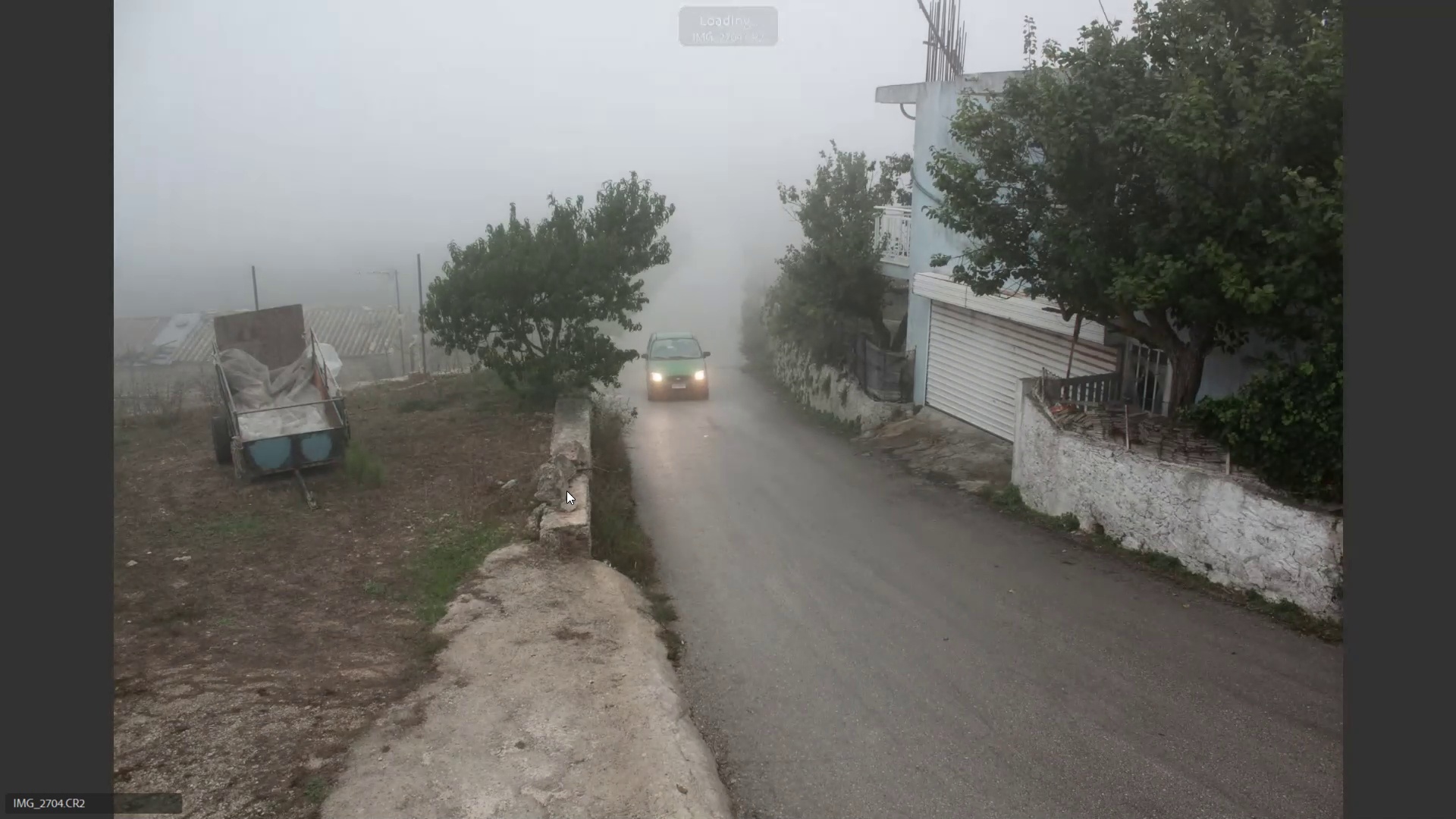 
key(ArrowLeft)
 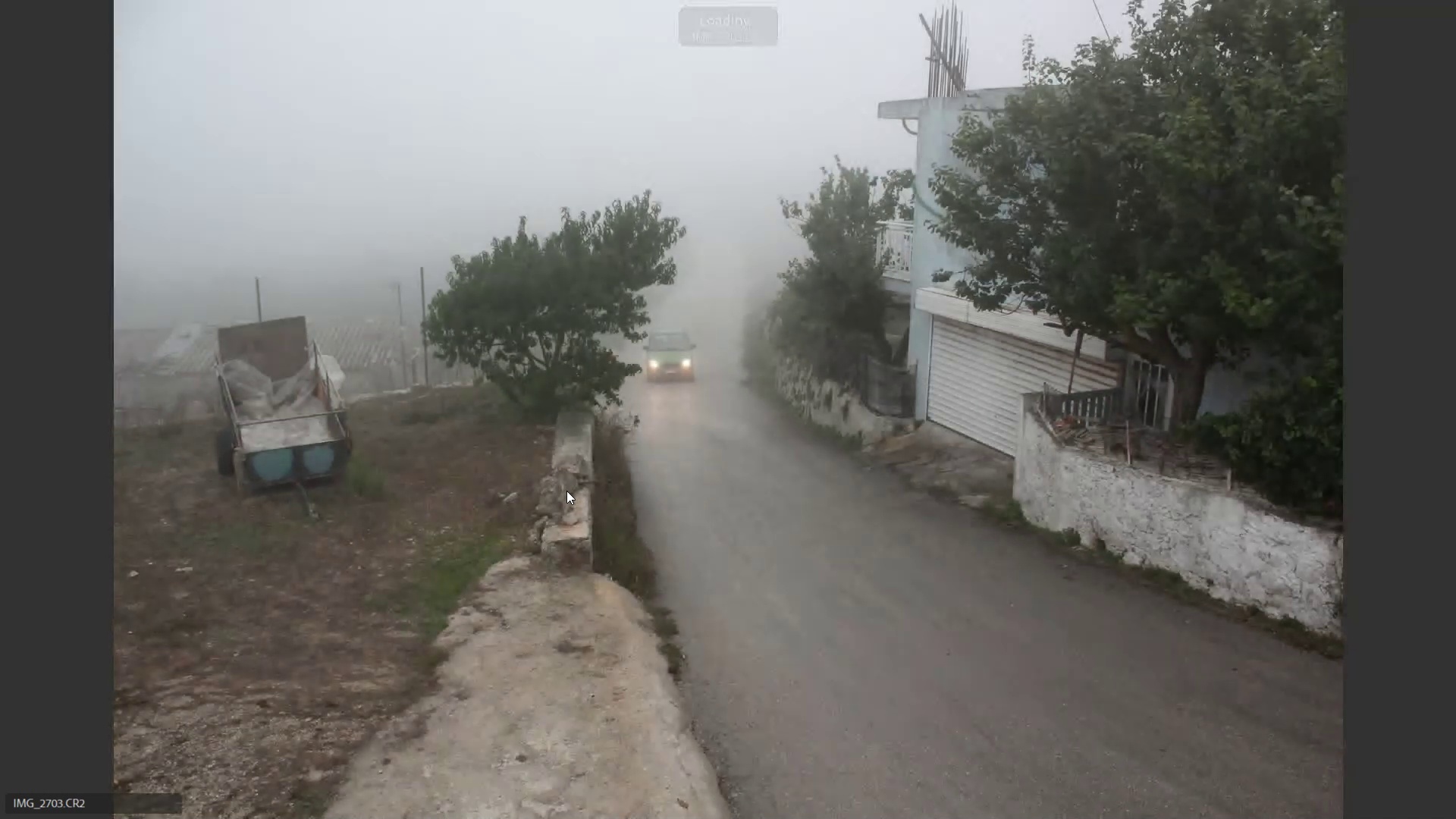 
key(ArrowLeft)
 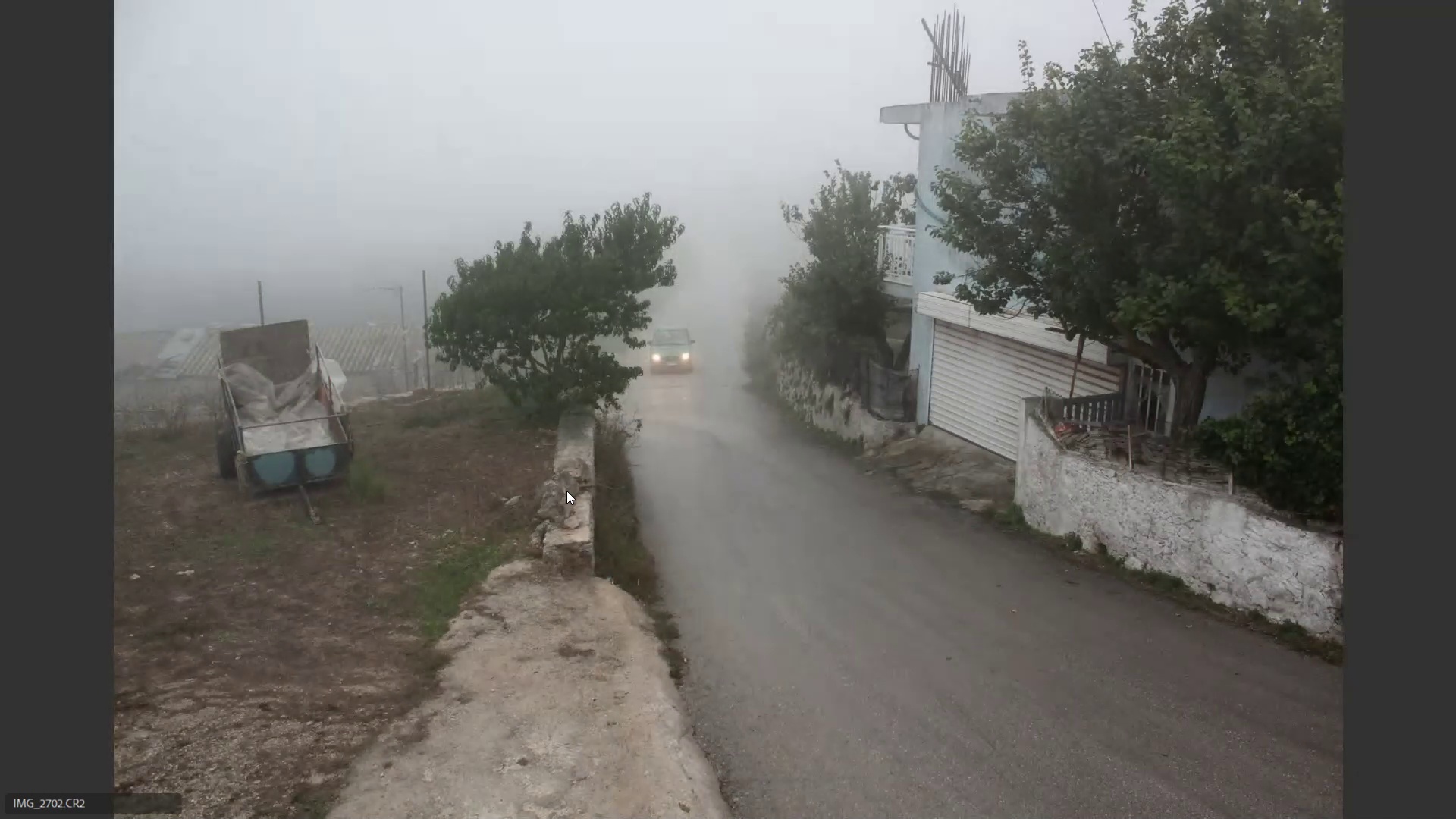 
key(ArrowLeft)
 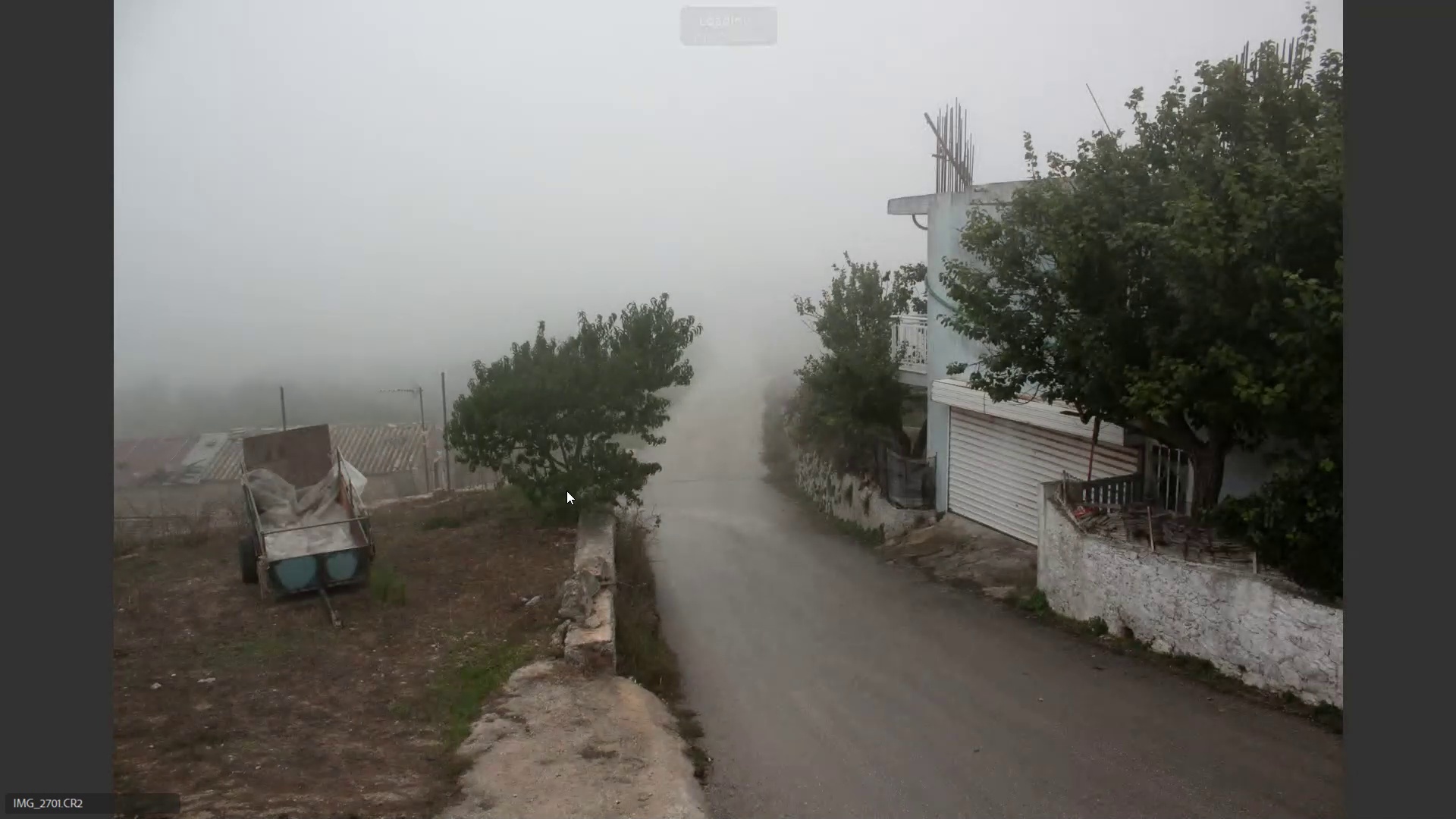 
key(ArrowRight)
 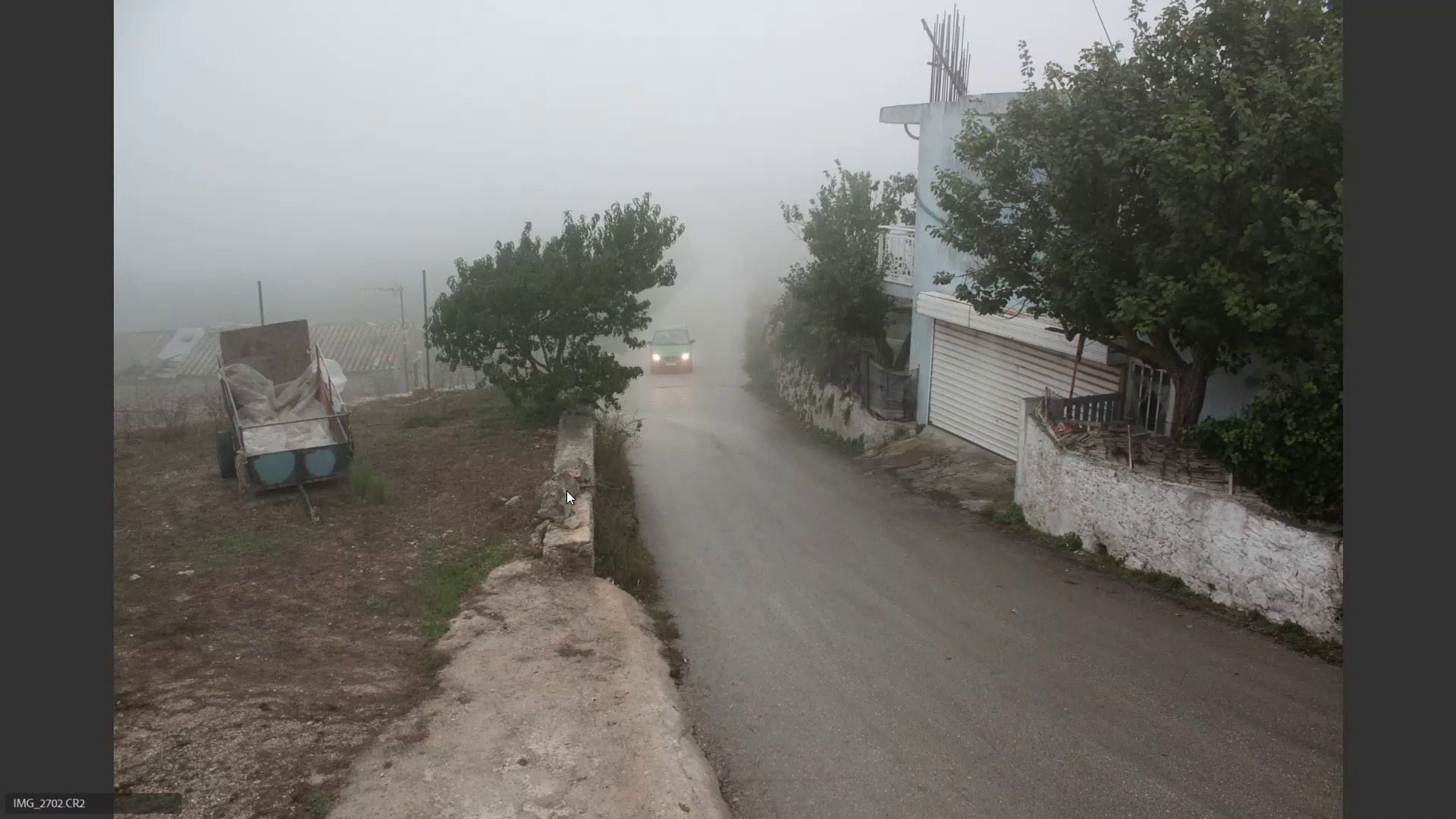 
key(6)
 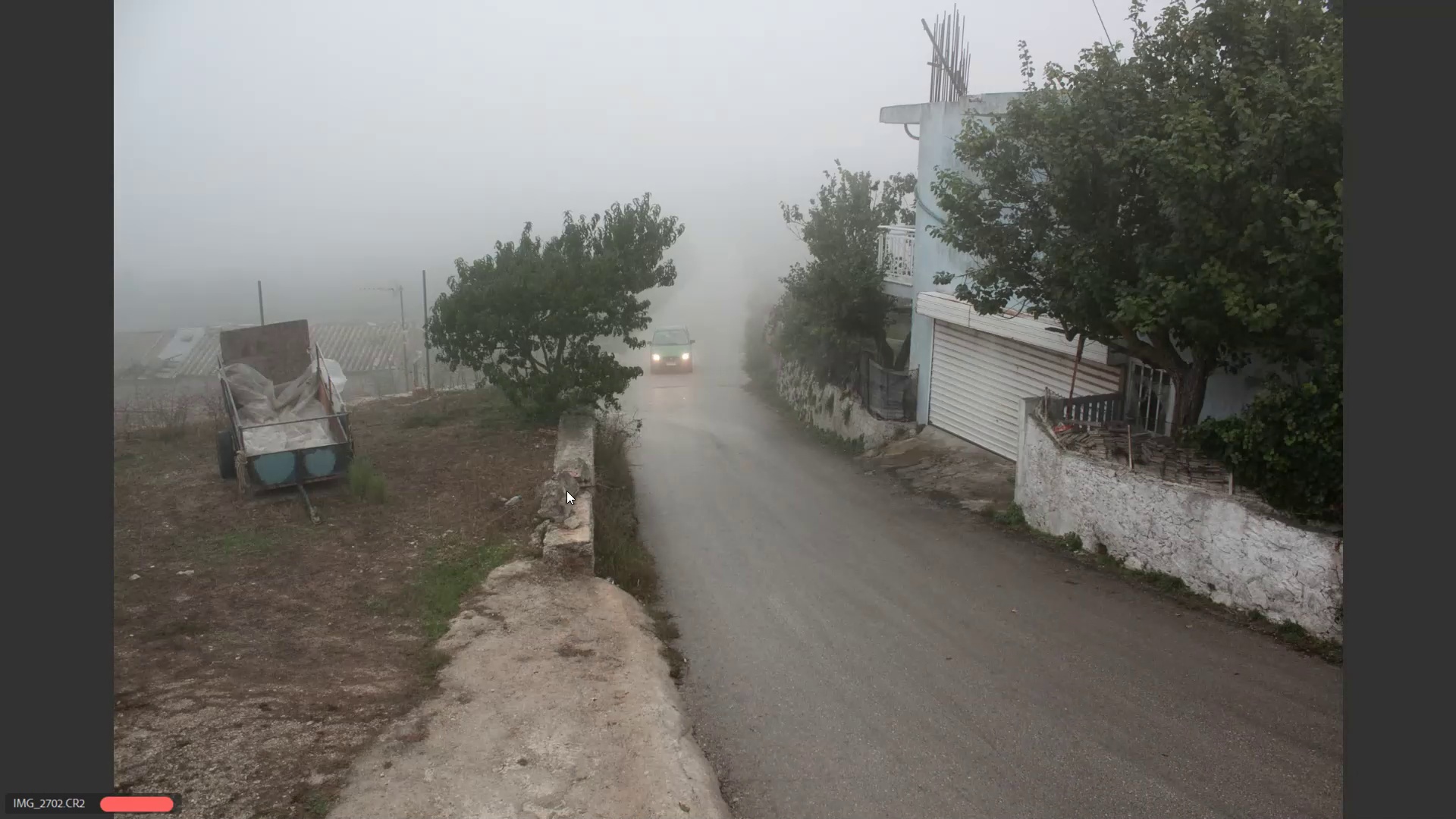 
key(ArrowRight)
 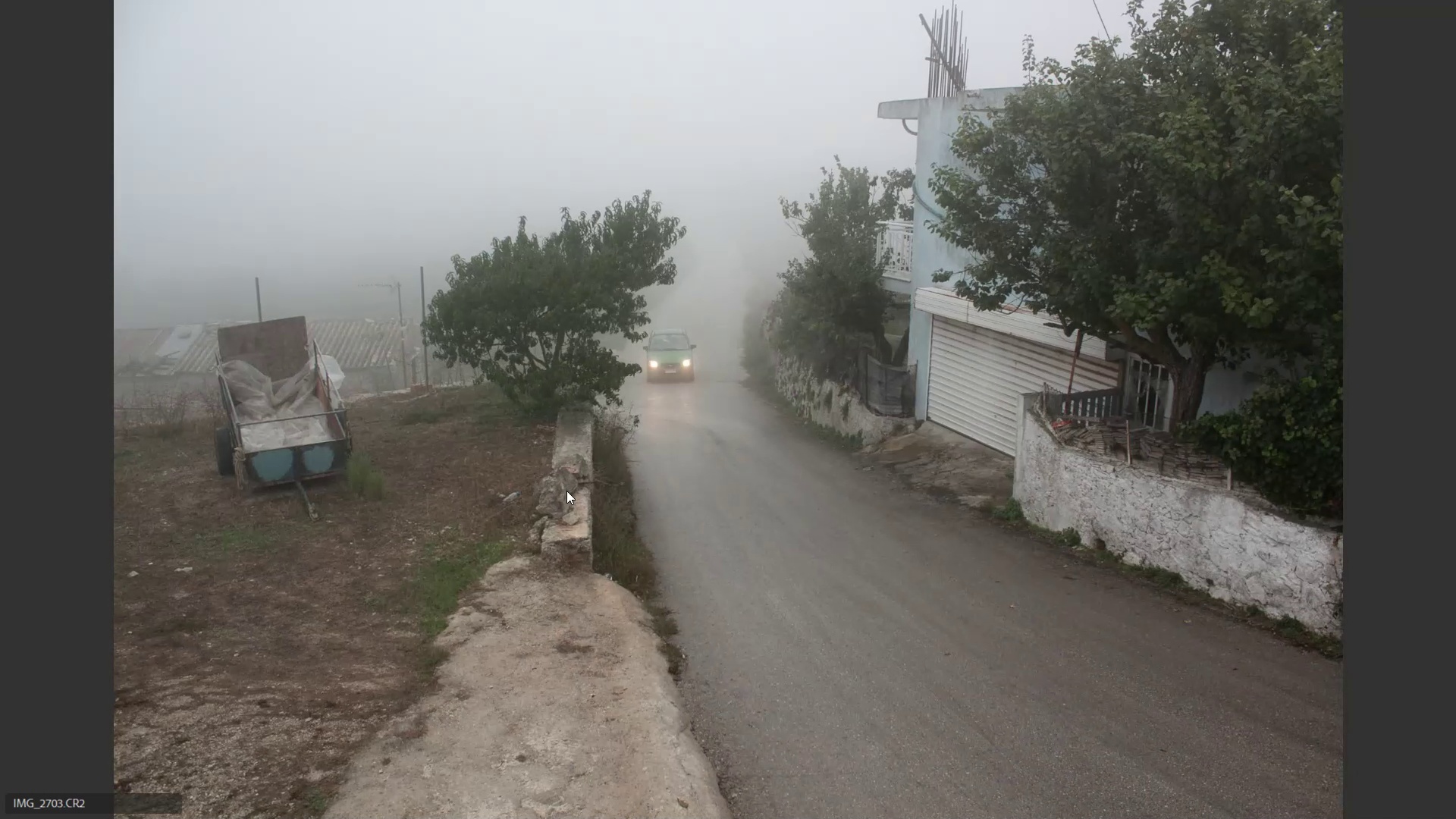 
key(ArrowRight)
 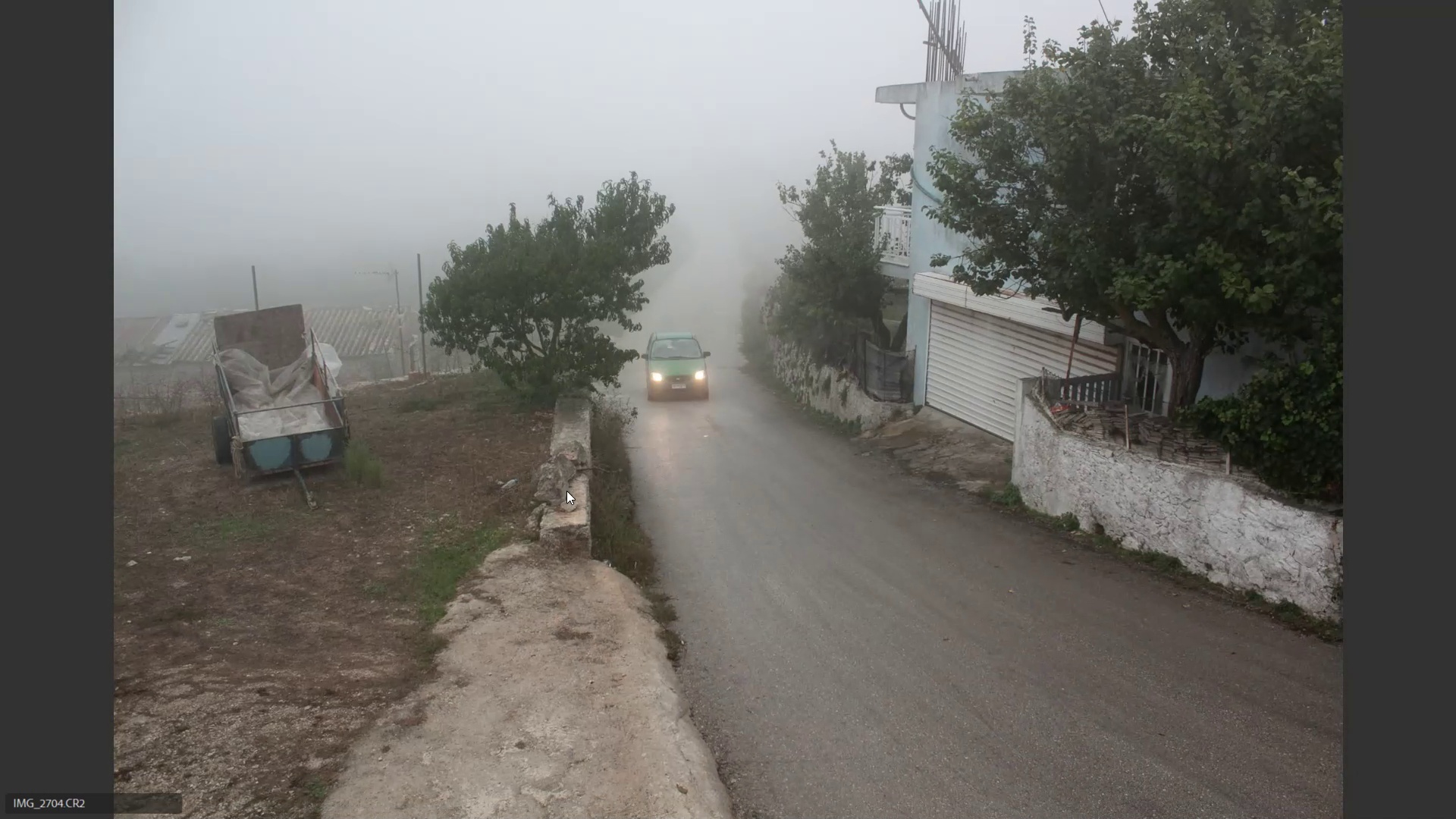 
key(ArrowRight)
 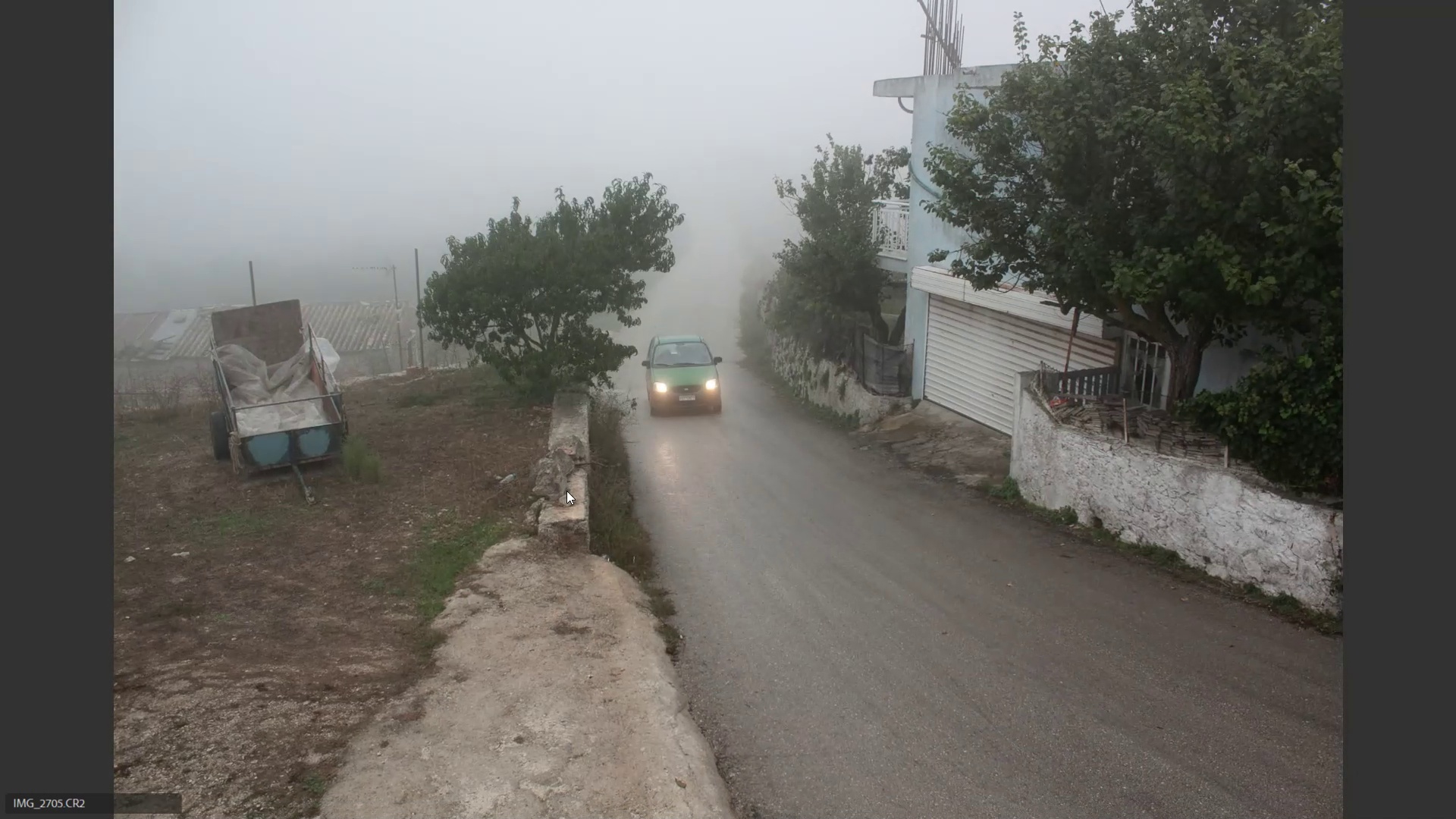 
key(ArrowRight)
 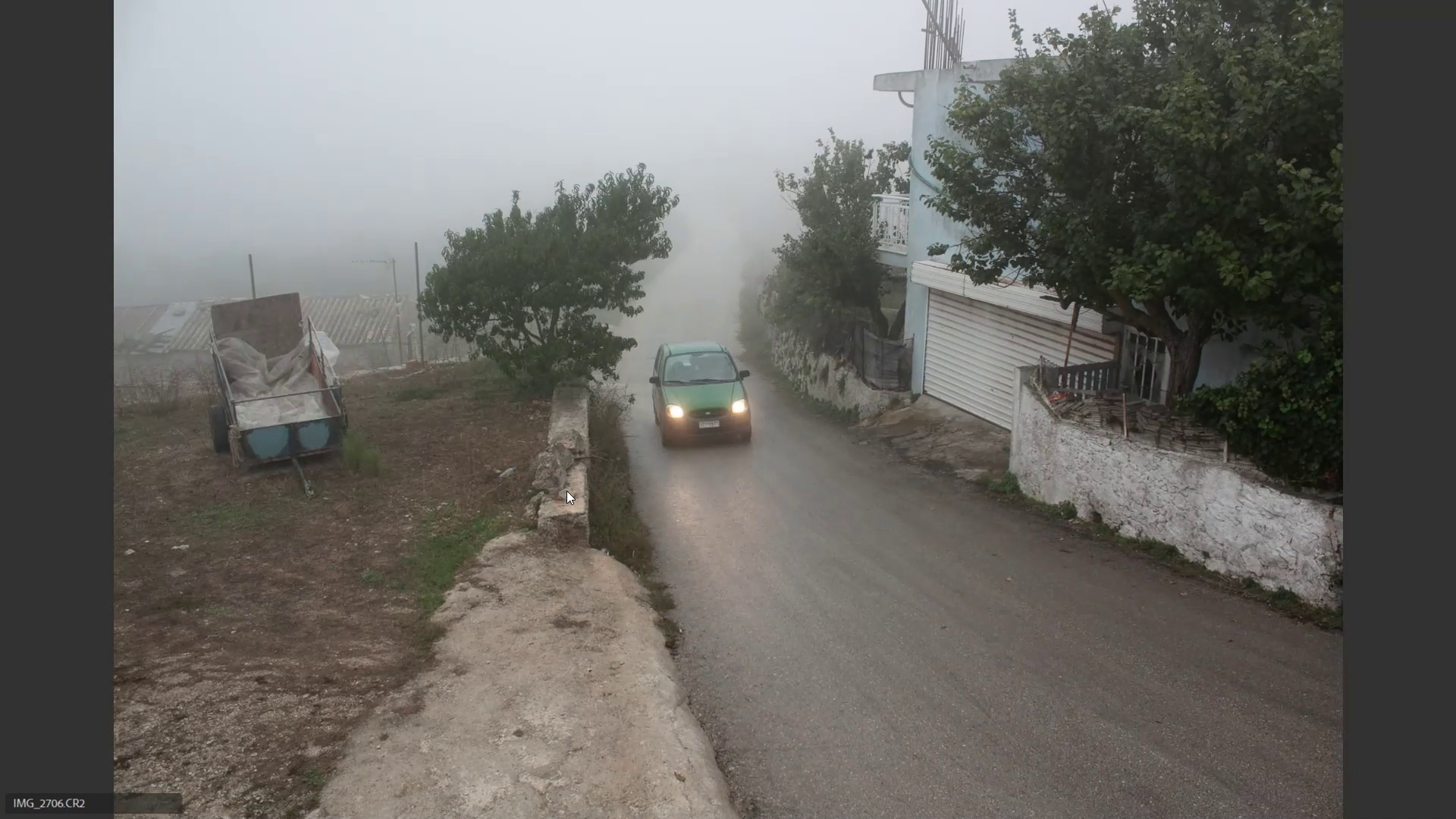 
key(ArrowRight)
 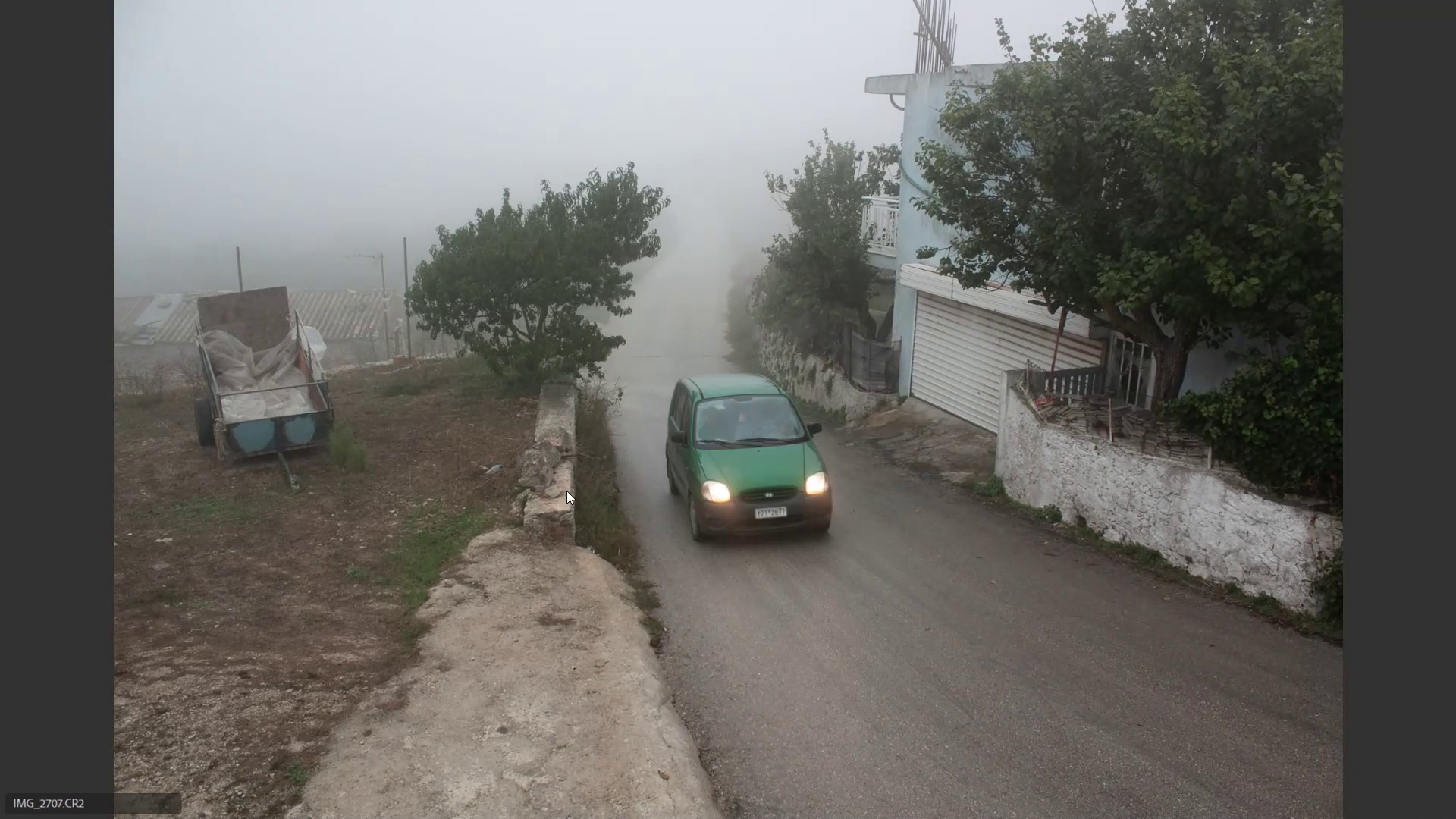 
key(ArrowRight)
 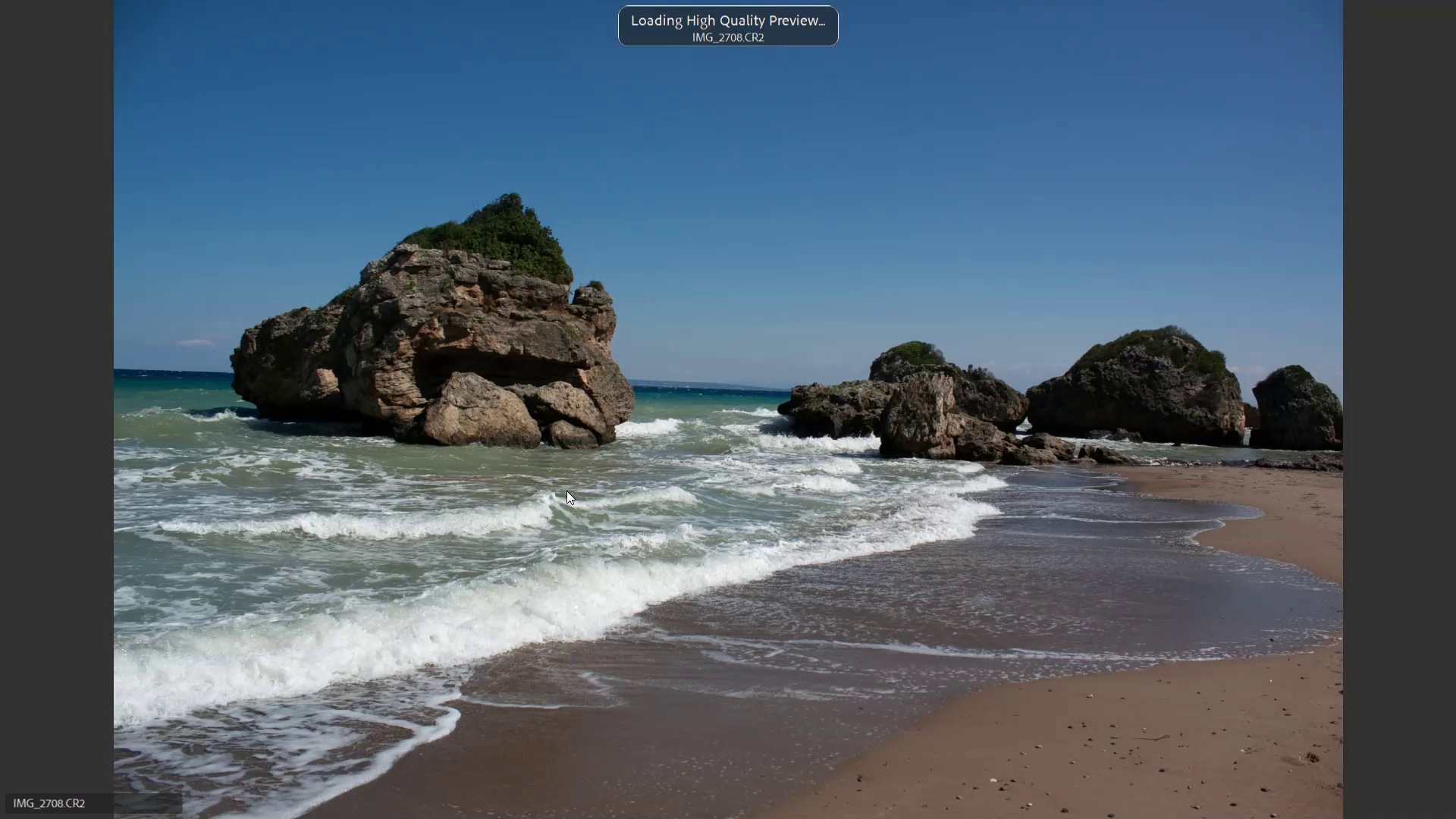 
key(ArrowRight)
 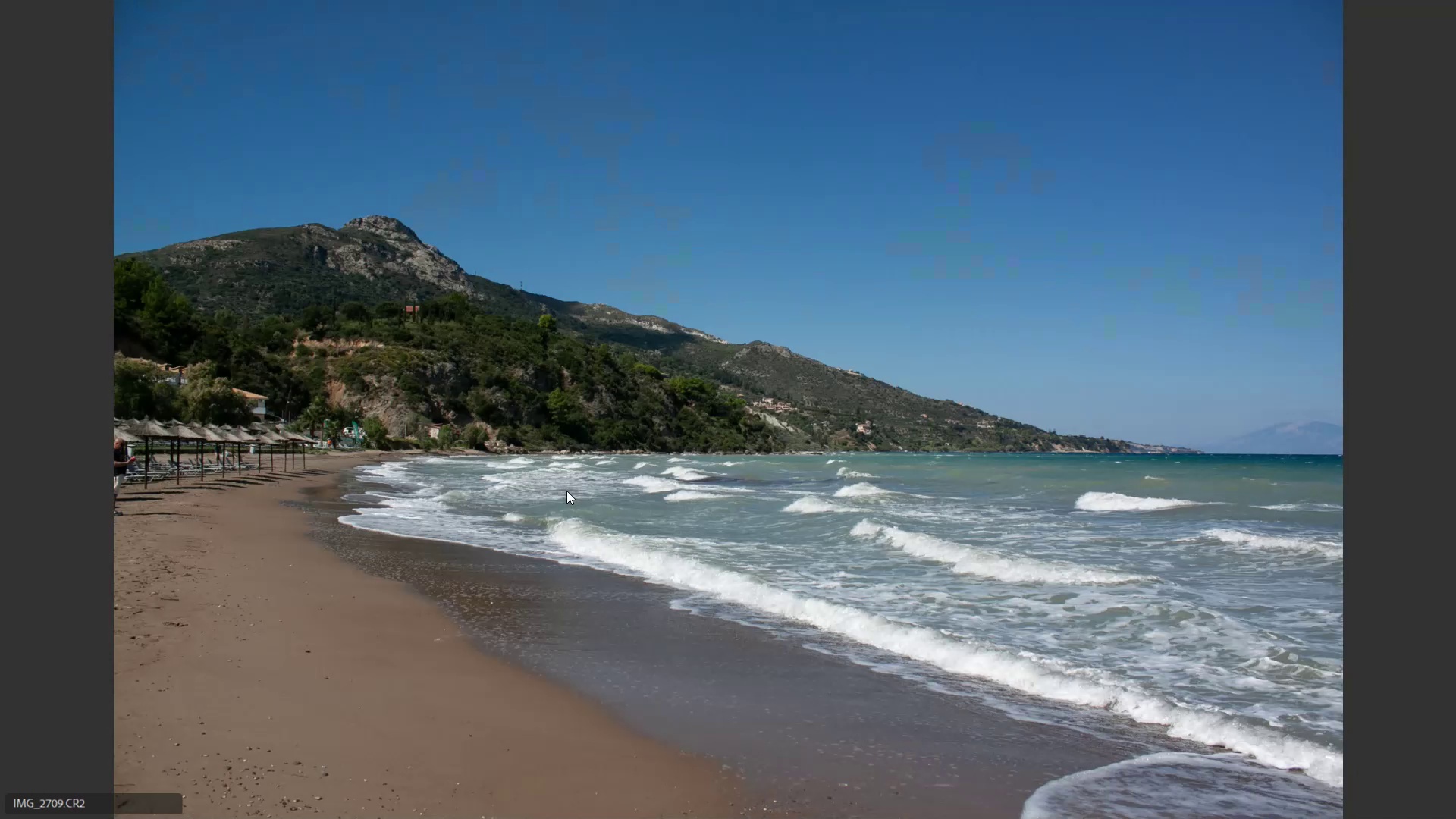 
key(ArrowLeft)
 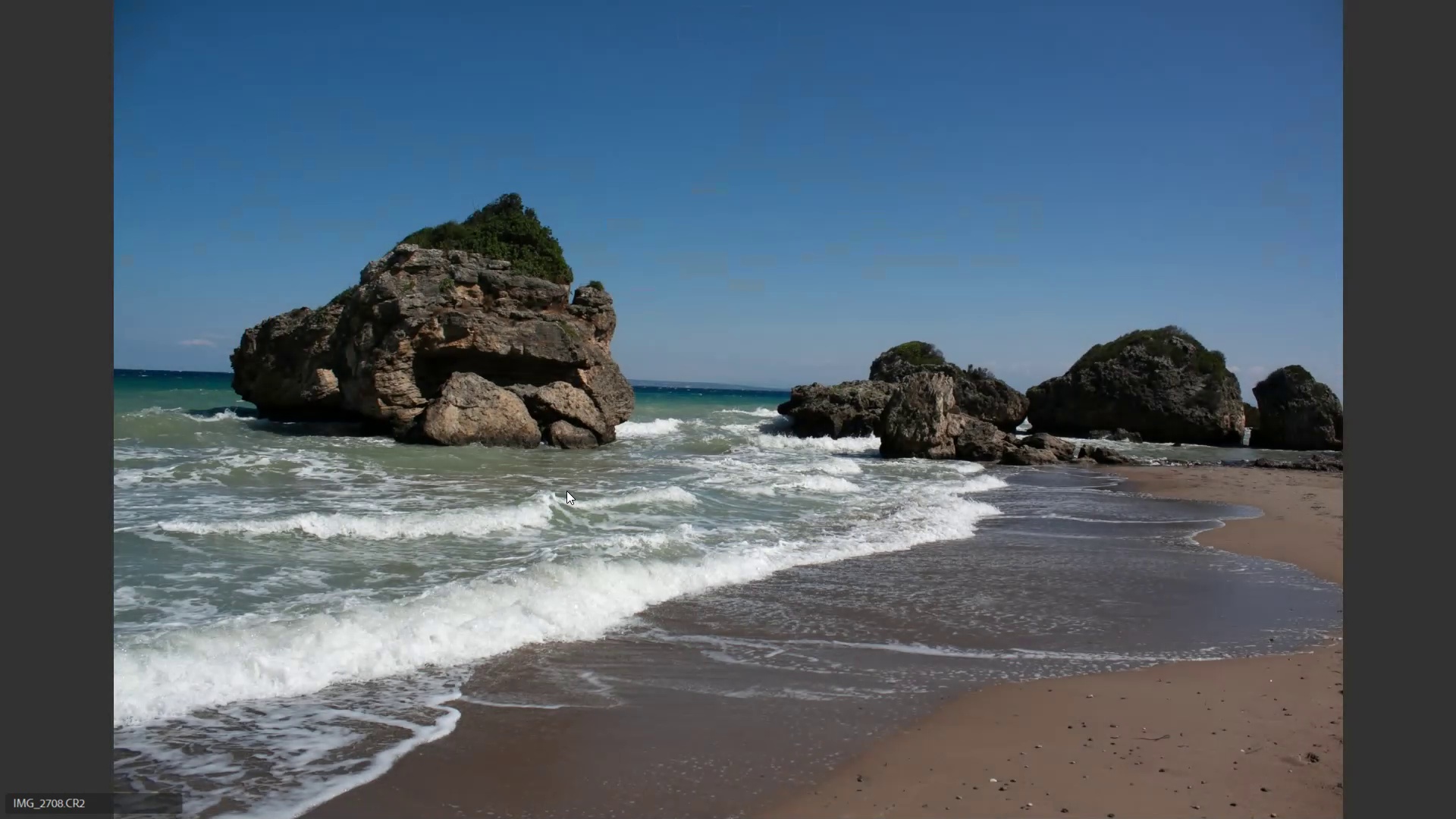 
key(6)
 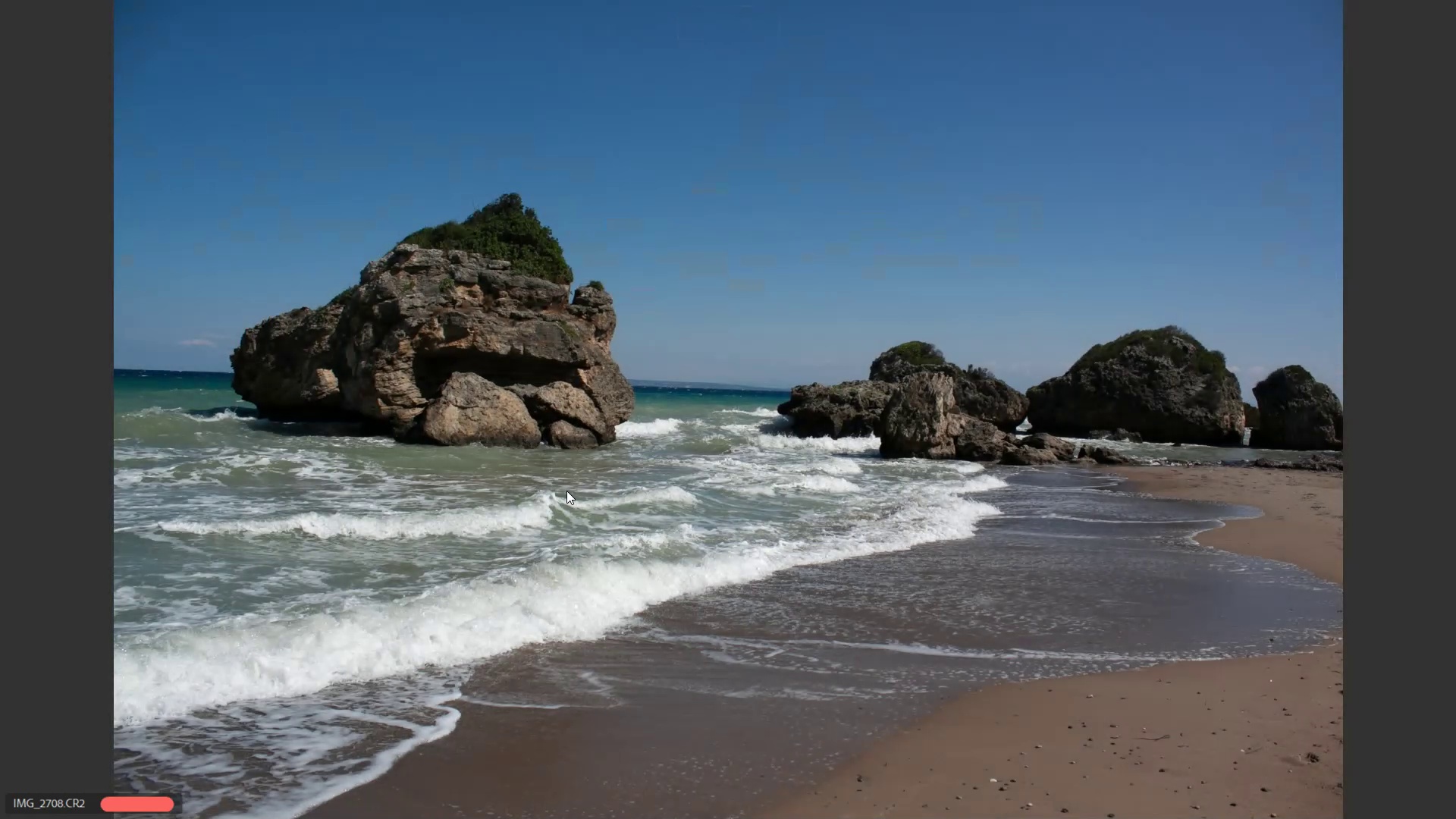 
key(ArrowRight)
 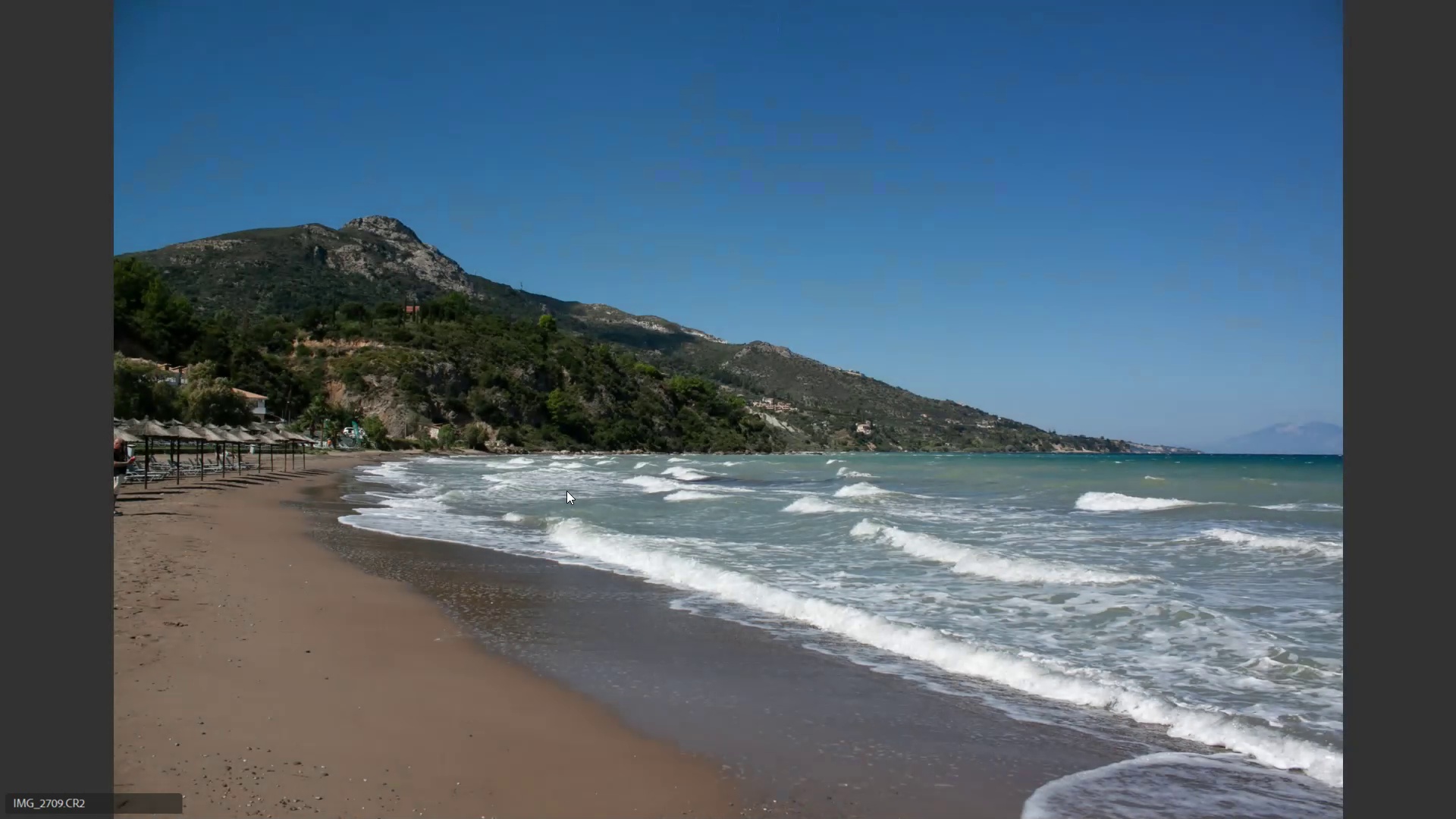 
key(ArrowRight)
 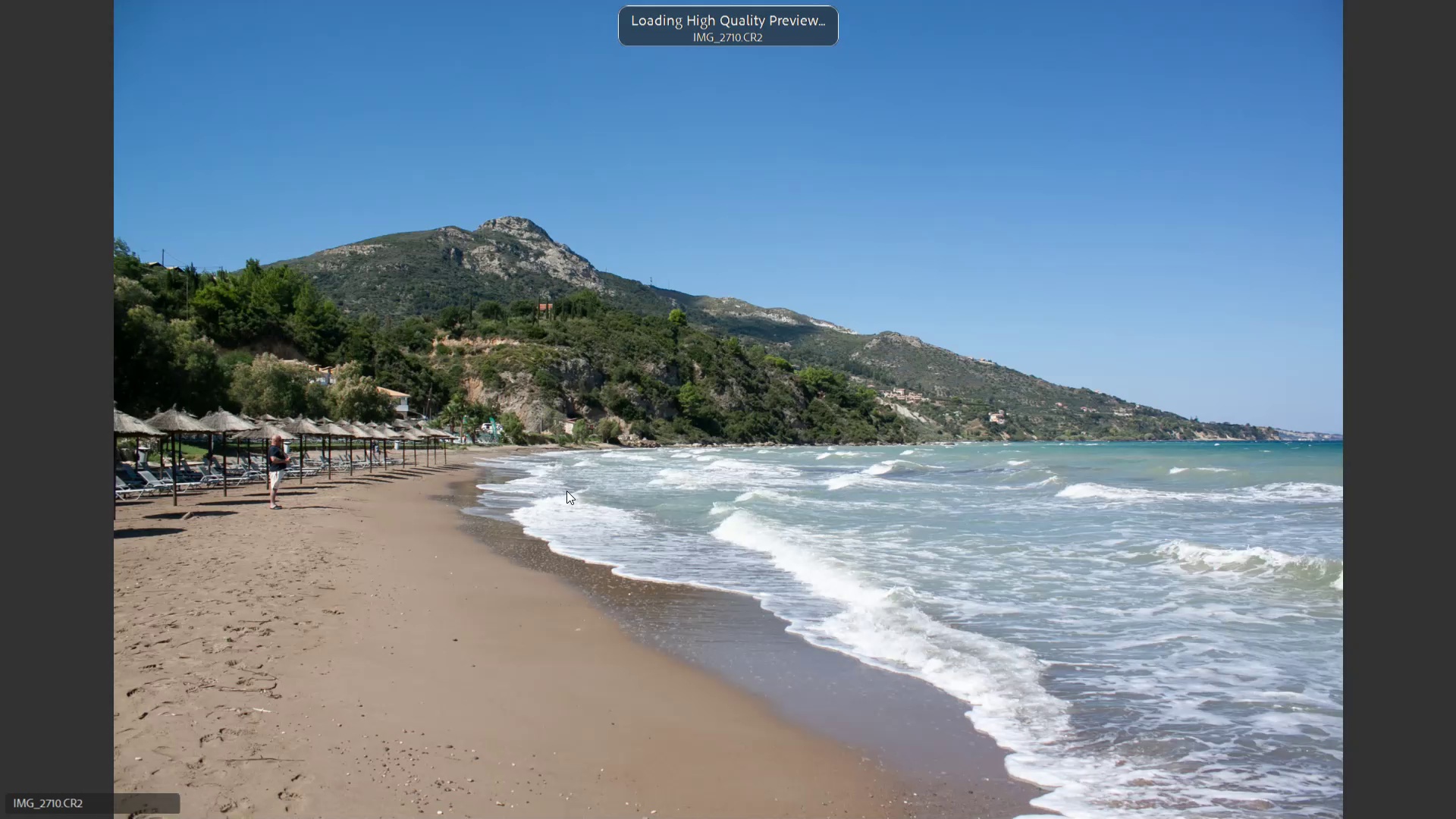 
key(ArrowLeft)
 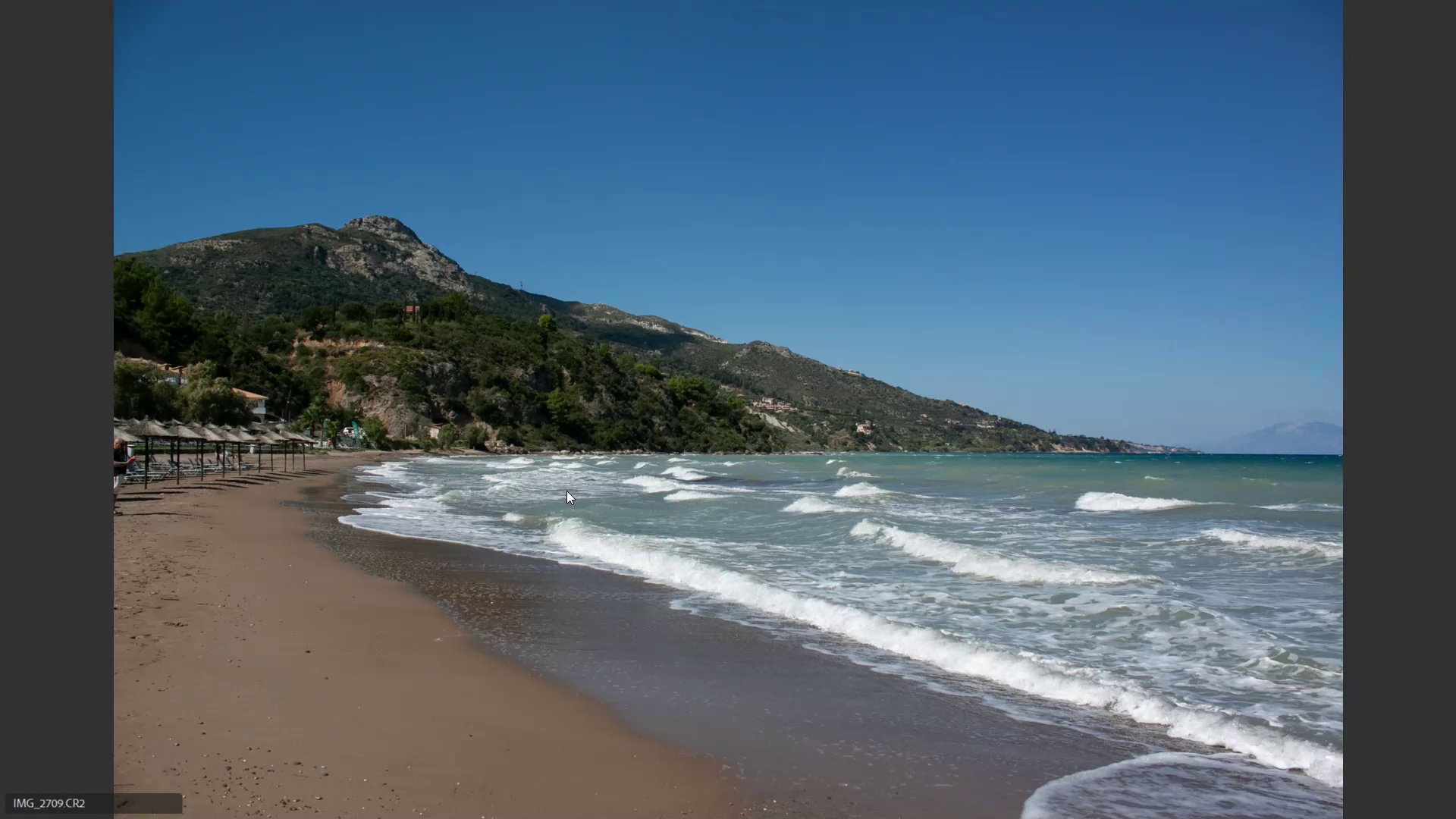 
key(ArrowRight)
 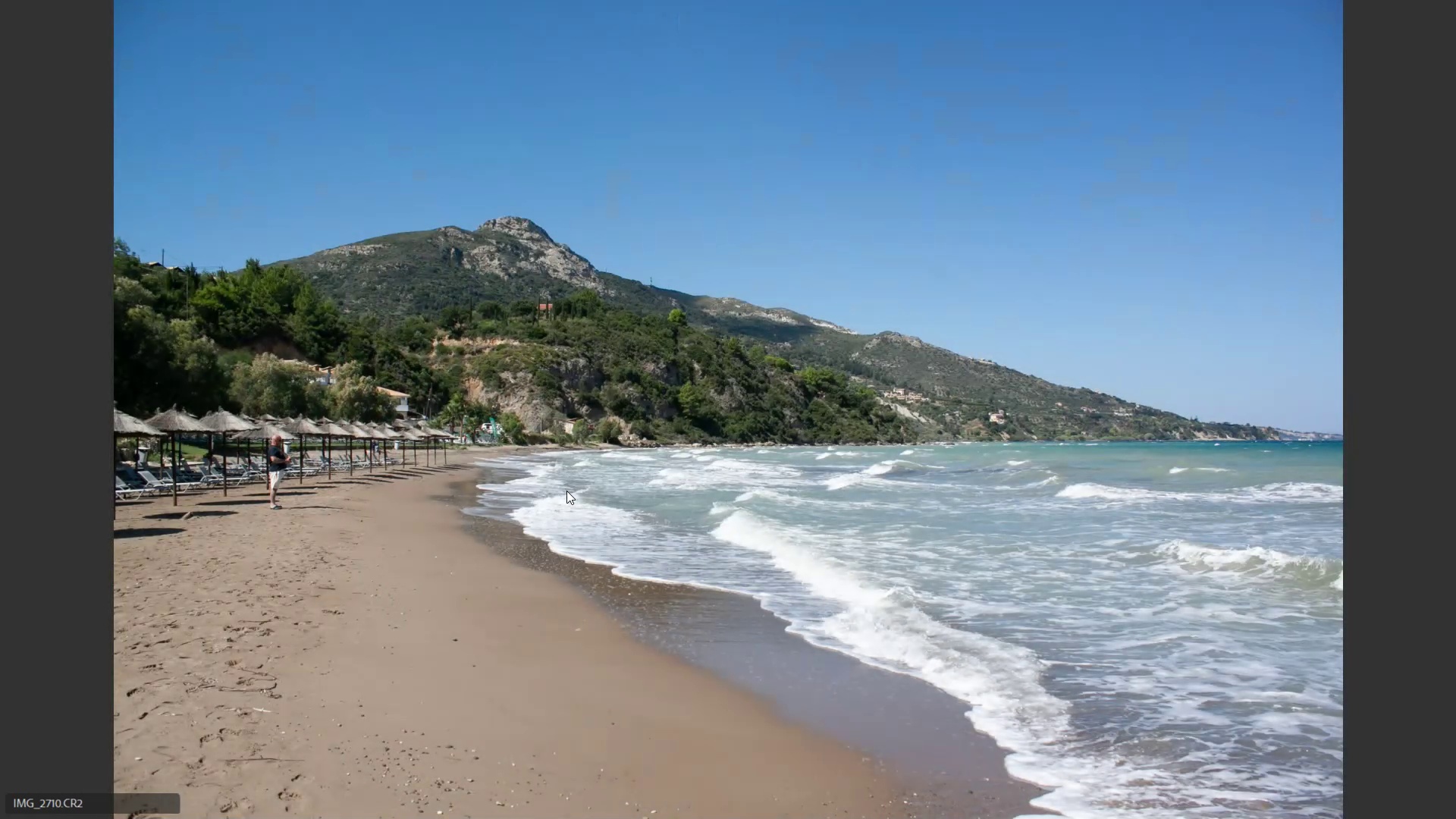 
key(ArrowLeft)
 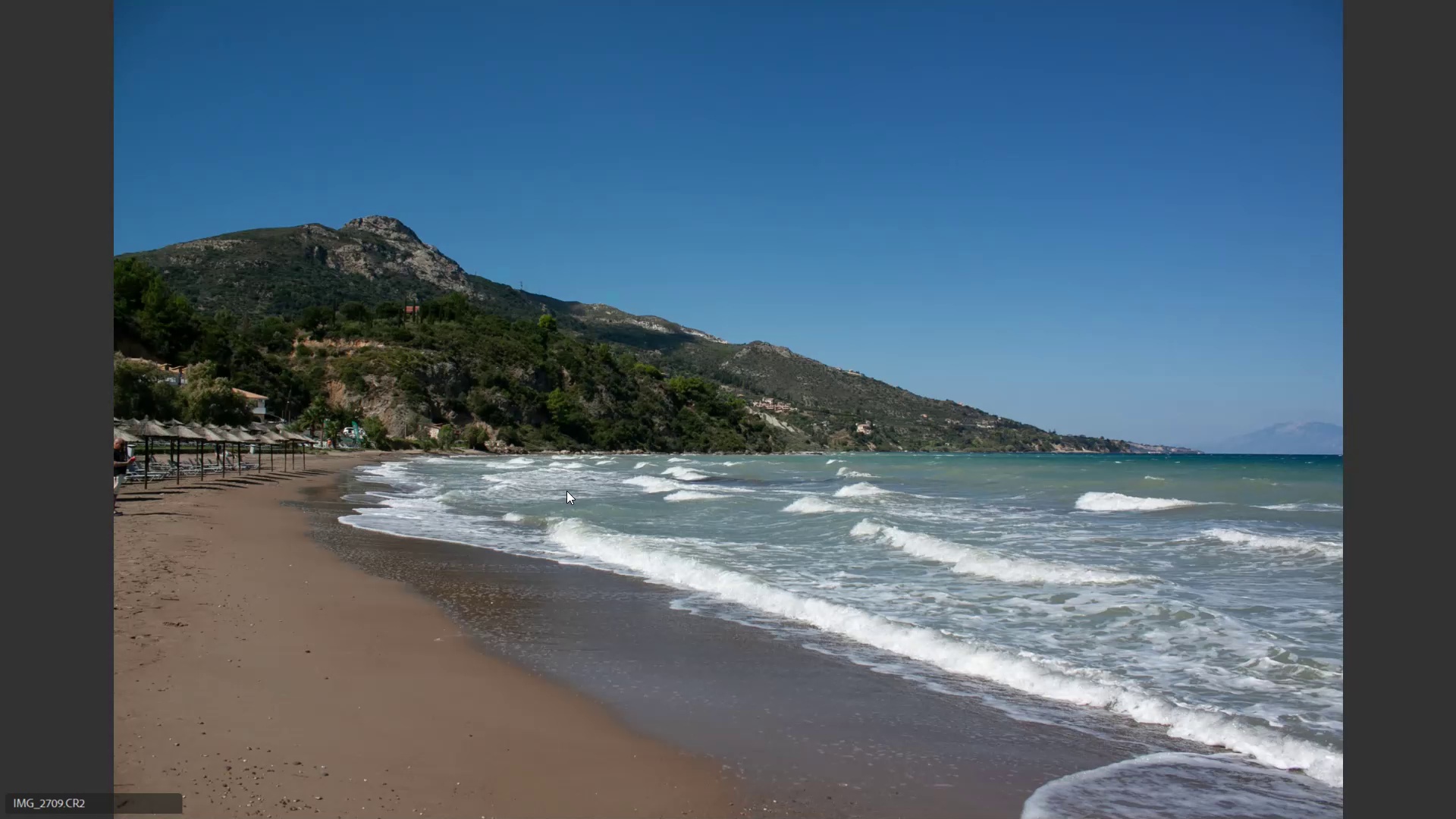 
key(6)
 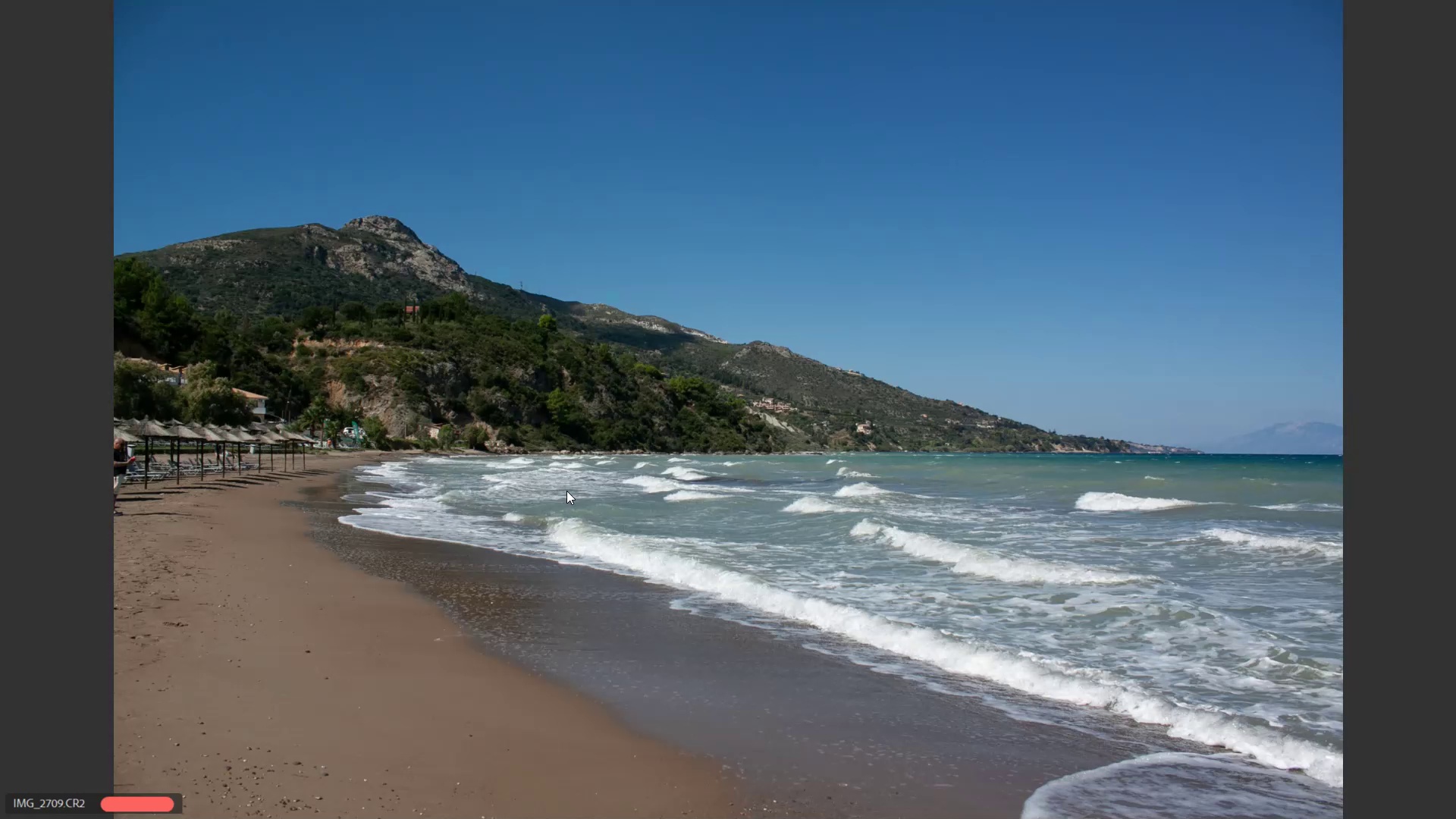 
key(ArrowRight)
 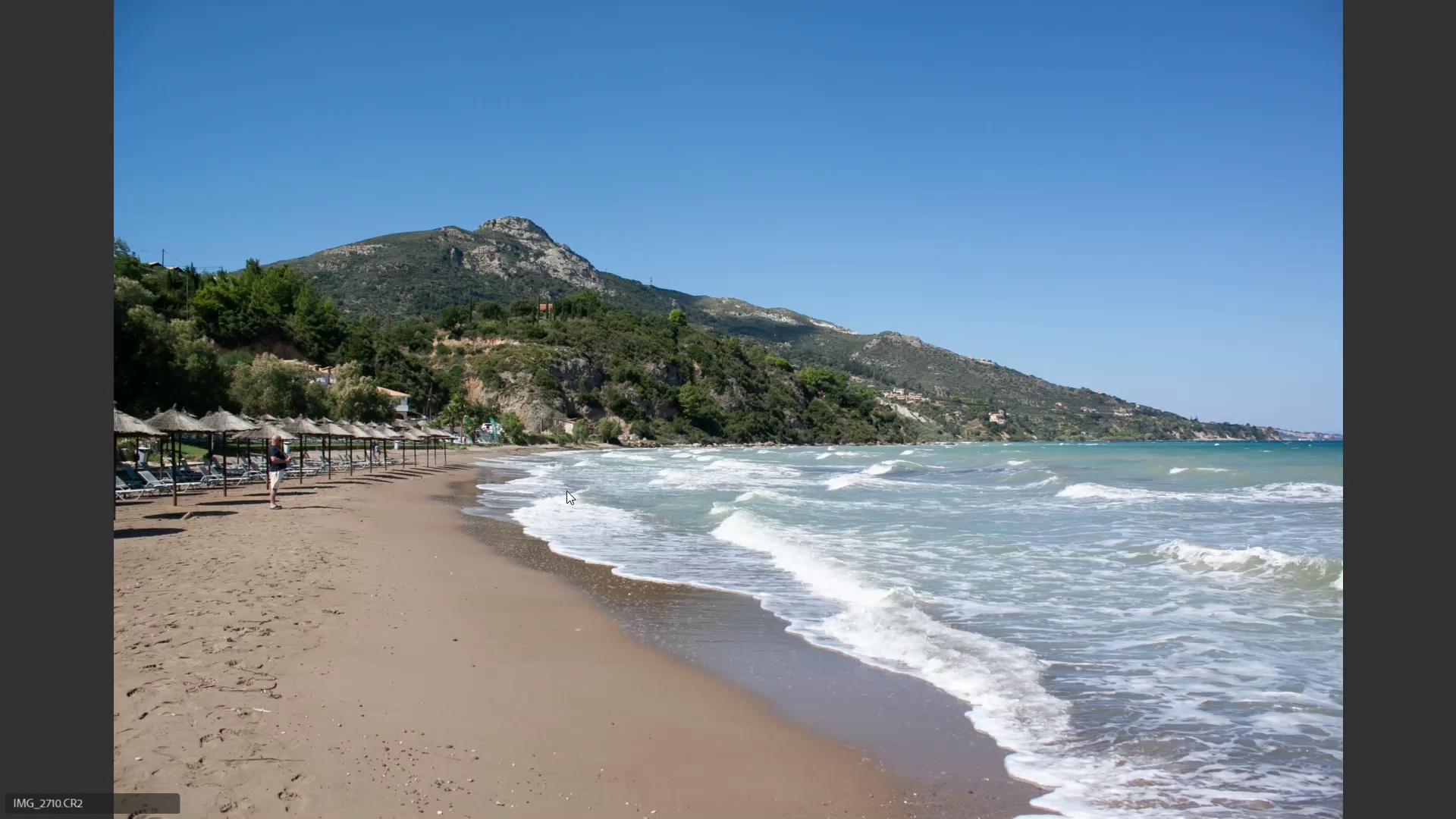 
key(ArrowRight)
 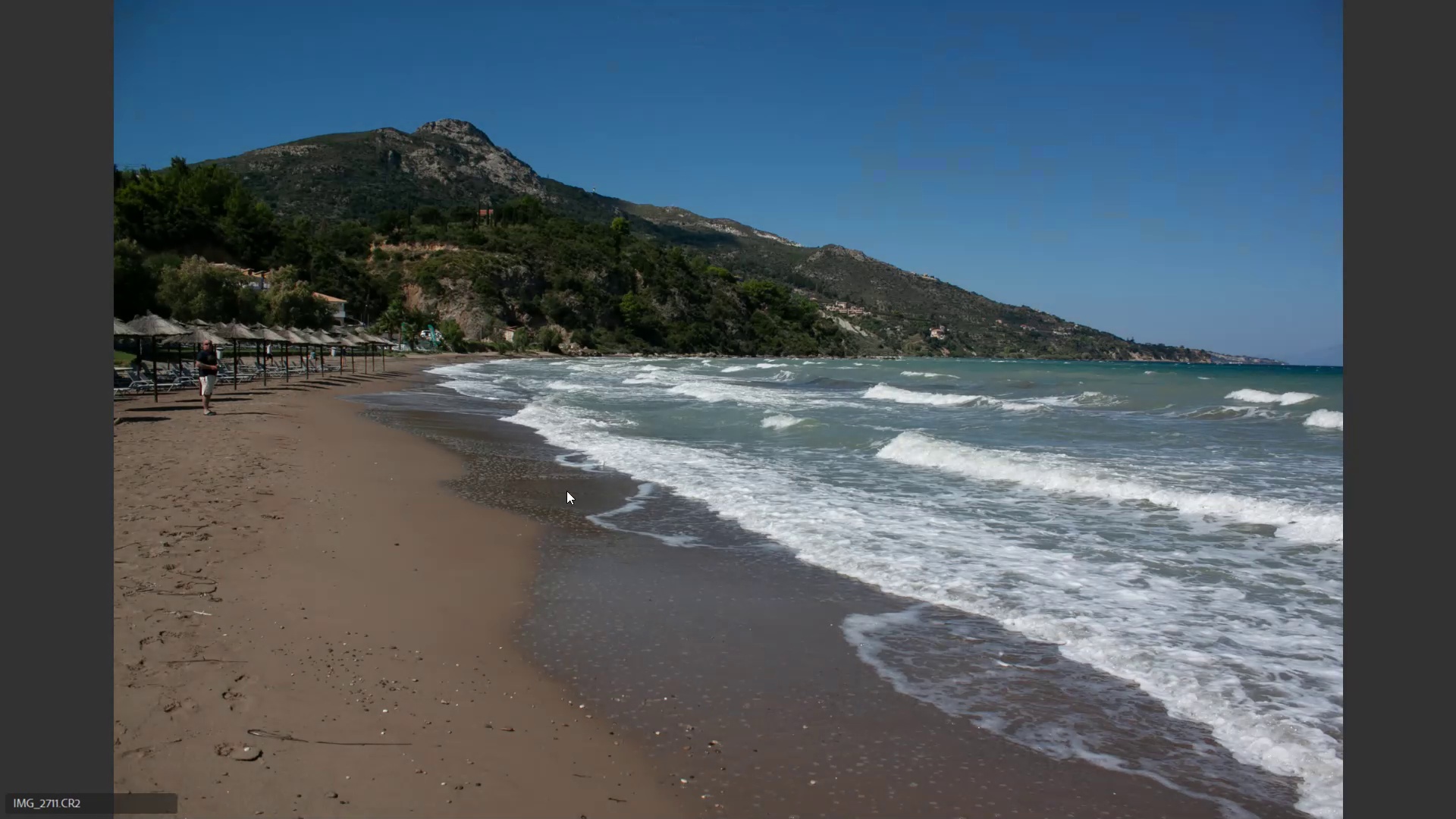 
key(ArrowRight)
 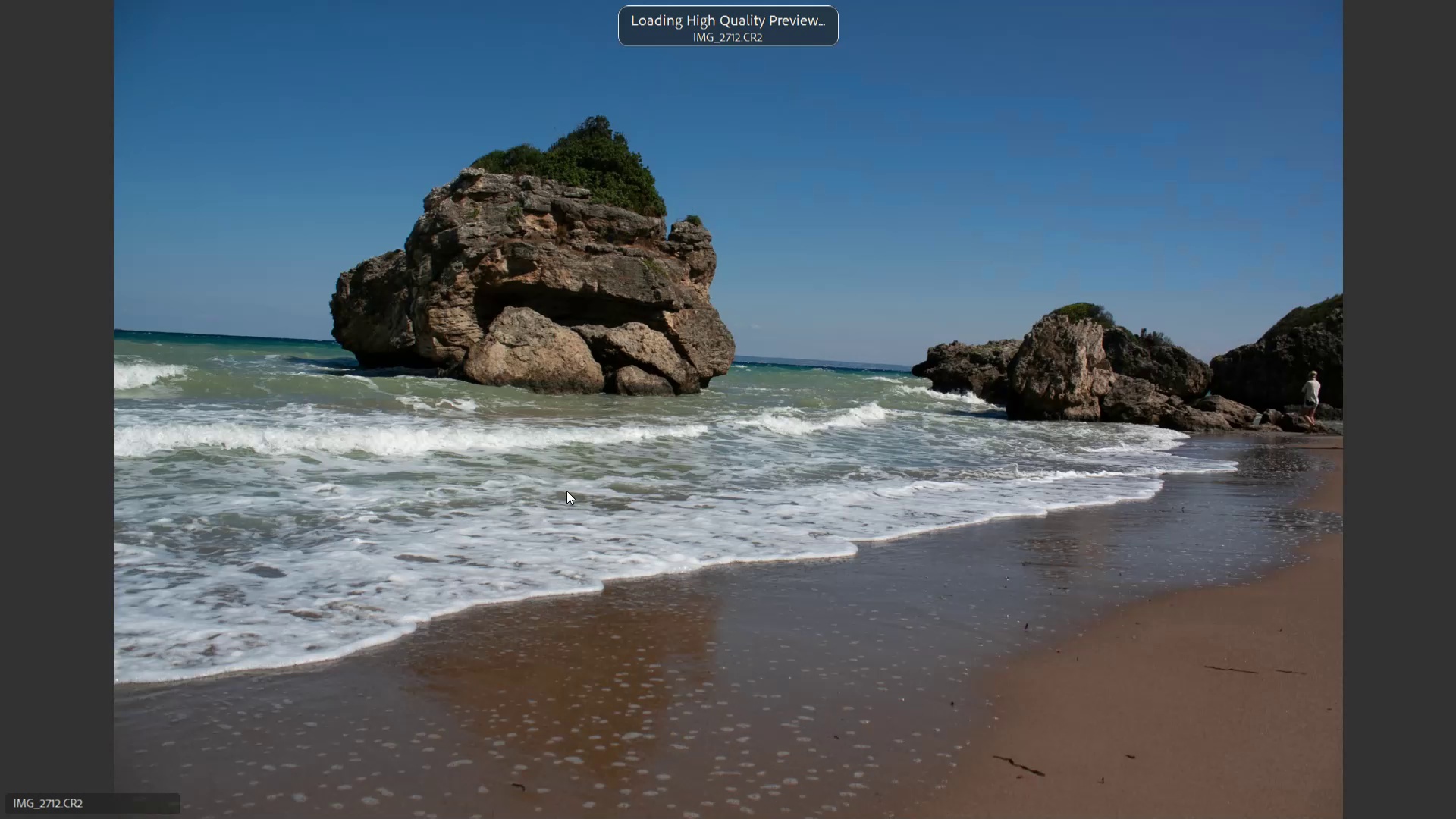 
key(ArrowLeft)
 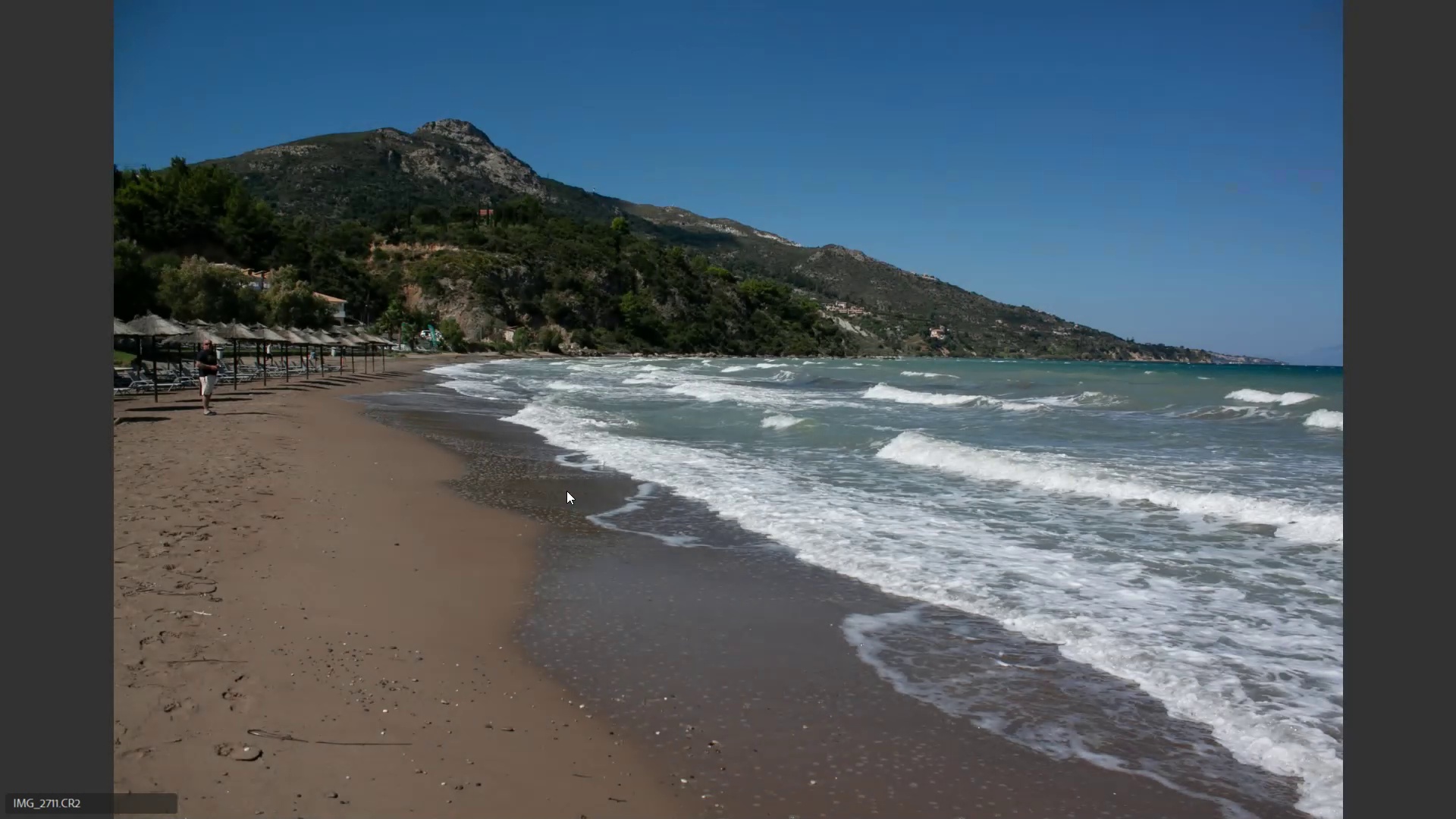 
key(6)
 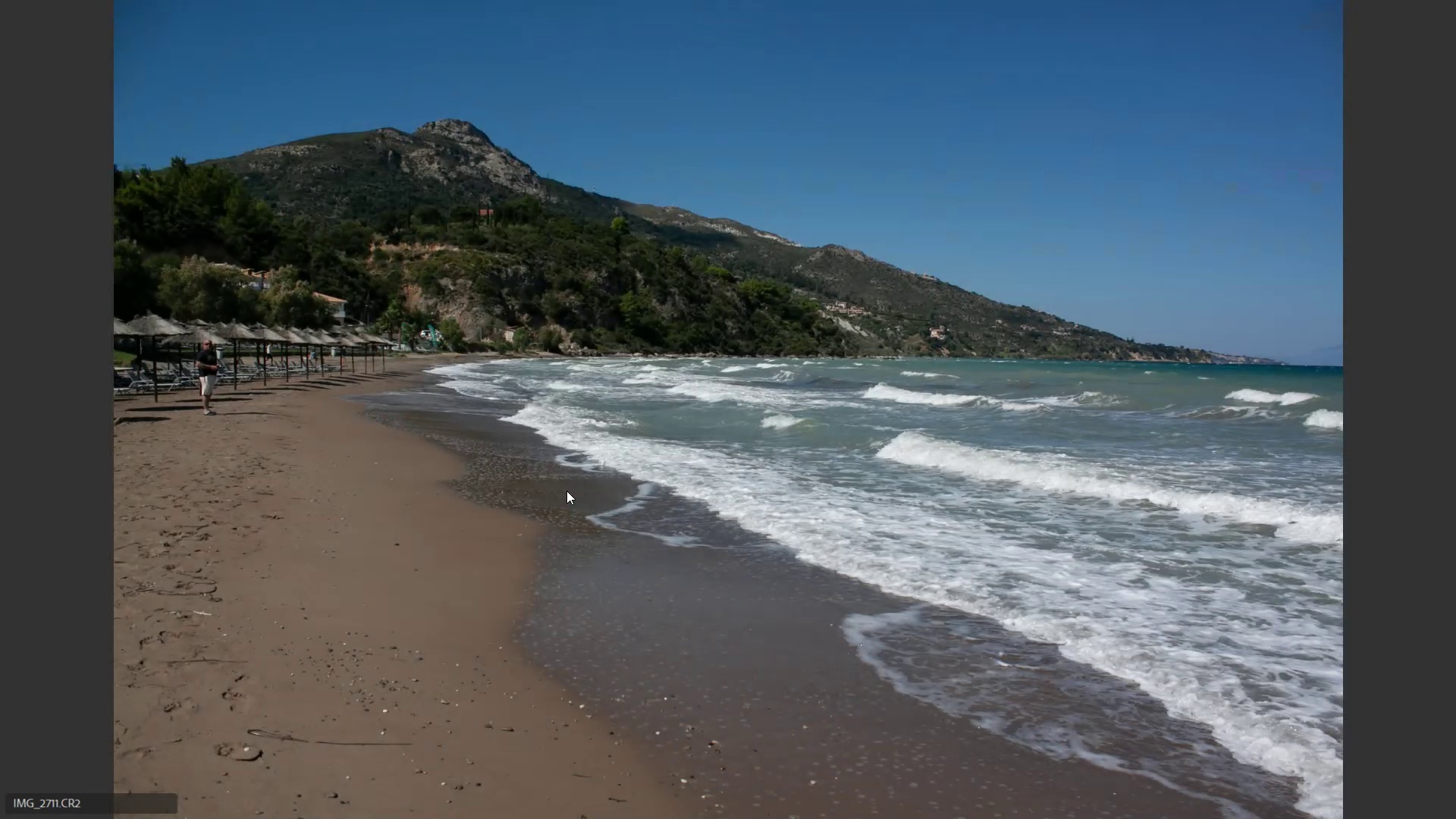 
key(ArrowRight)
 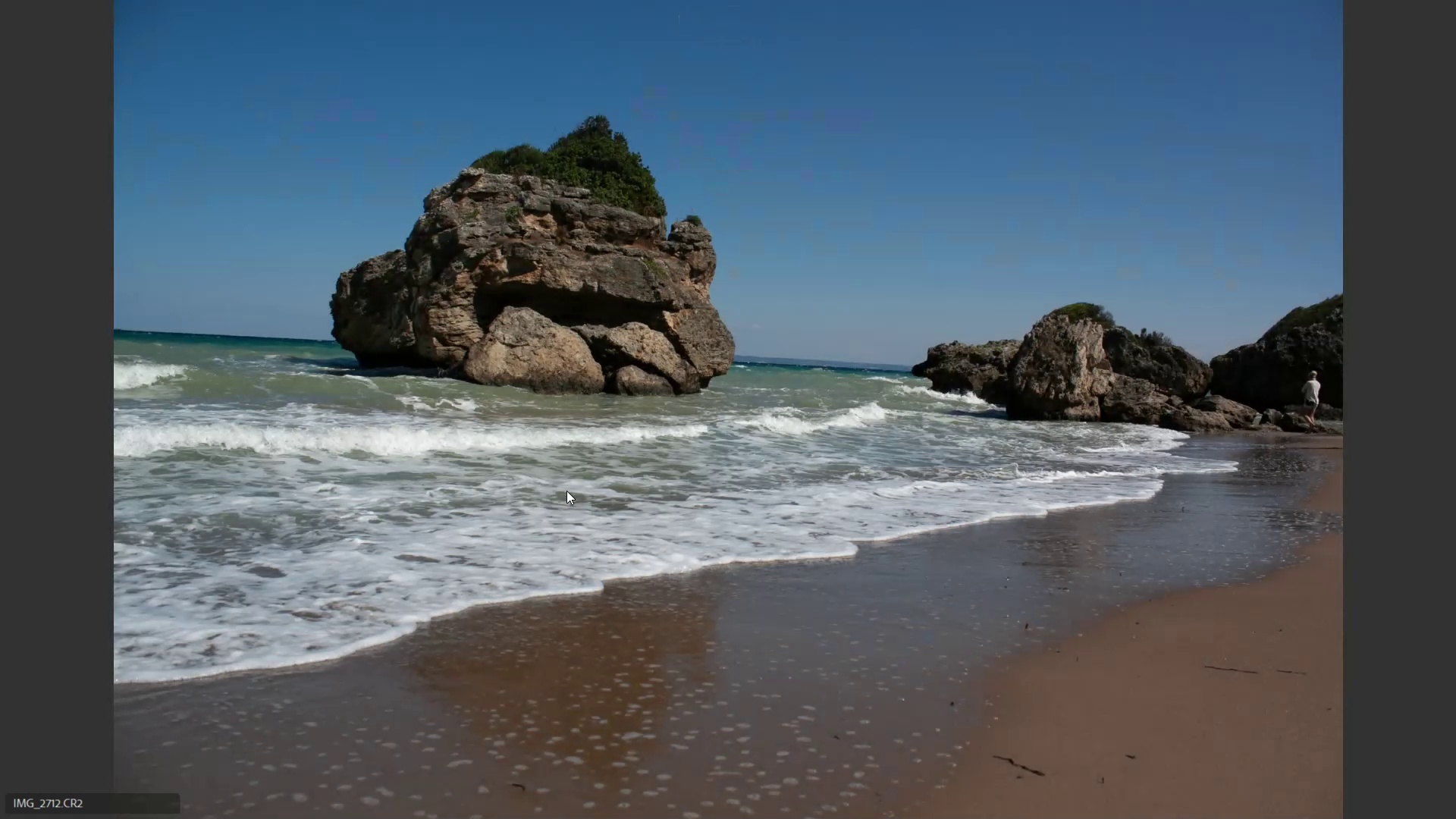 
key(ArrowRight)
 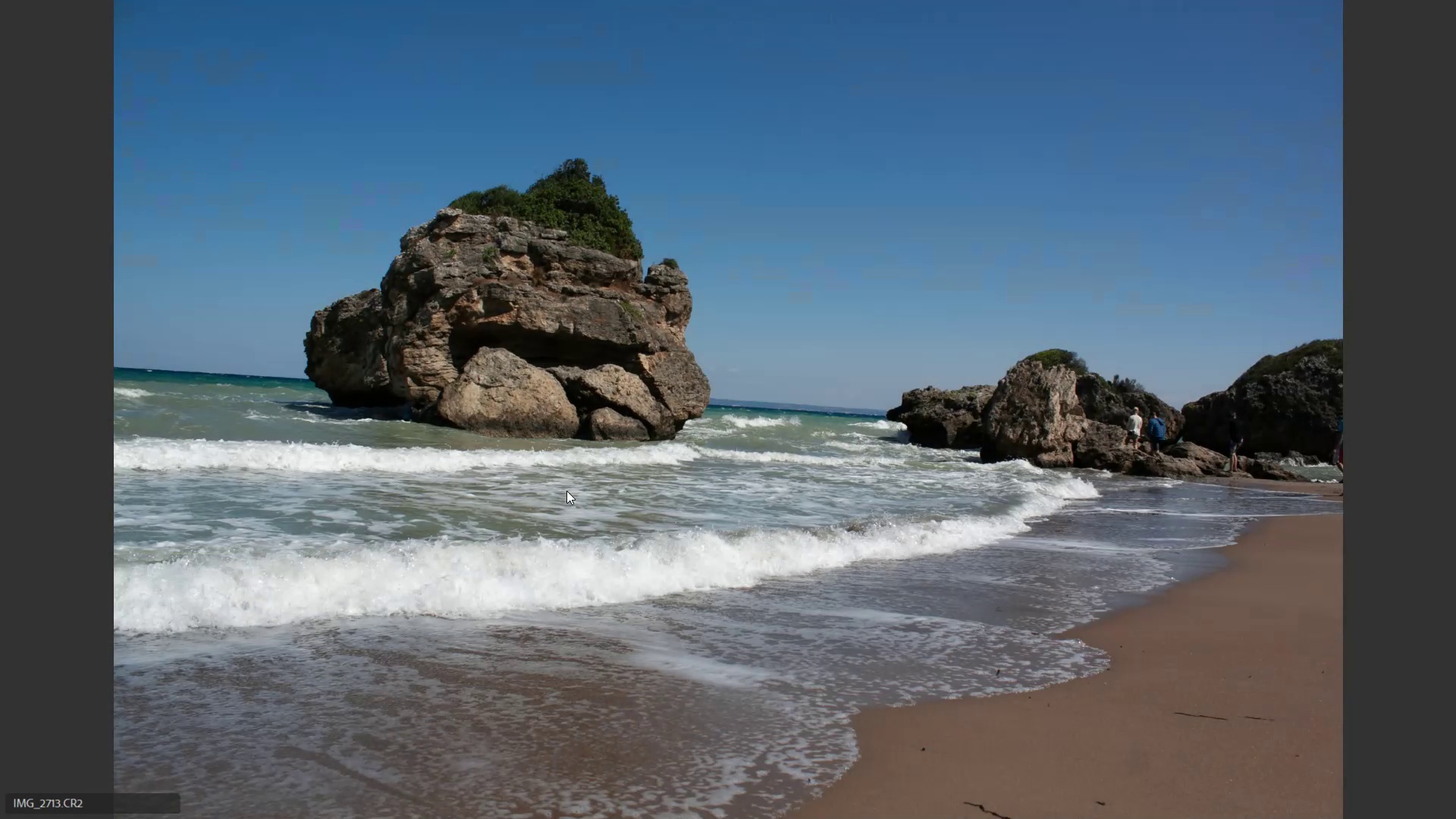 
key(6)
 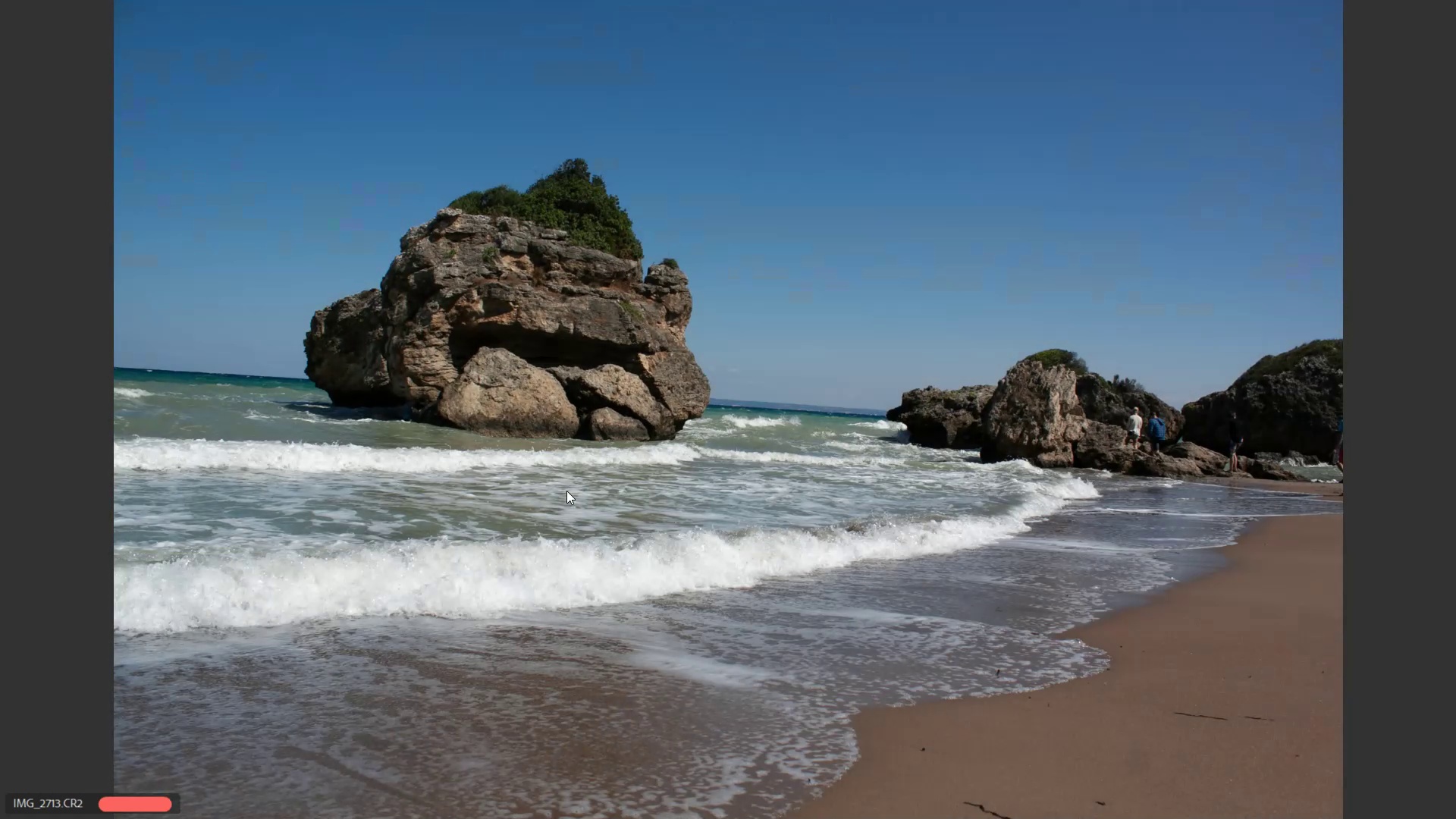 
key(ArrowRight)
 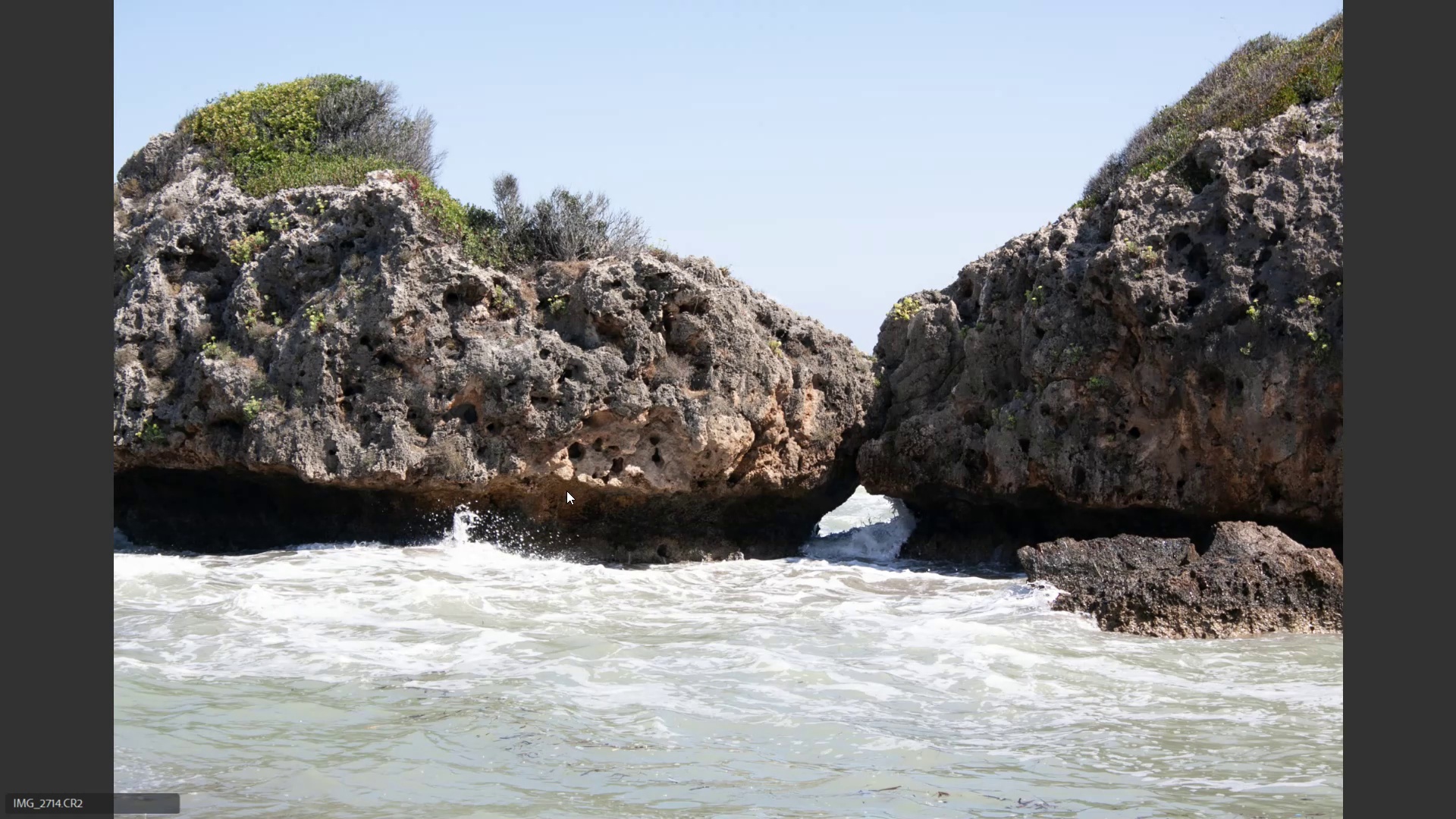 
key(ArrowRight)
 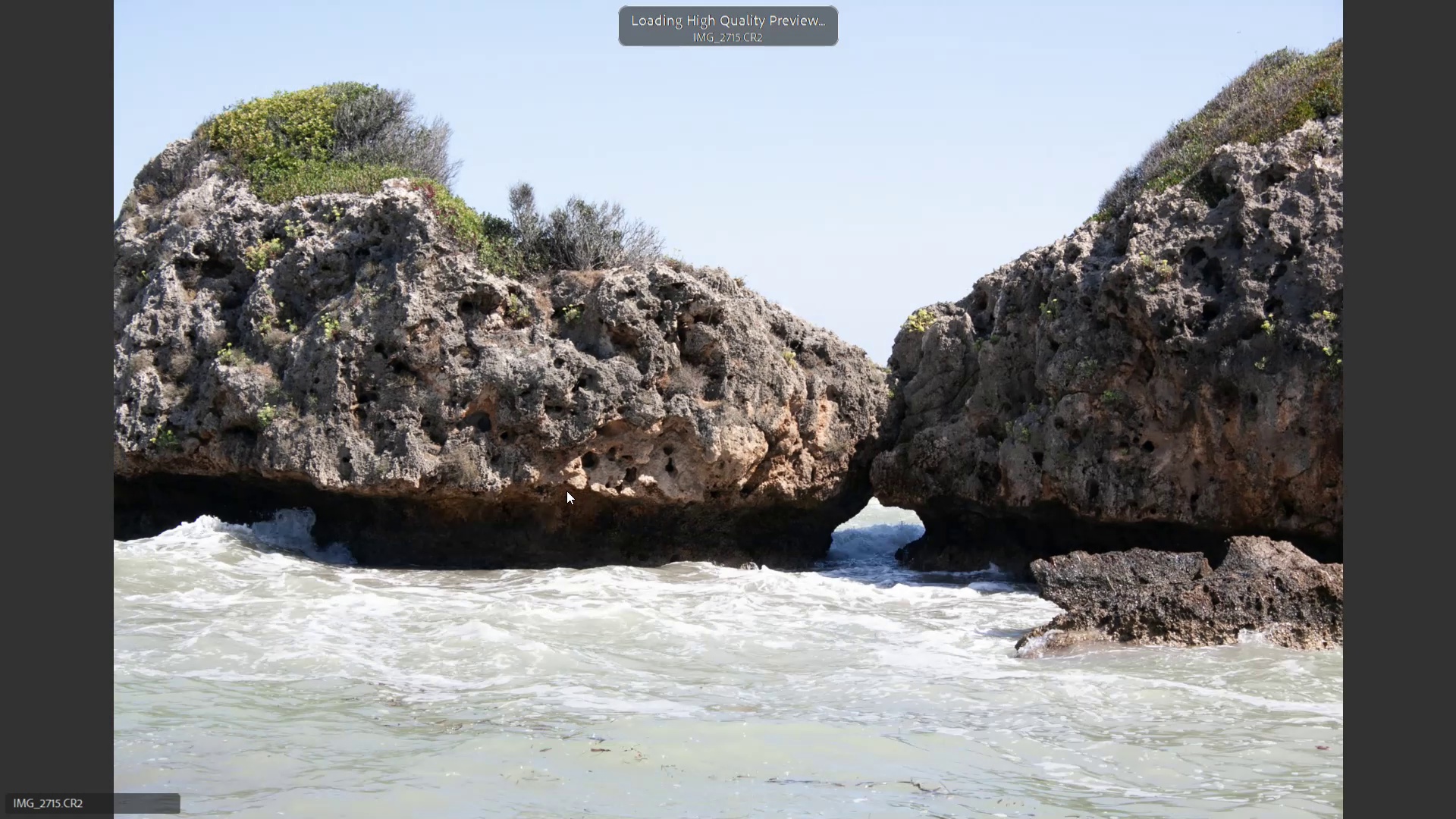 
key(ArrowLeft)
 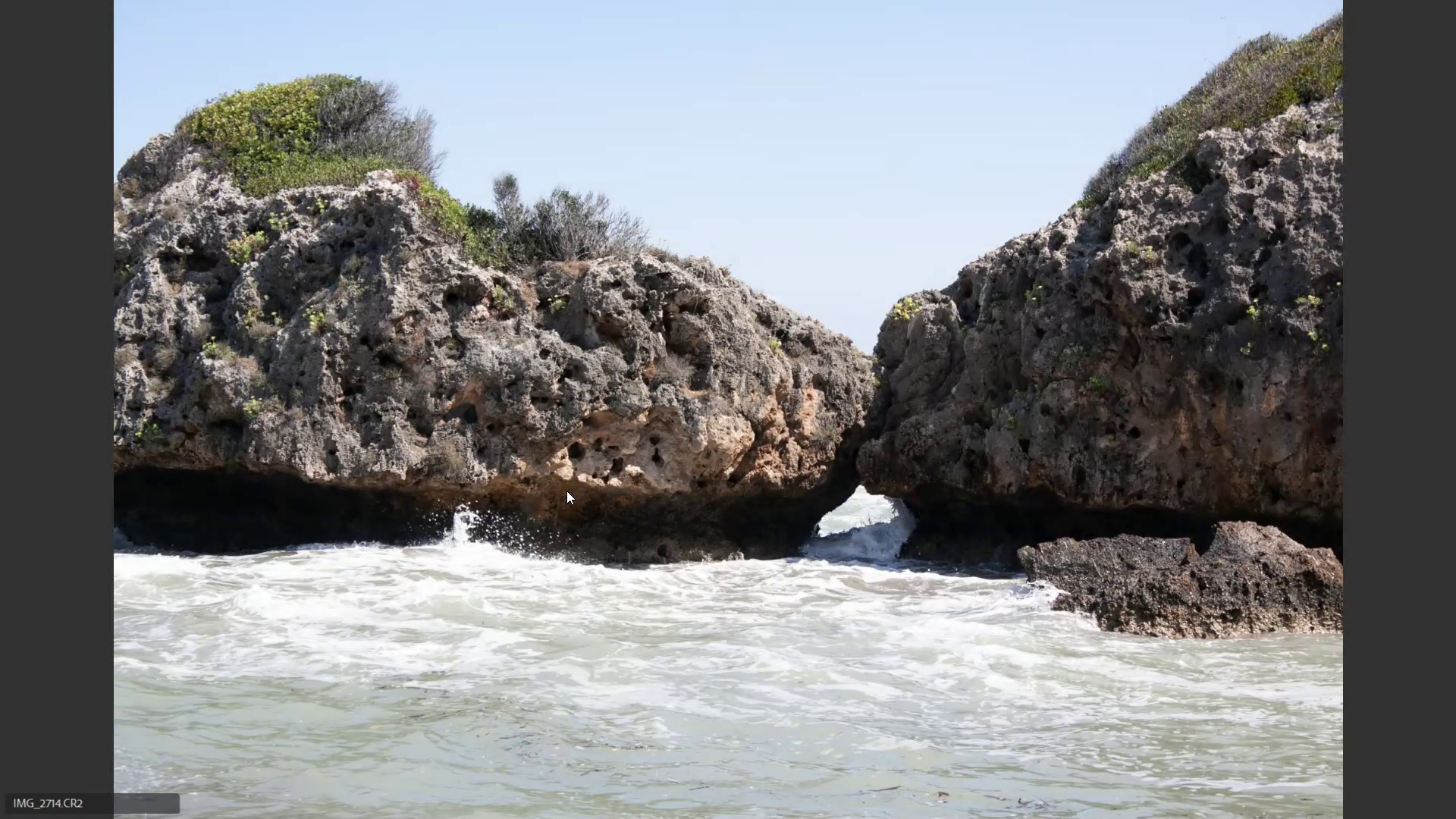 
key(ArrowRight)
 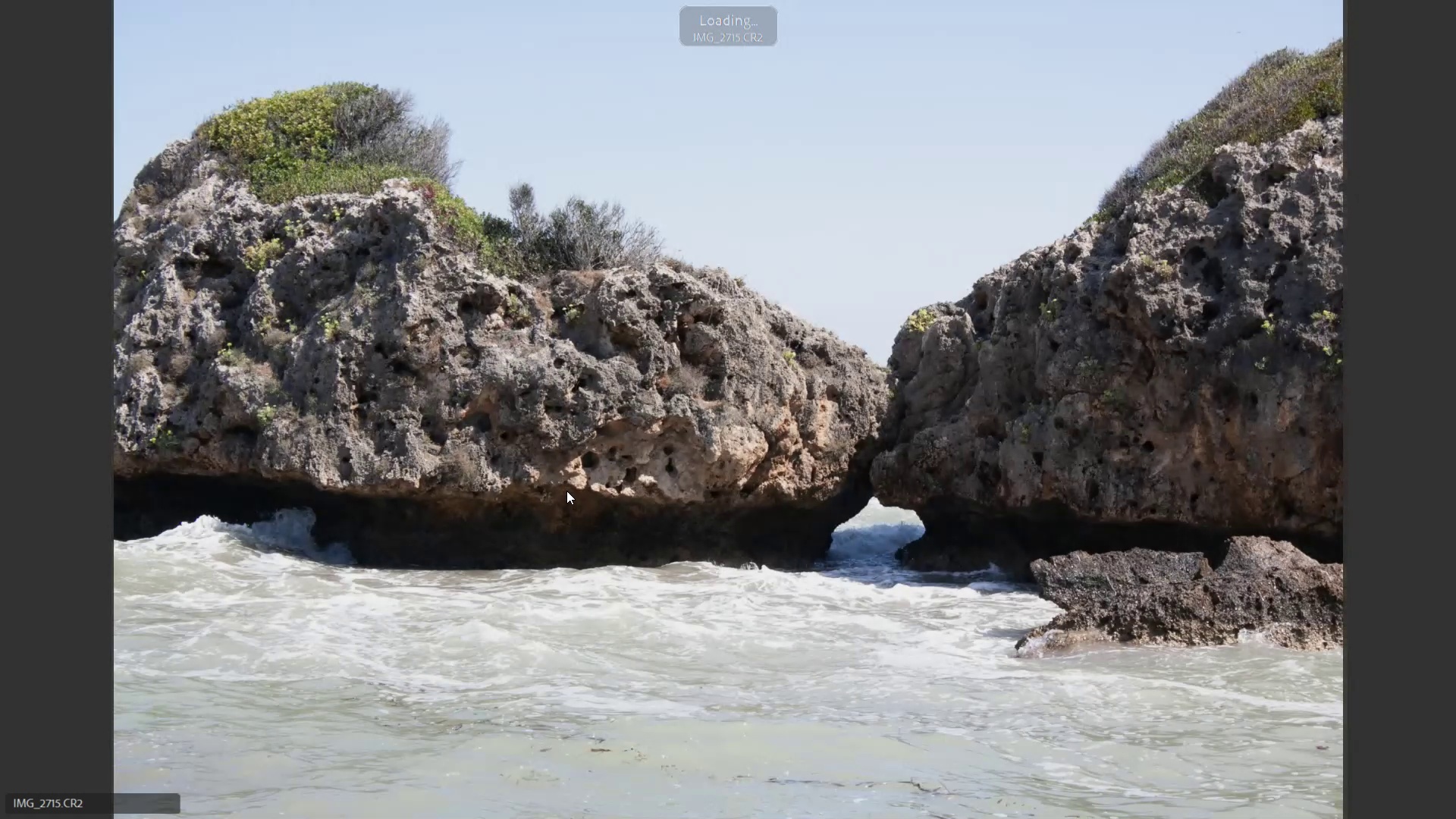 
key(ArrowRight)
 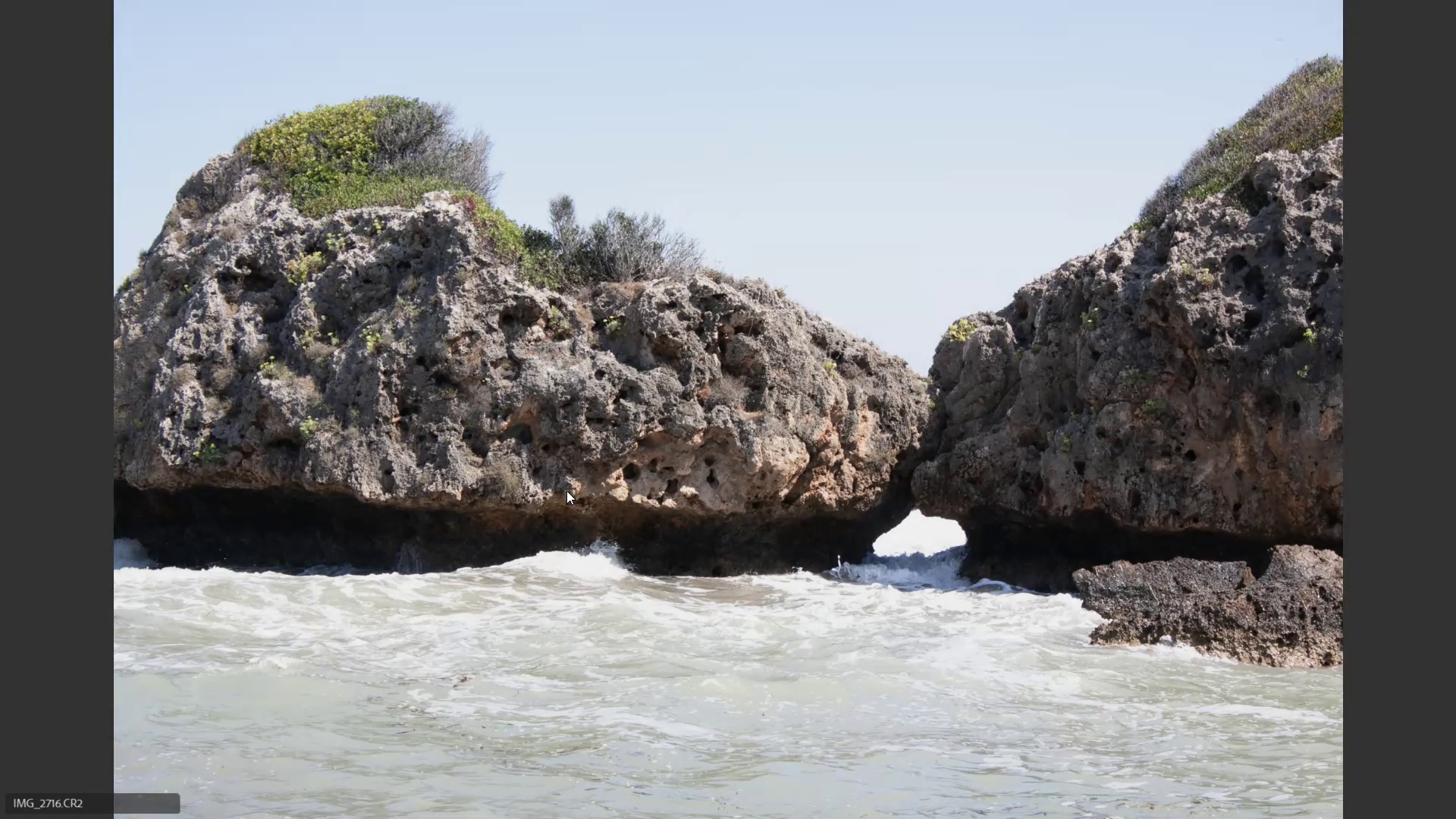 
key(ArrowRight)
 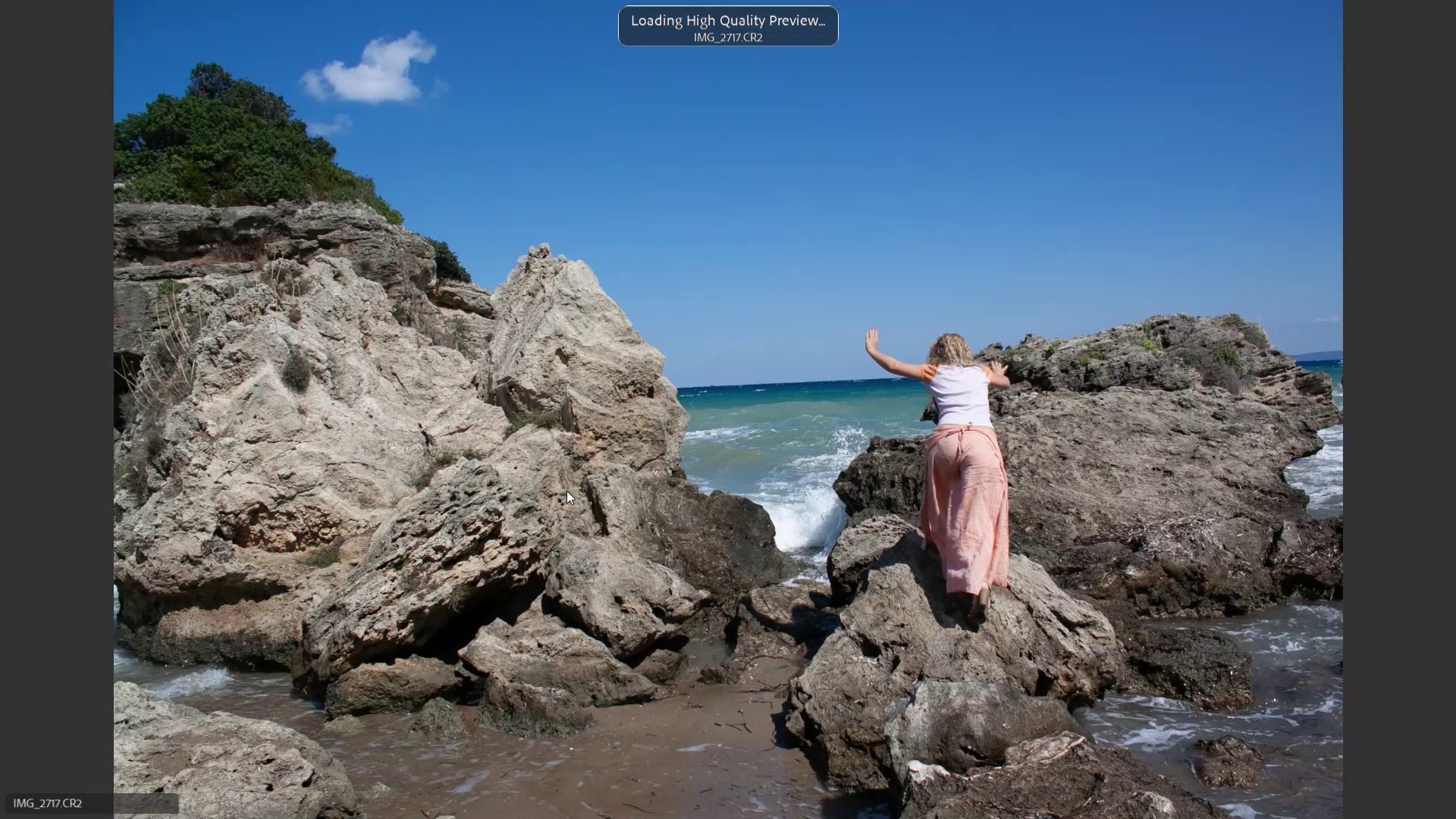 
key(ArrowLeft)
 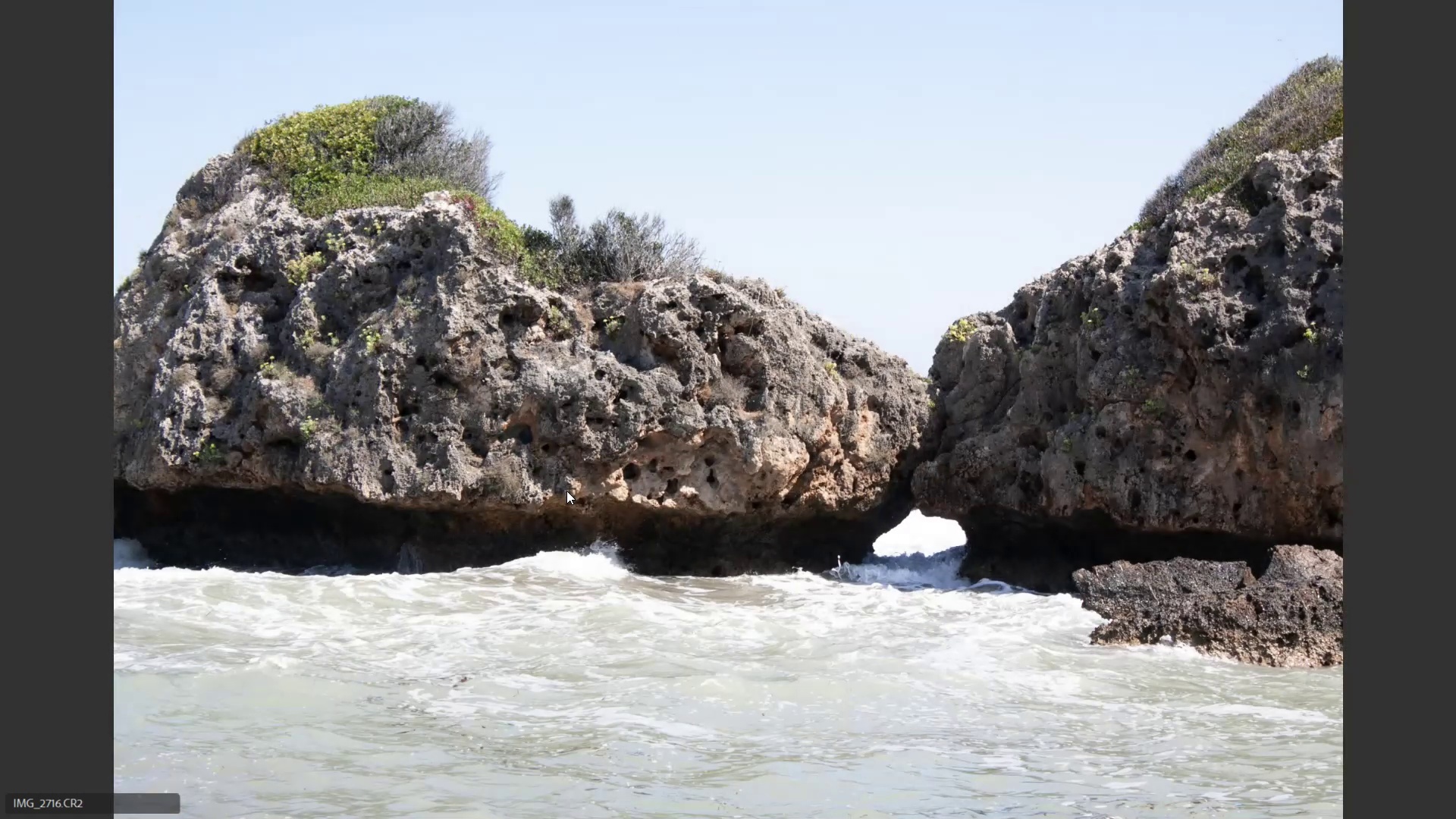 
key(6)
 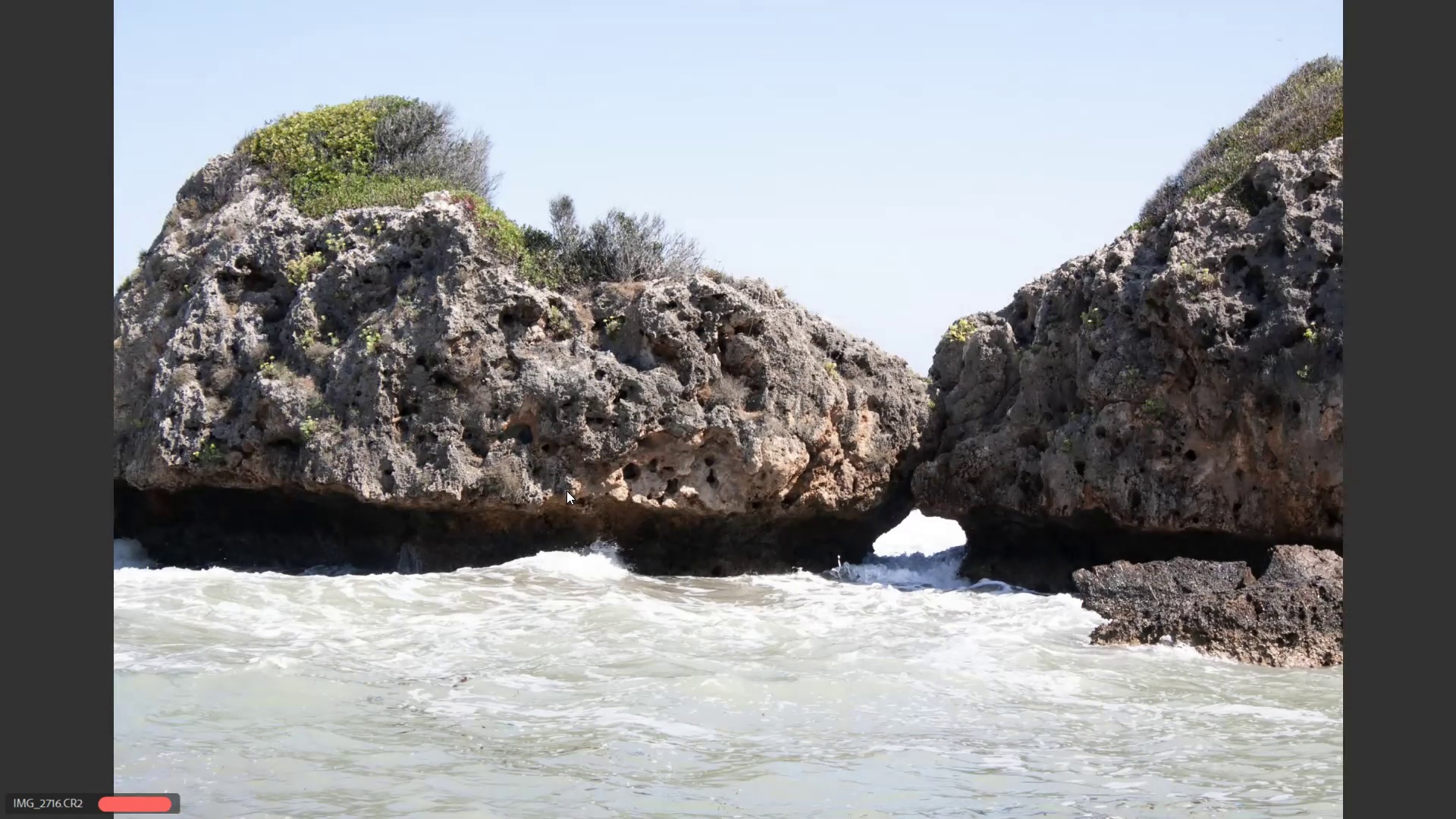 
key(ArrowRight)
 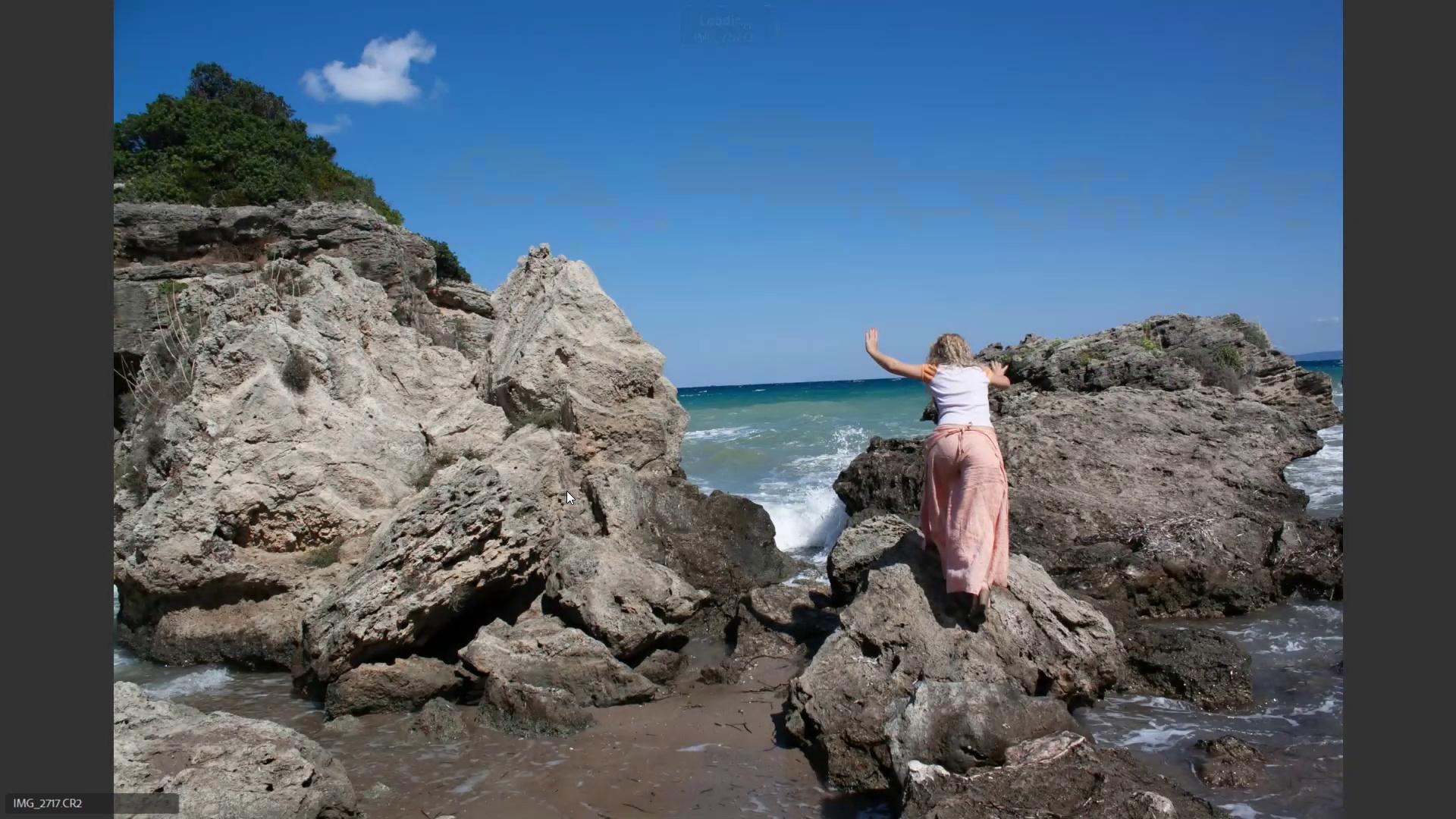 
key(ArrowRight)
 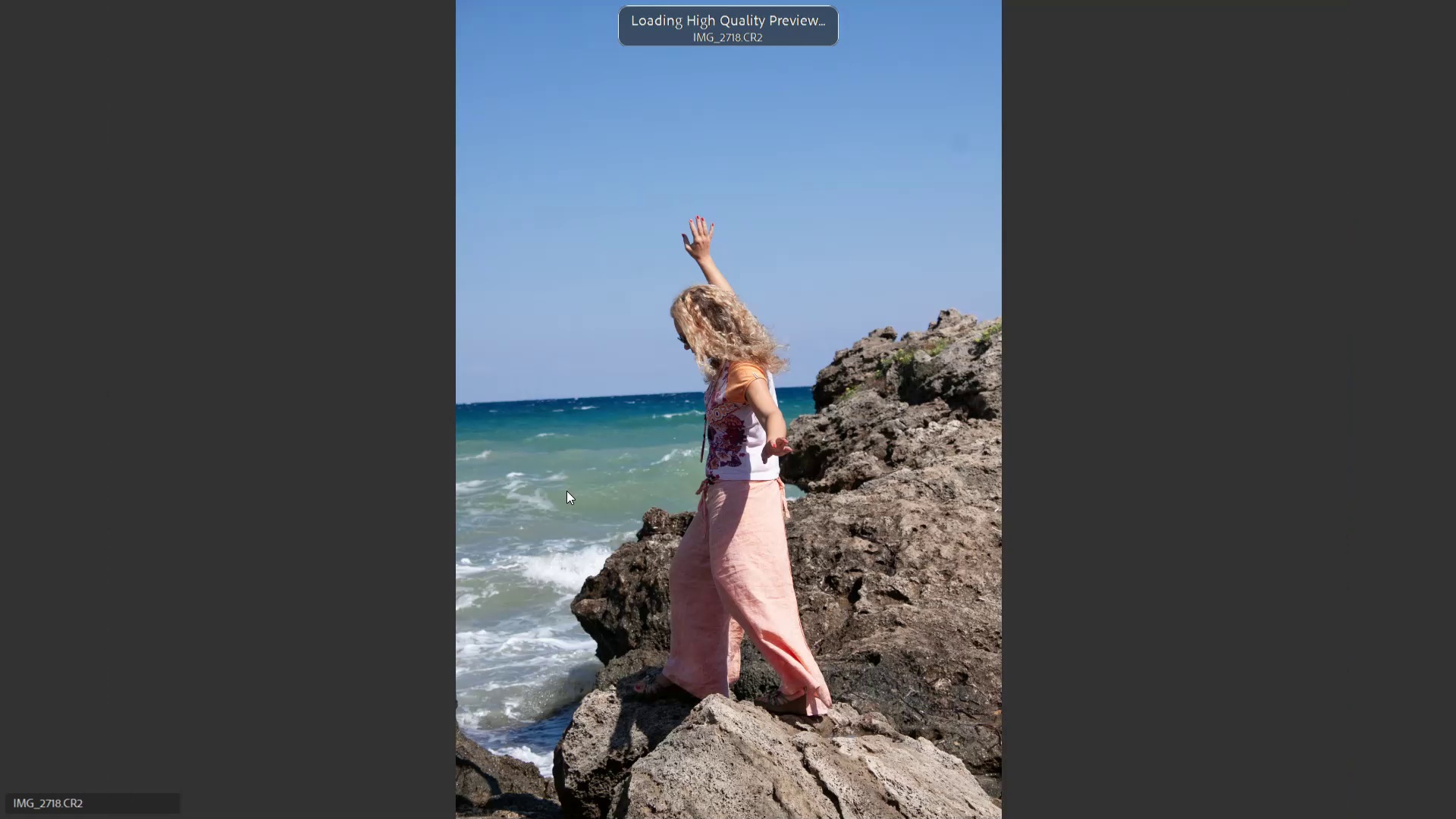 
hold_key(key=ArrowLeft, duration=3.35)
 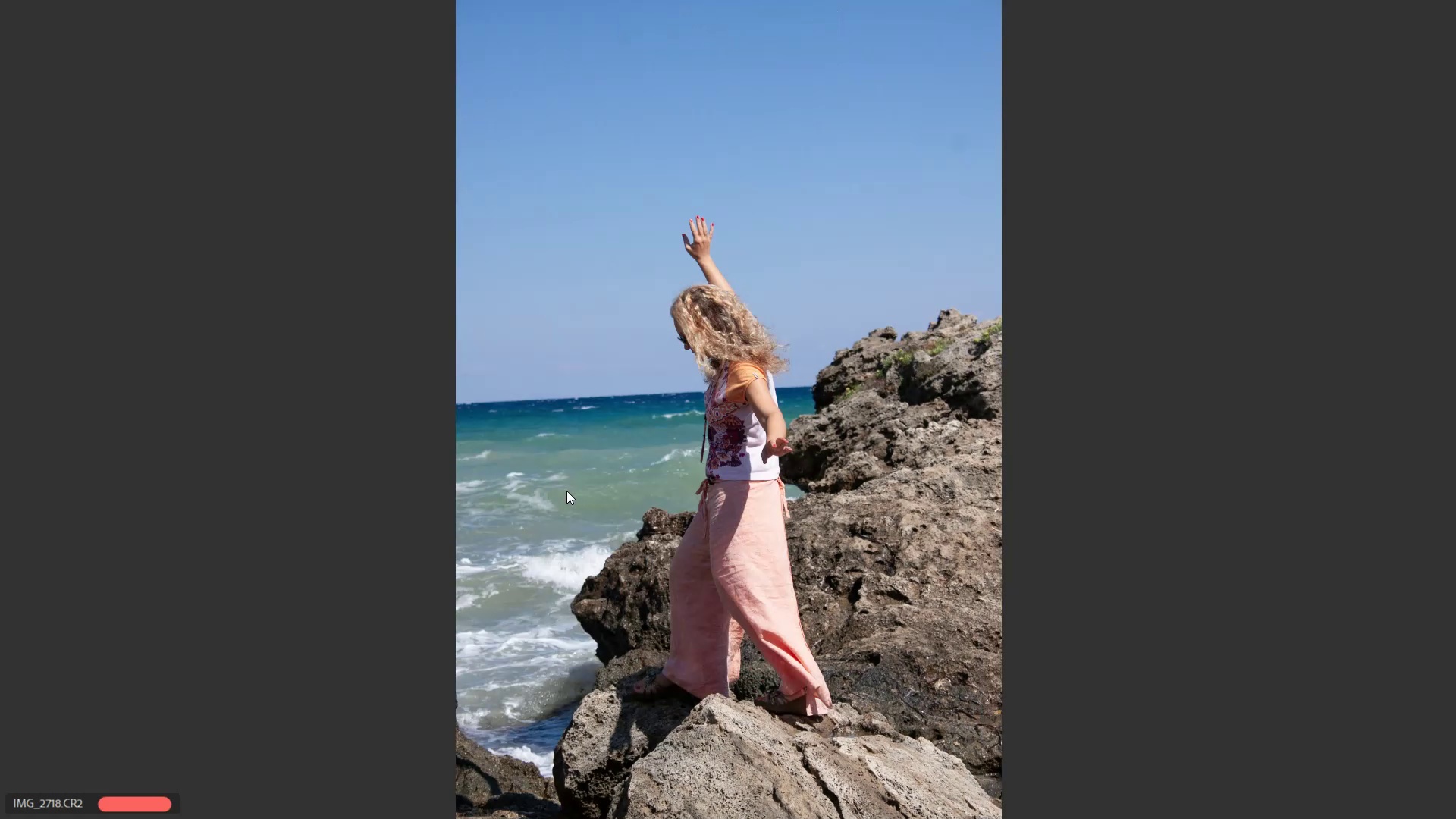 
key(6)
 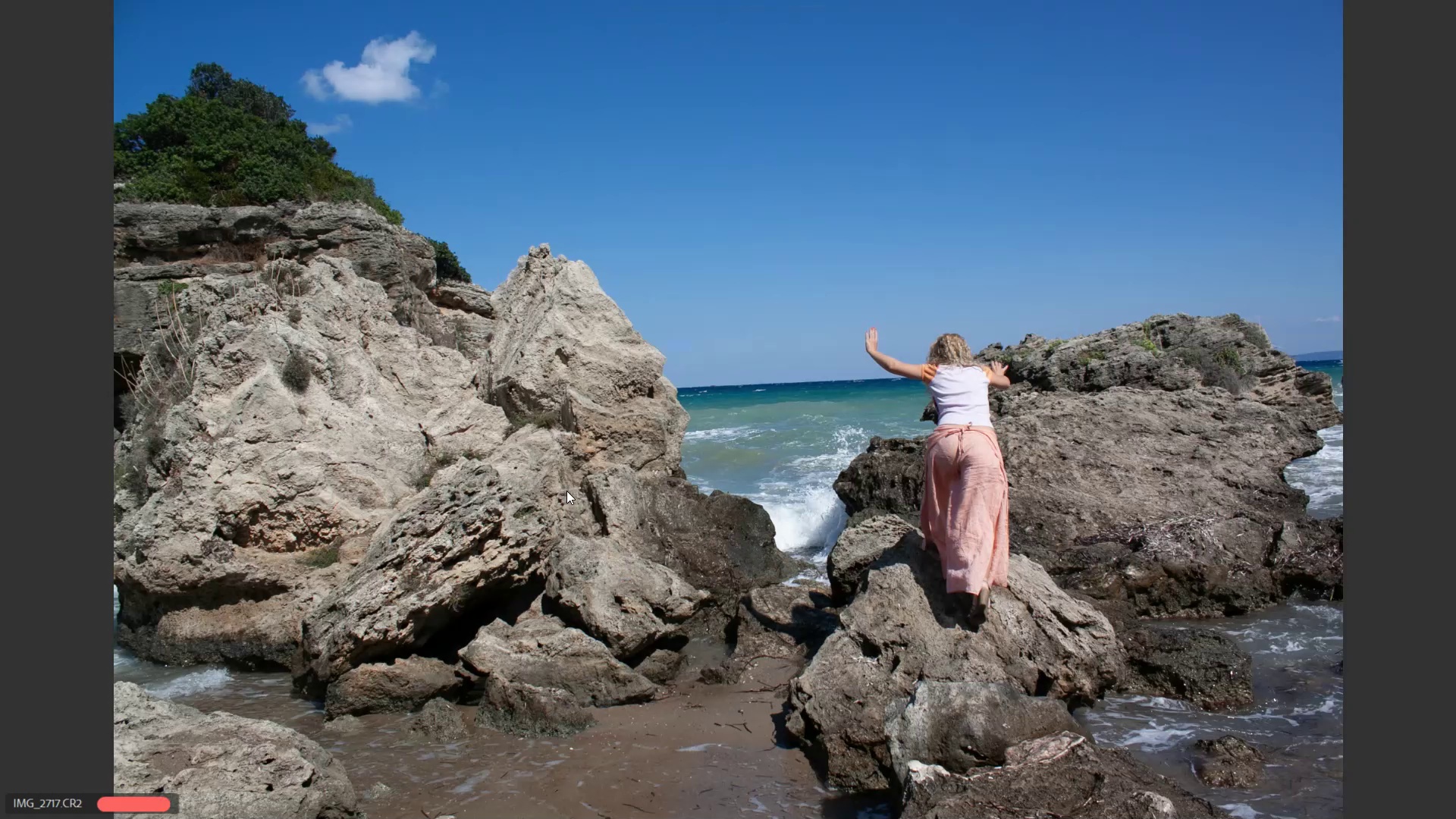 
key(ArrowRight)
 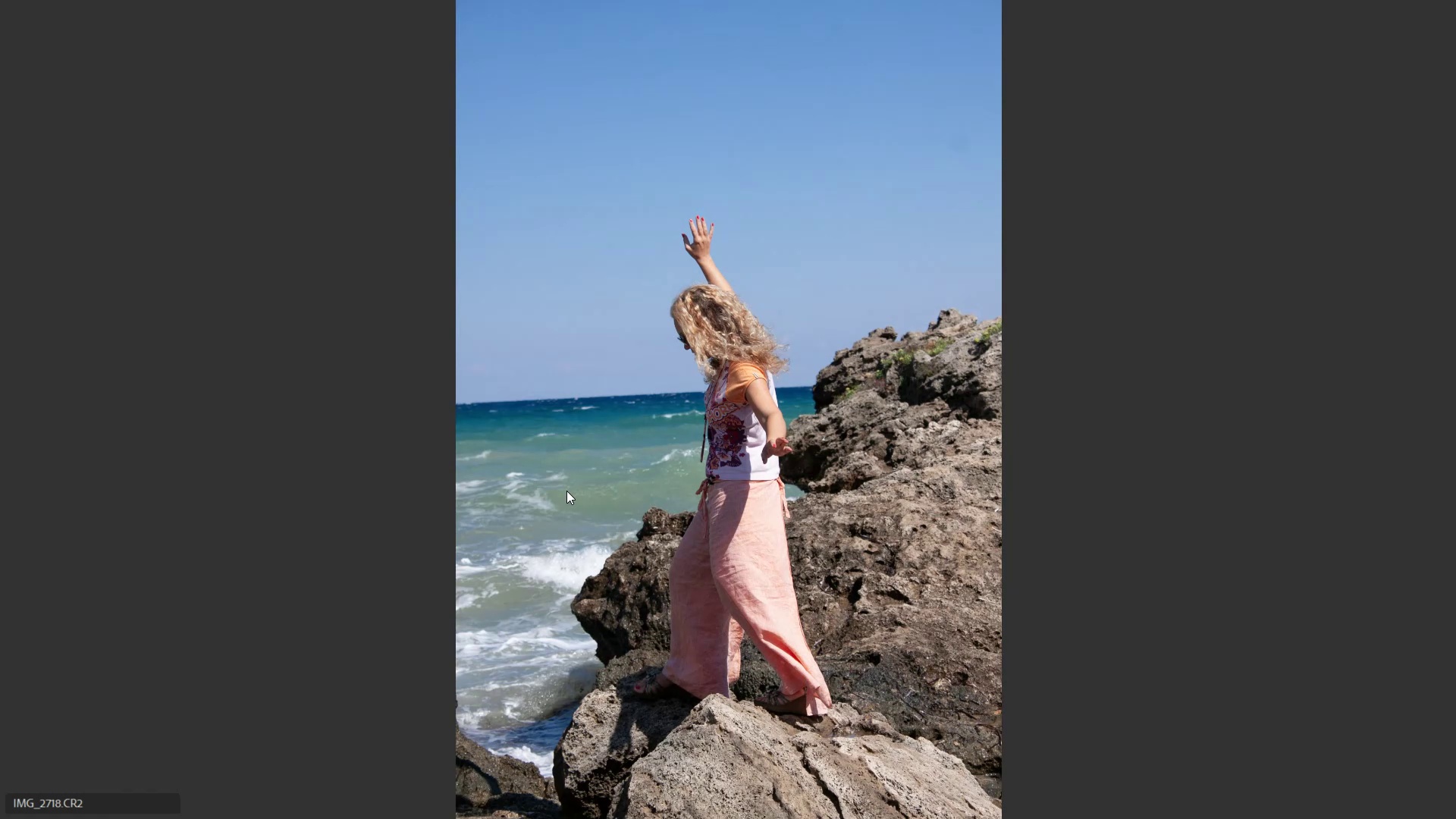 
key(ArrowRight)
 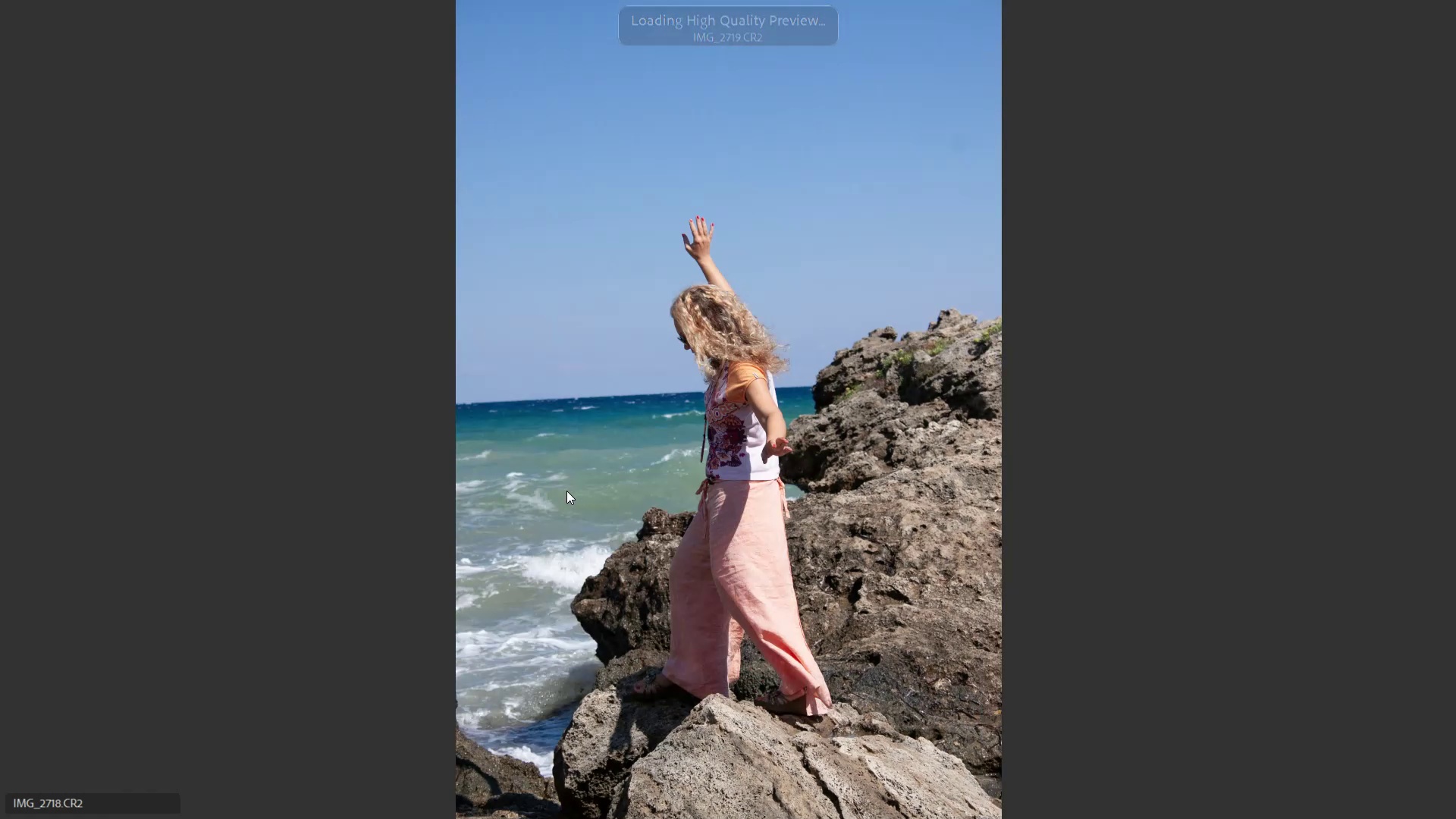 
key(6)
 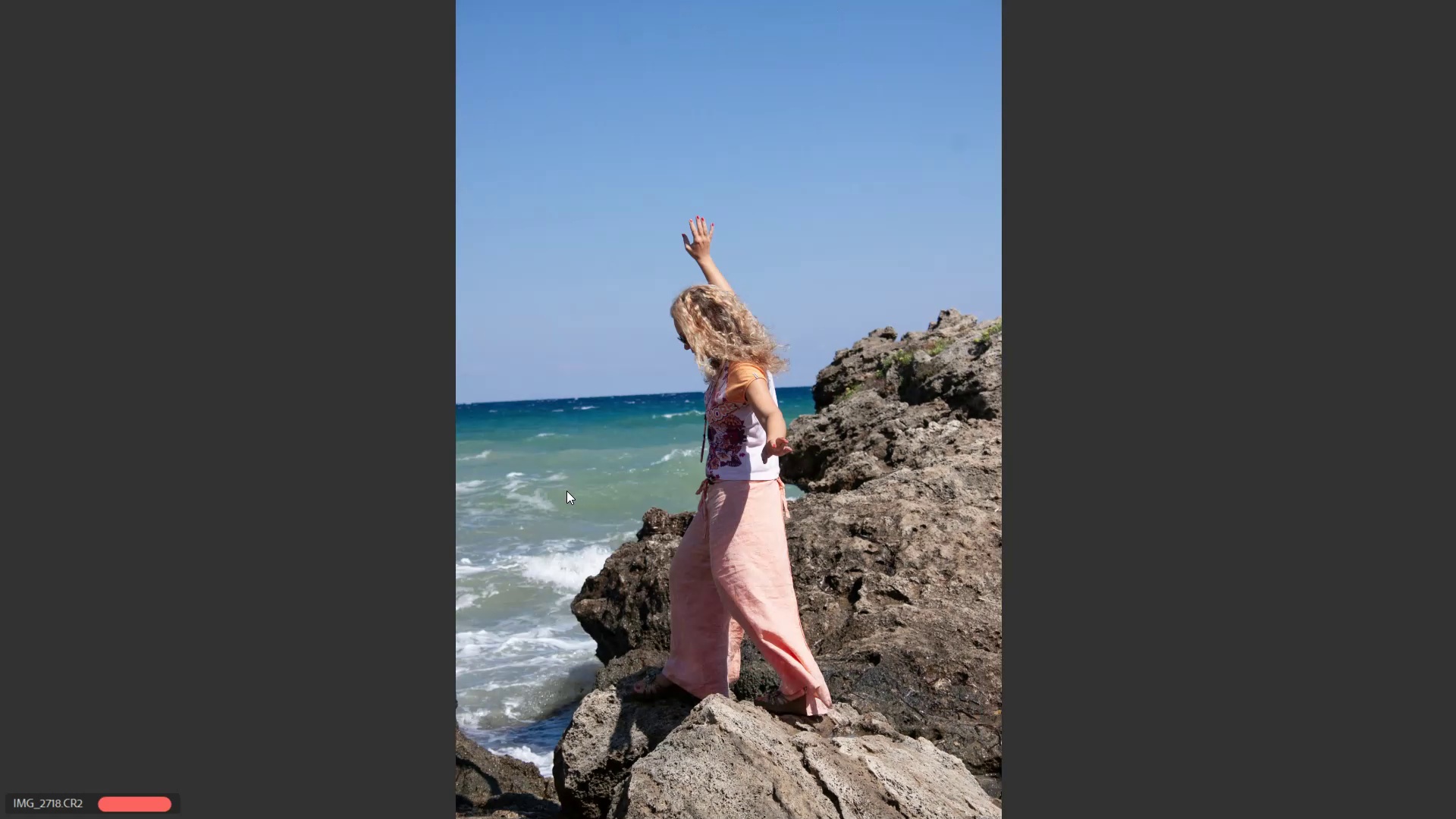 
key(ArrowRight)
 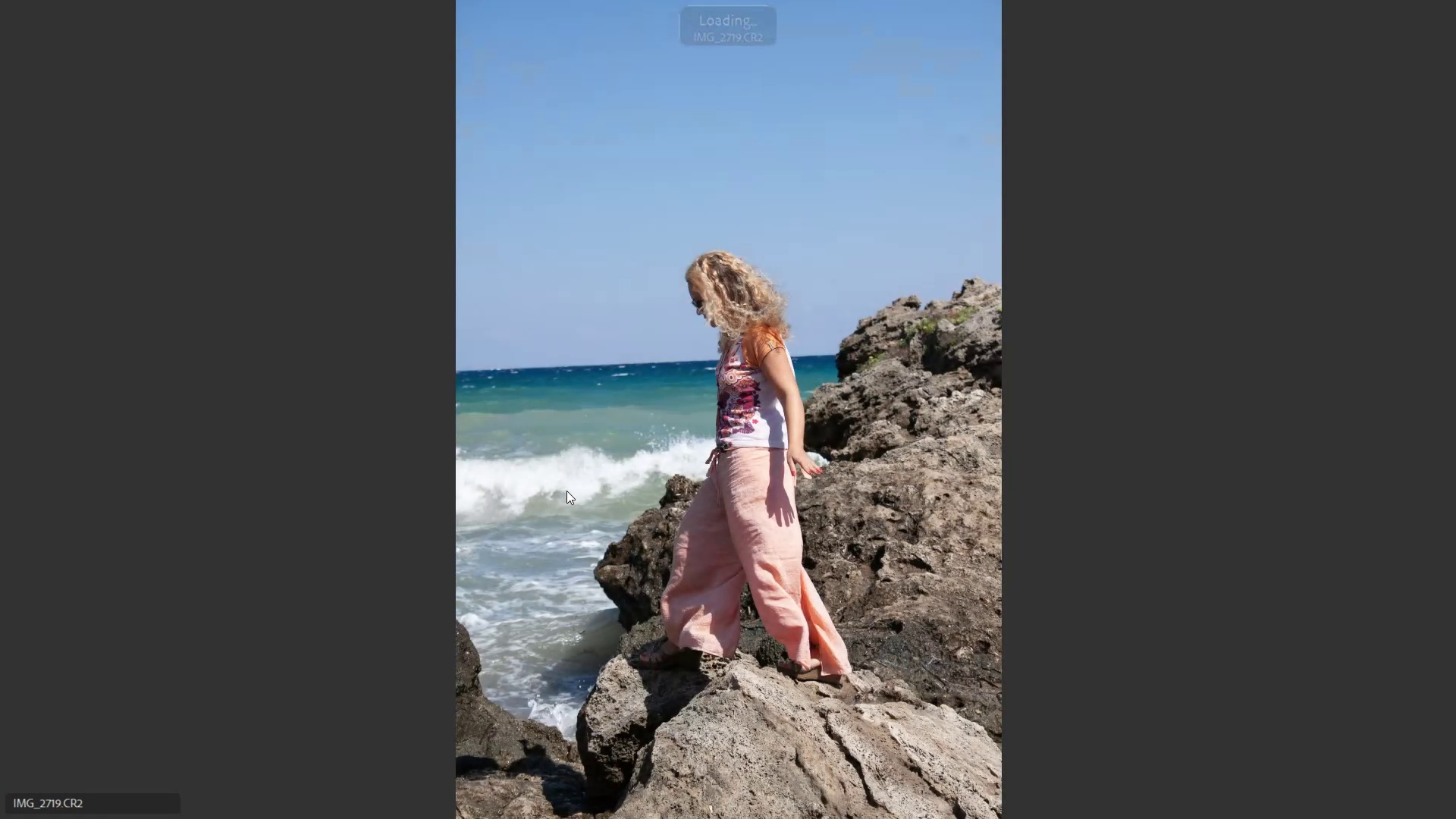 
key(ArrowRight)
 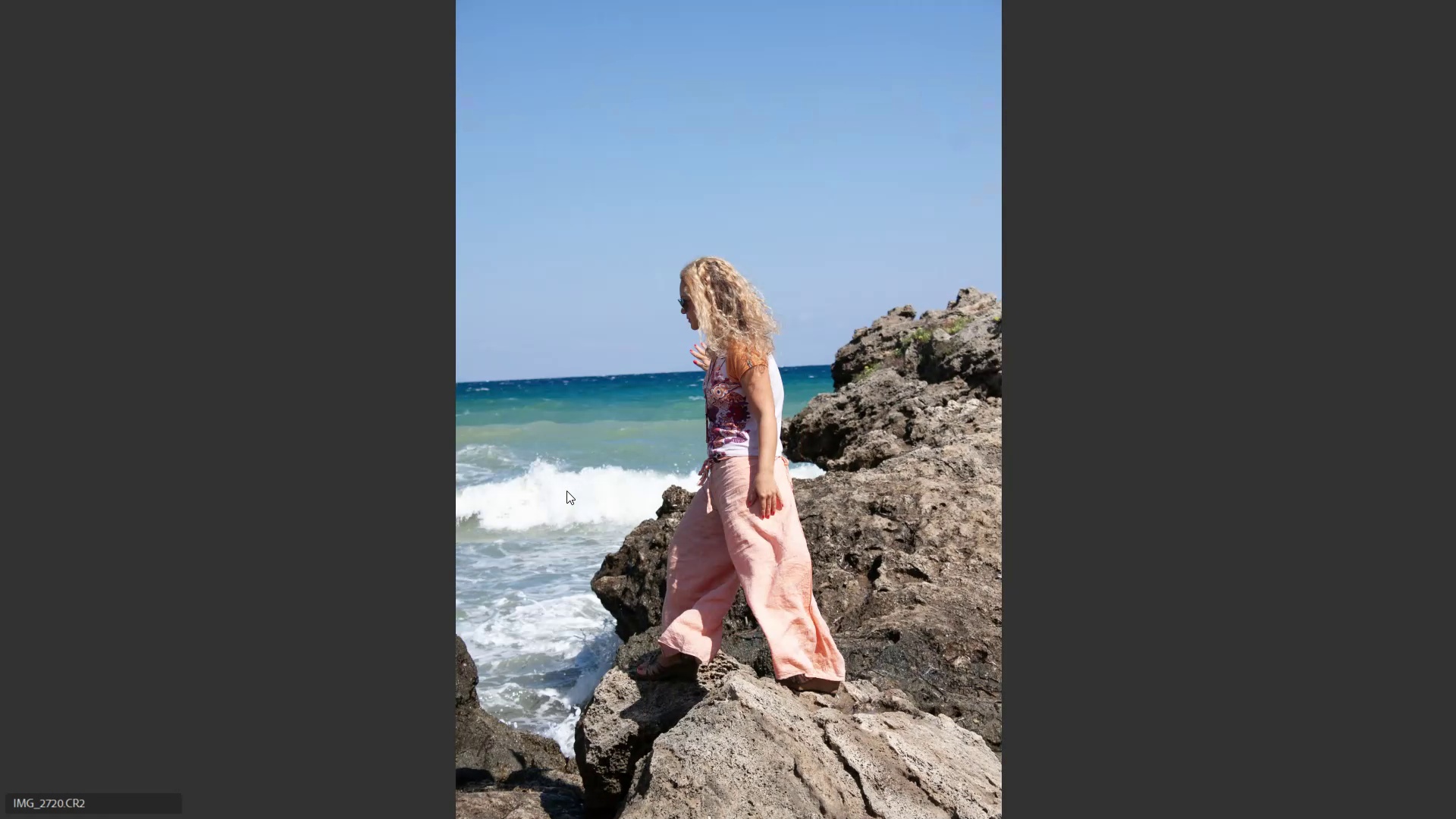 
key(ArrowRight)
 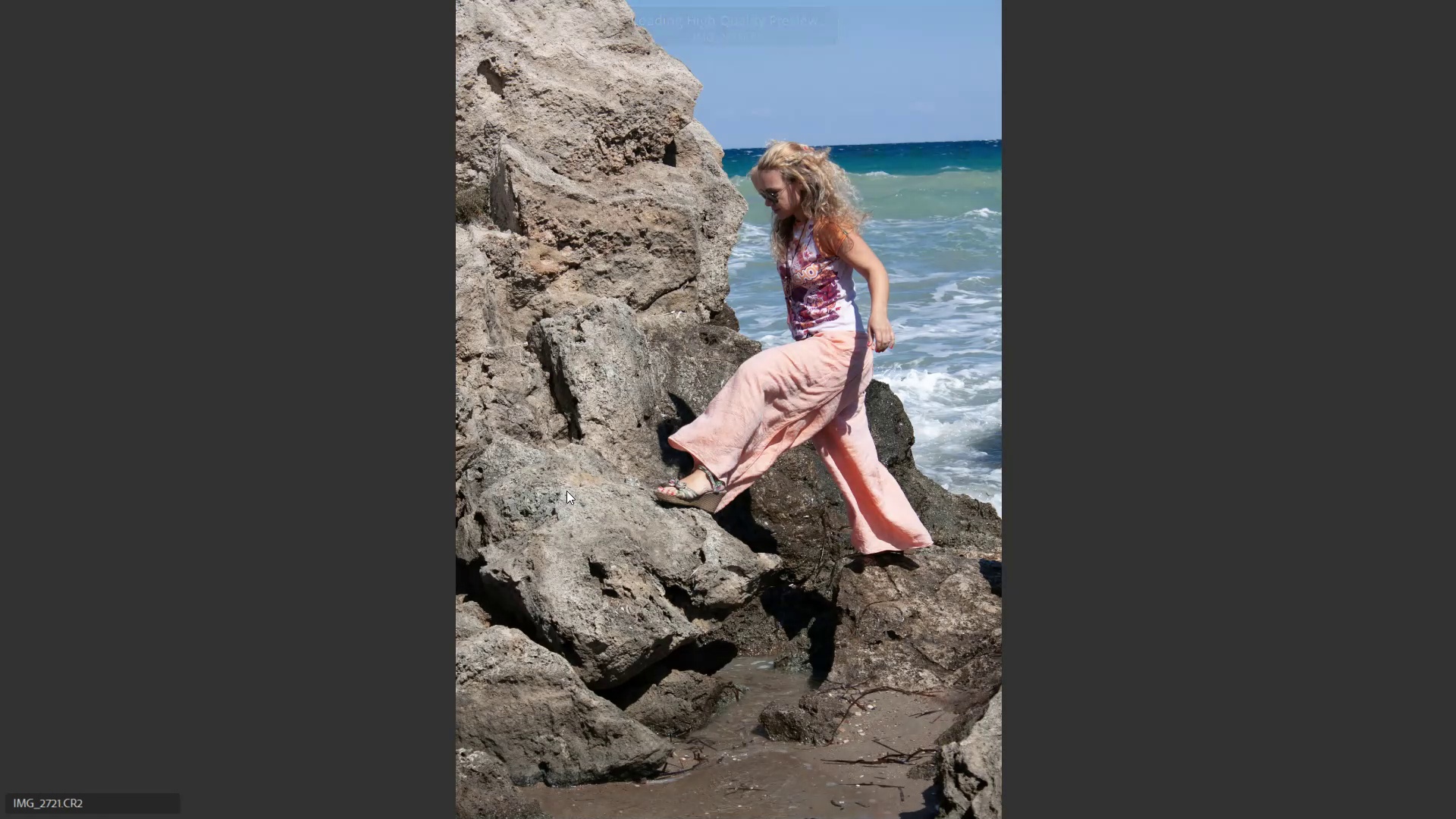 
key(ArrowRight)
 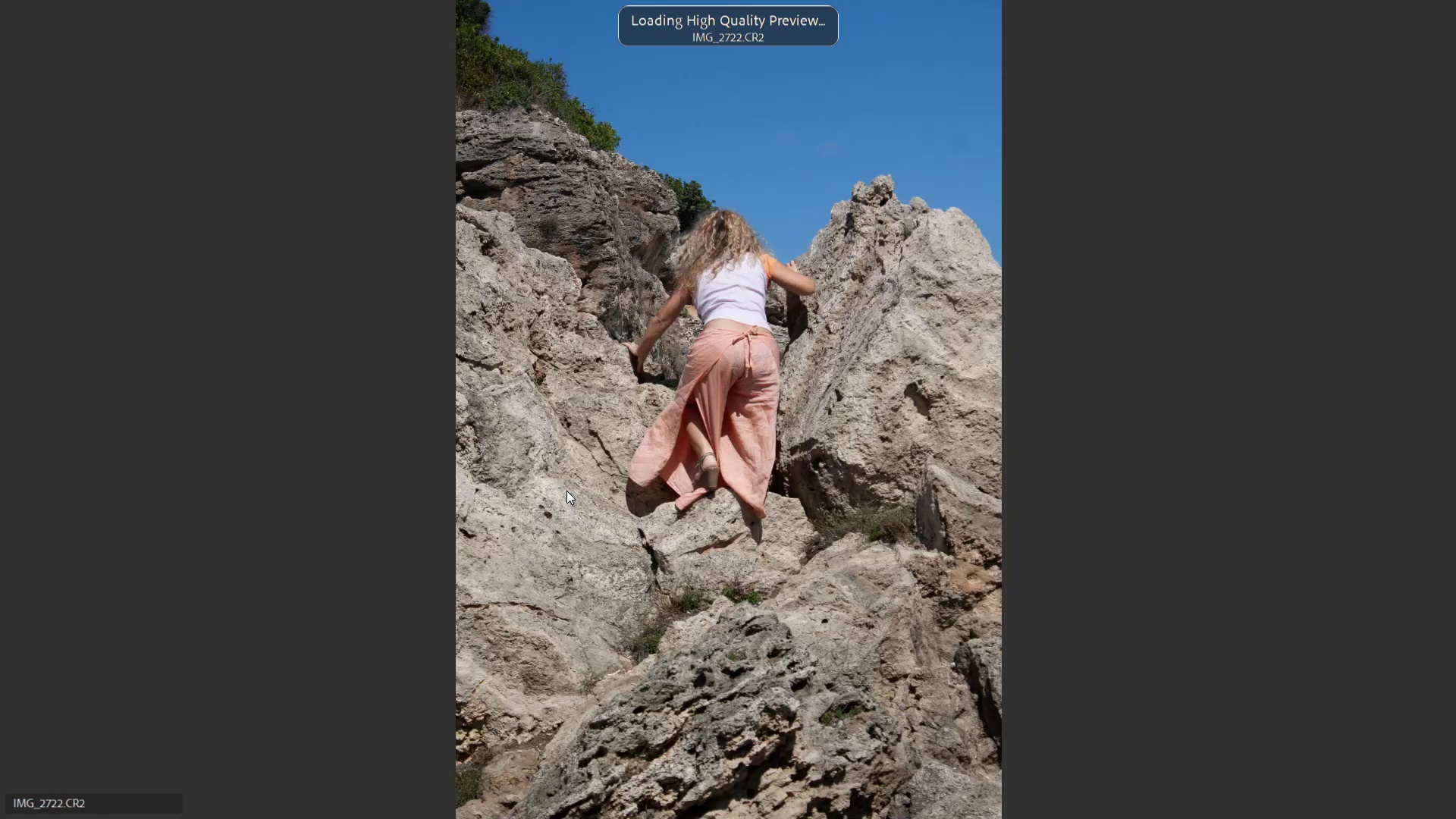 
key(ArrowLeft)
 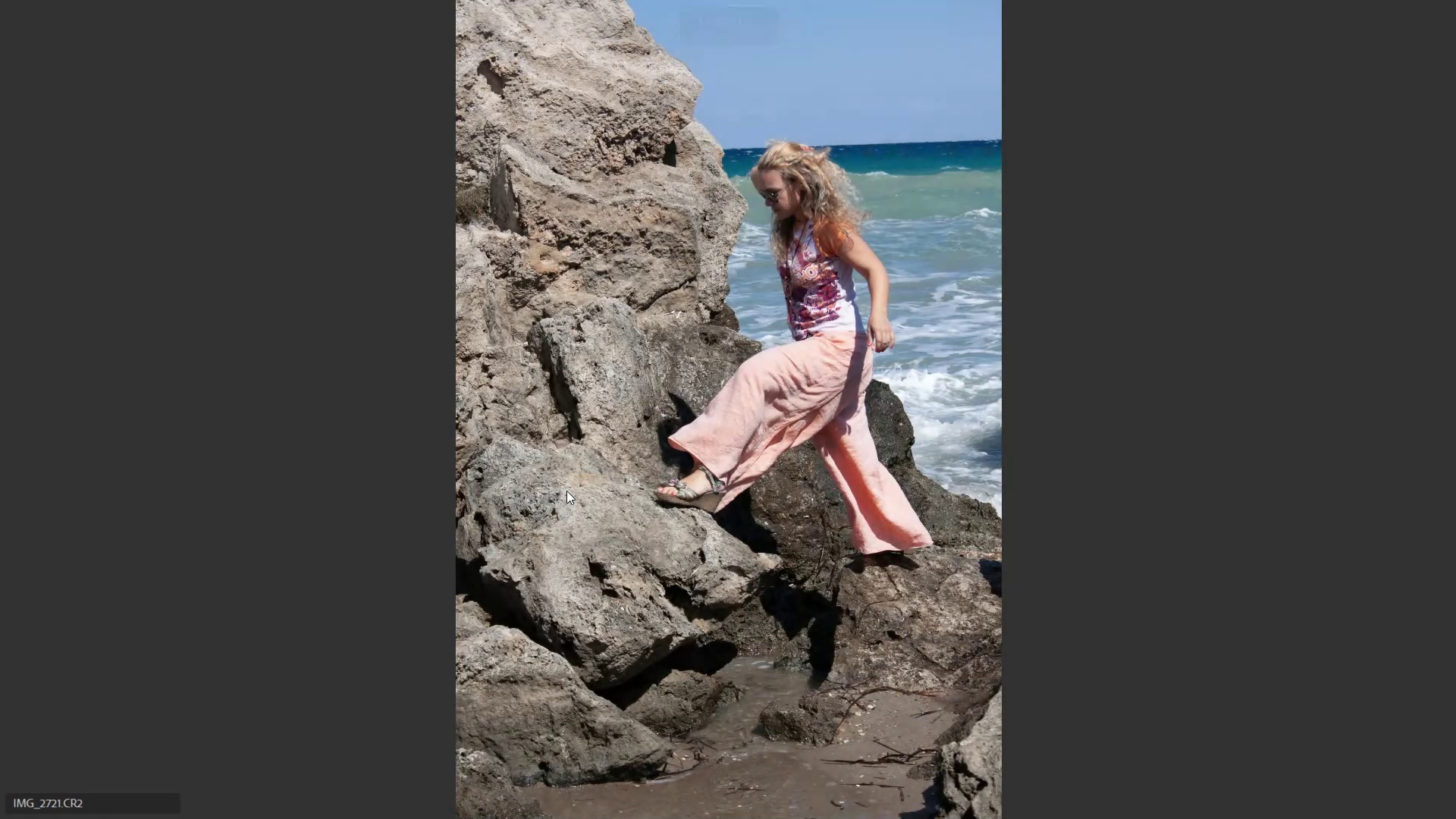 
key(6)
 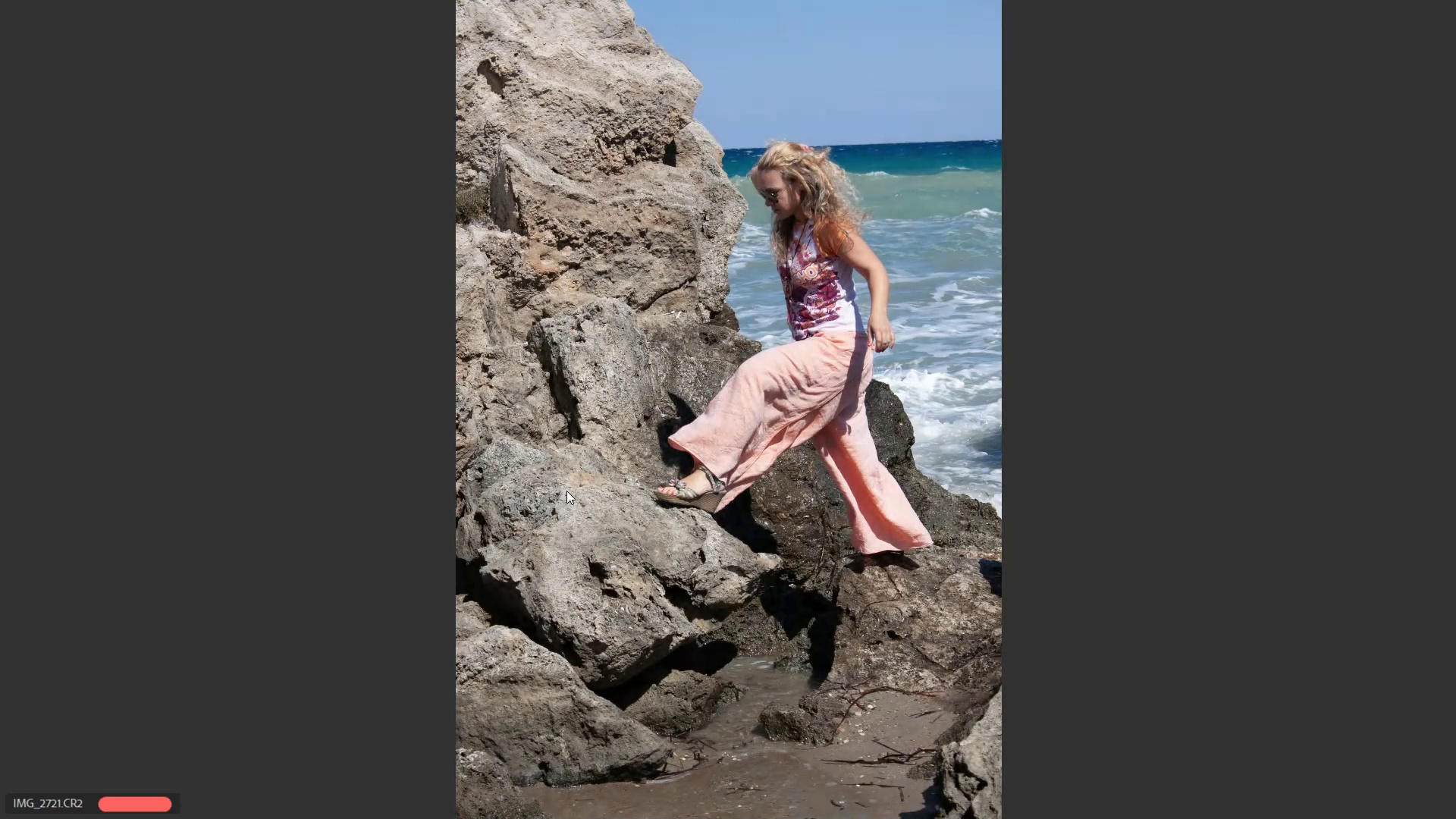 
key(ArrowRight)
 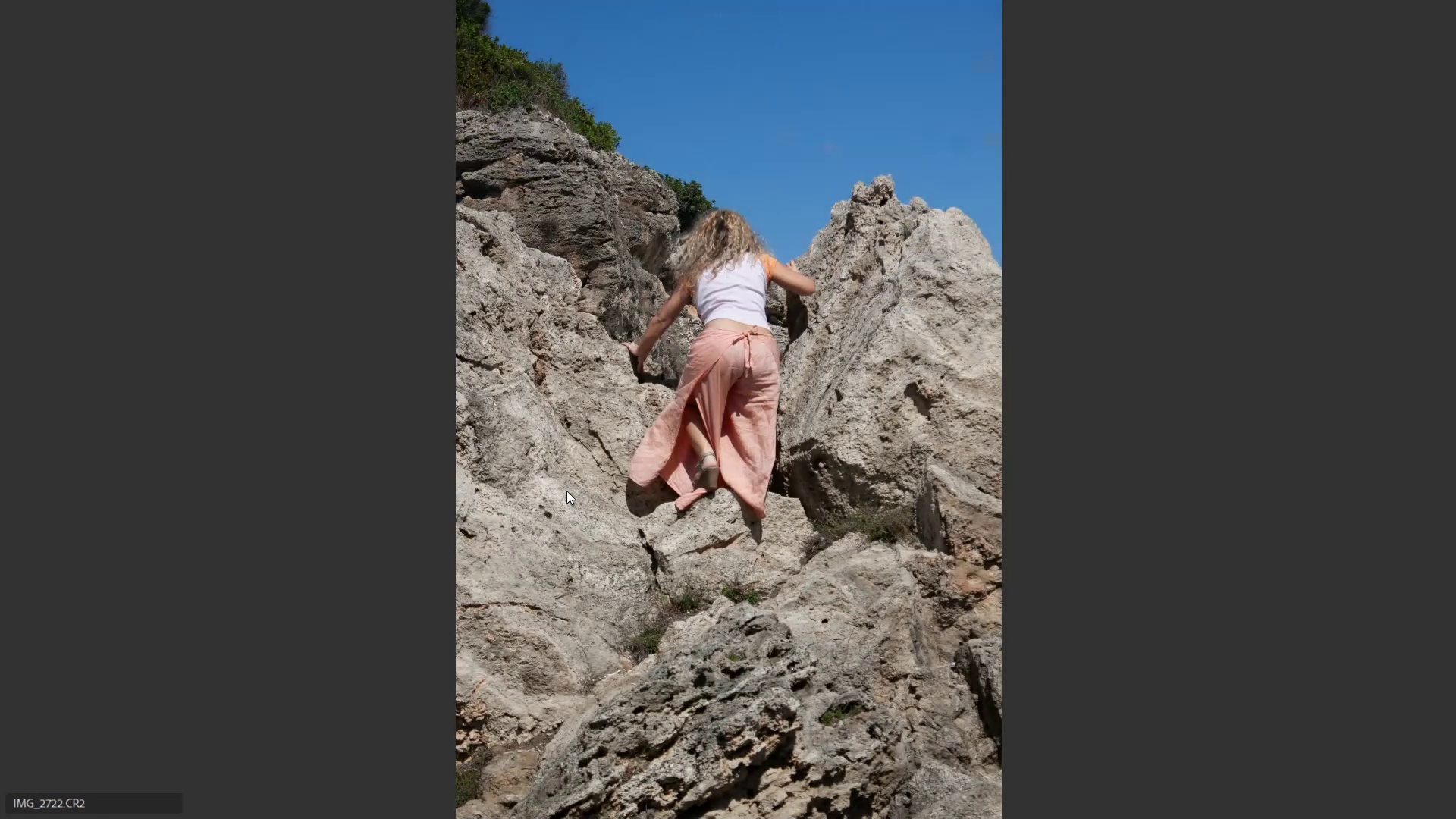 
key(ArrowRight)
 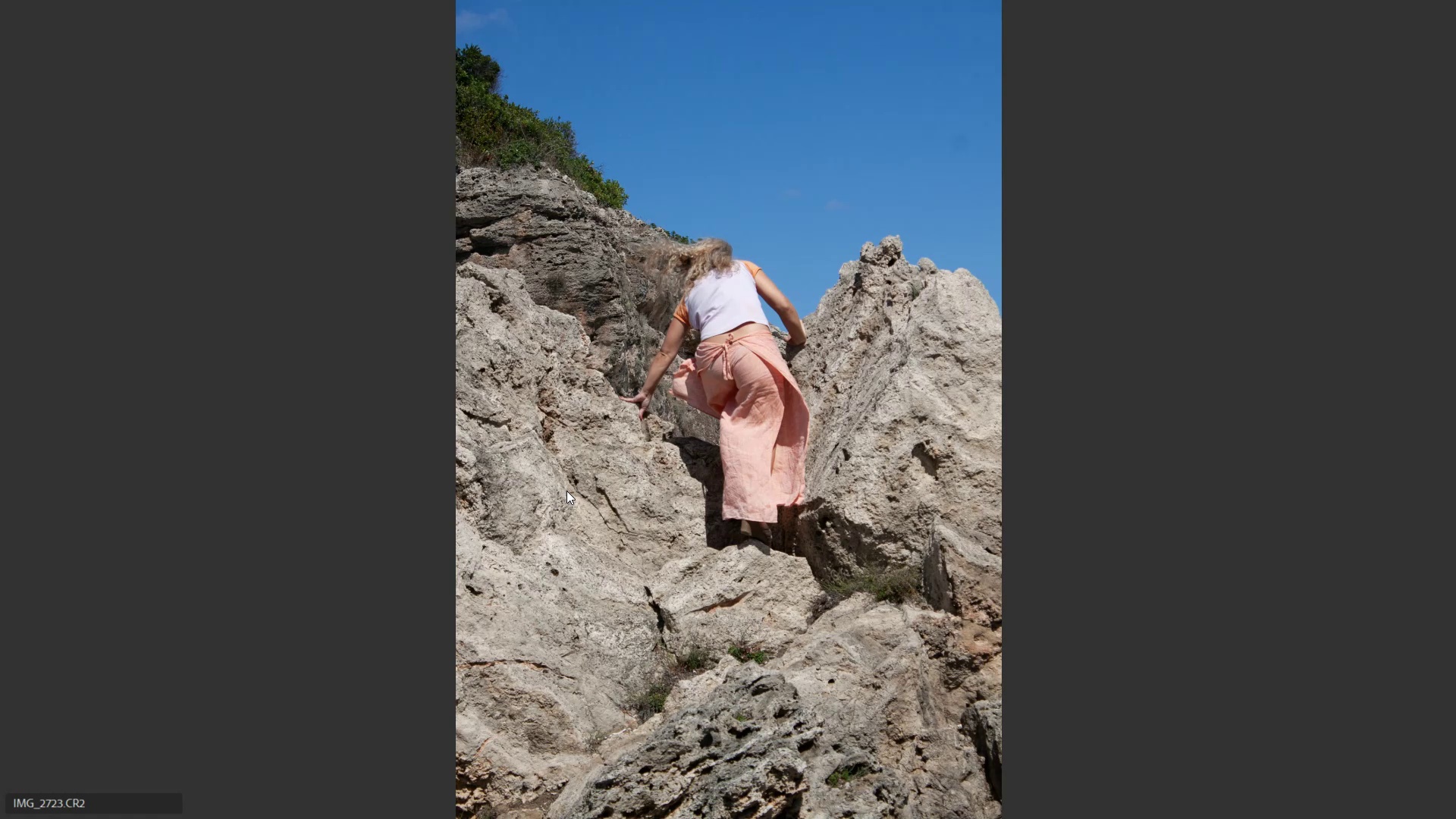 
key(ArrowLeft)
 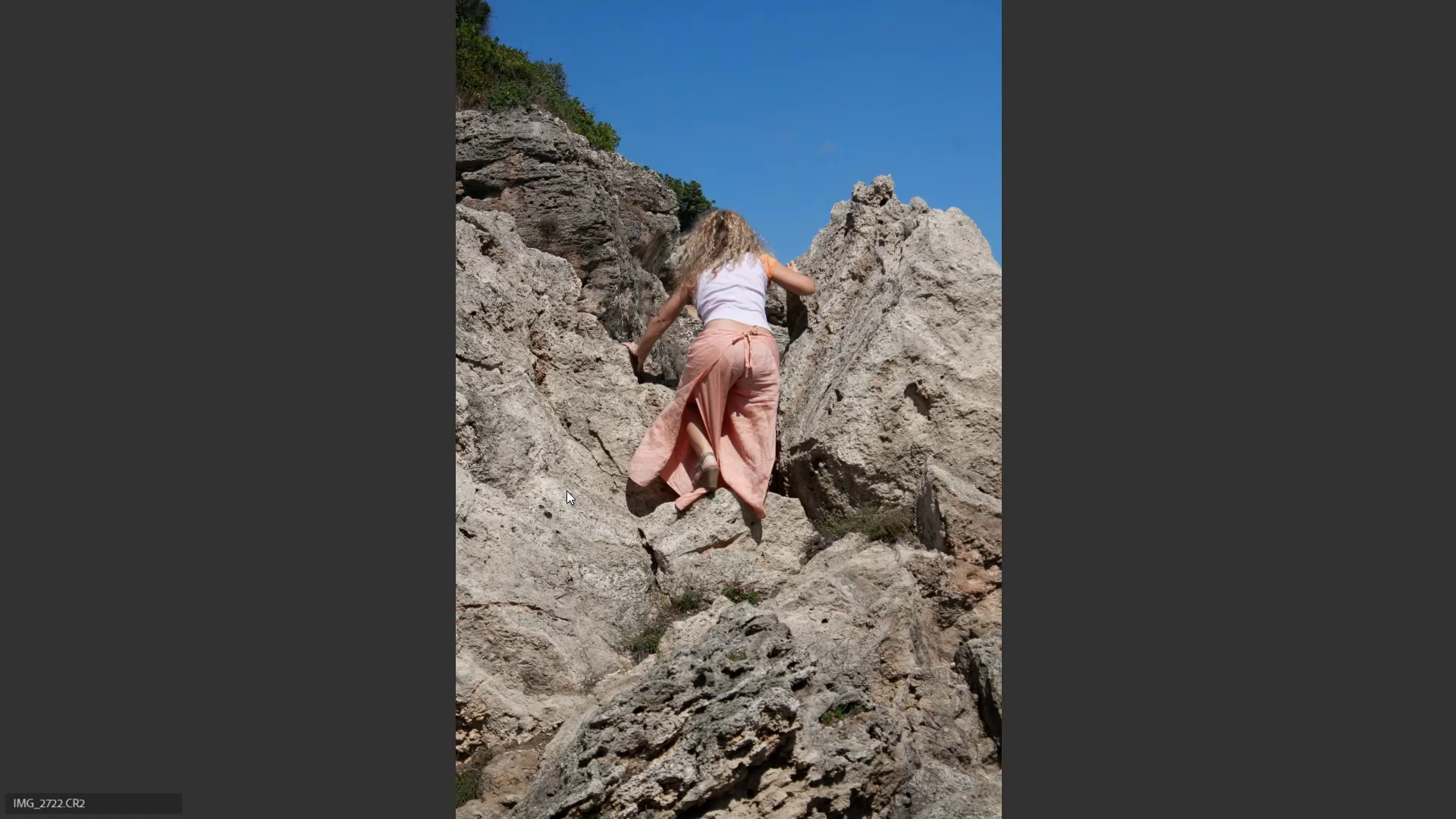 
key(6)
 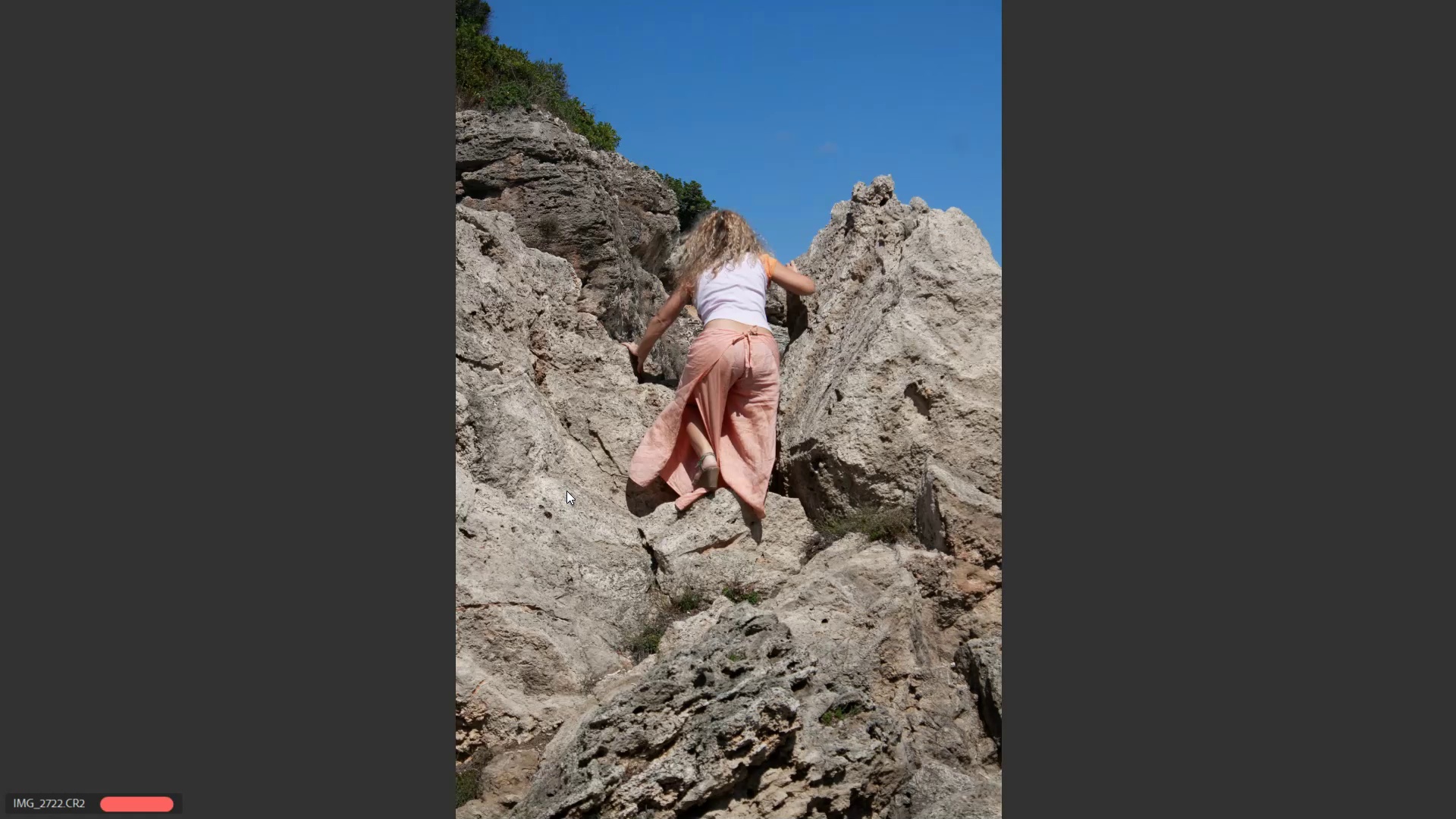 
hold_key(key=ArrowRight, duration=0.69)
 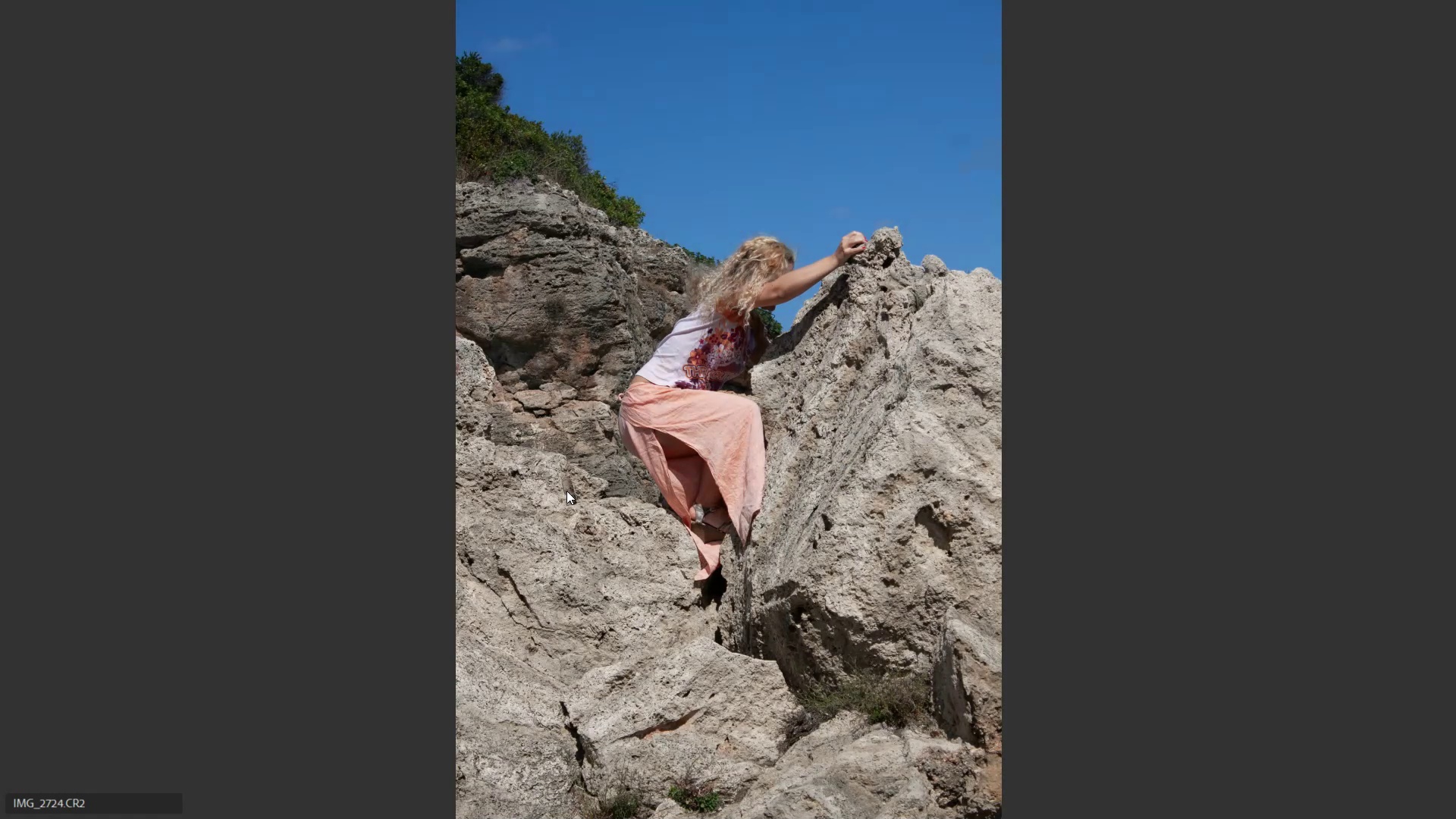 
key(ArrowLeft)
 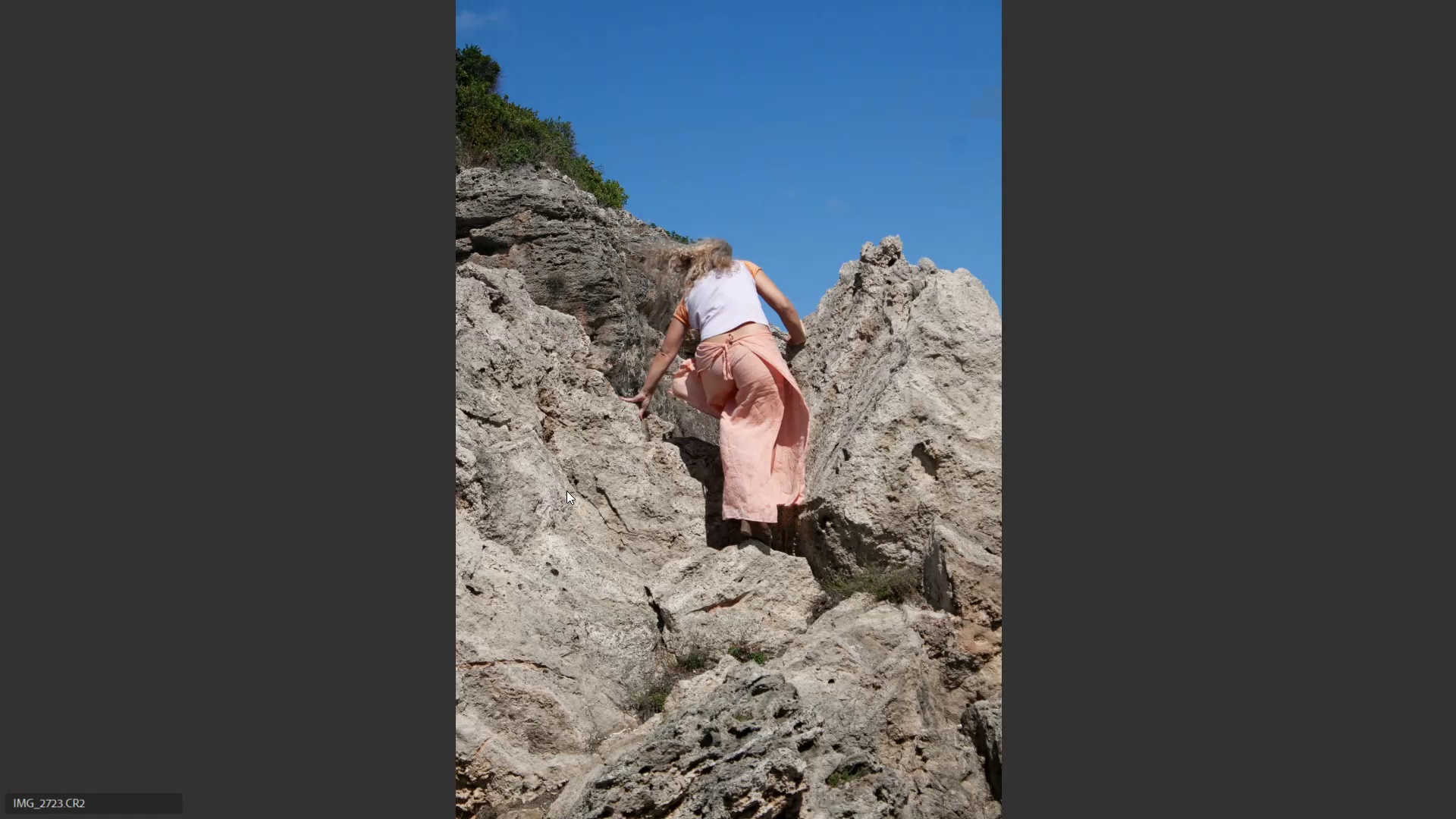 
key(6)
 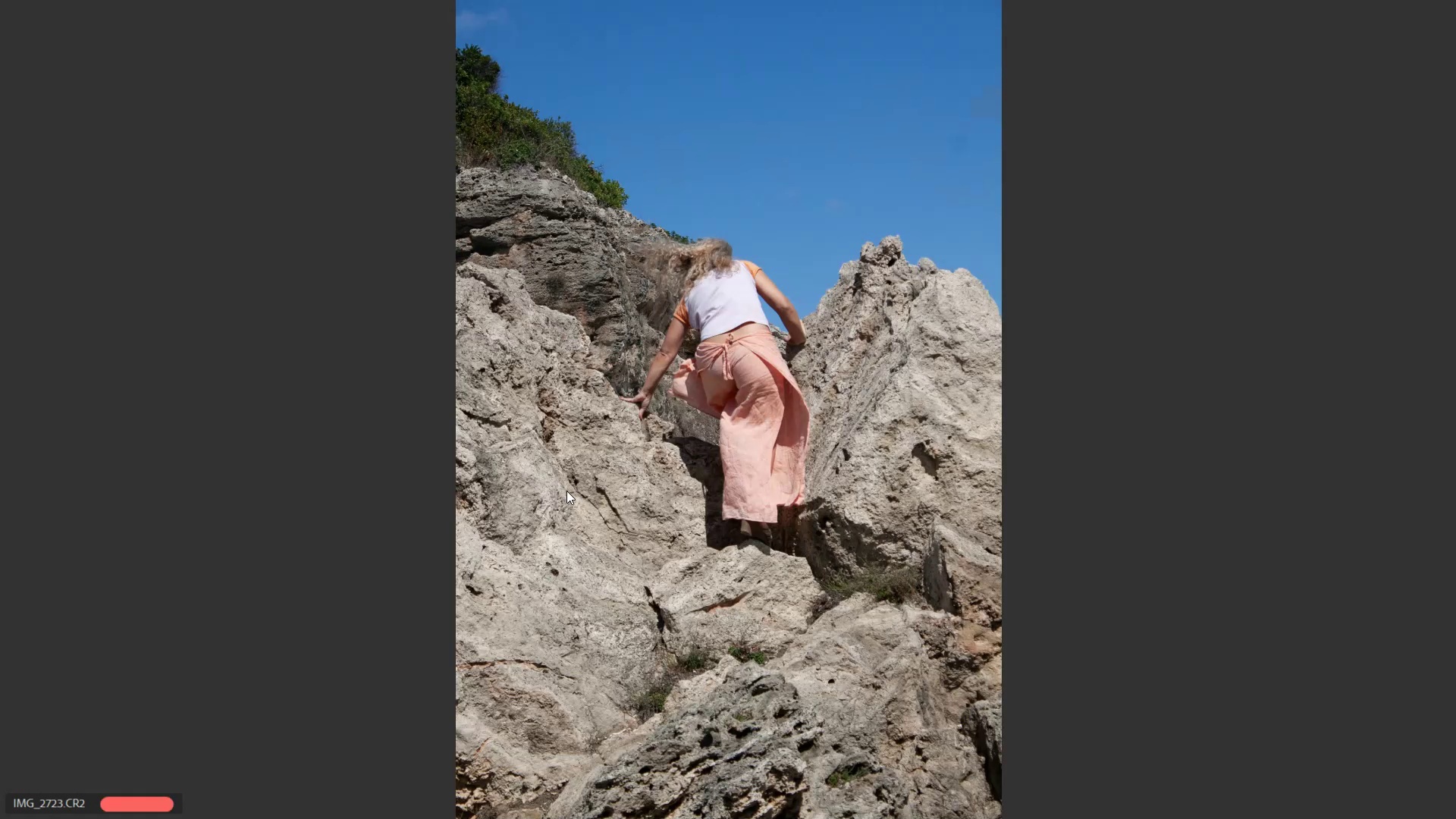 
key(ArrowRight)
 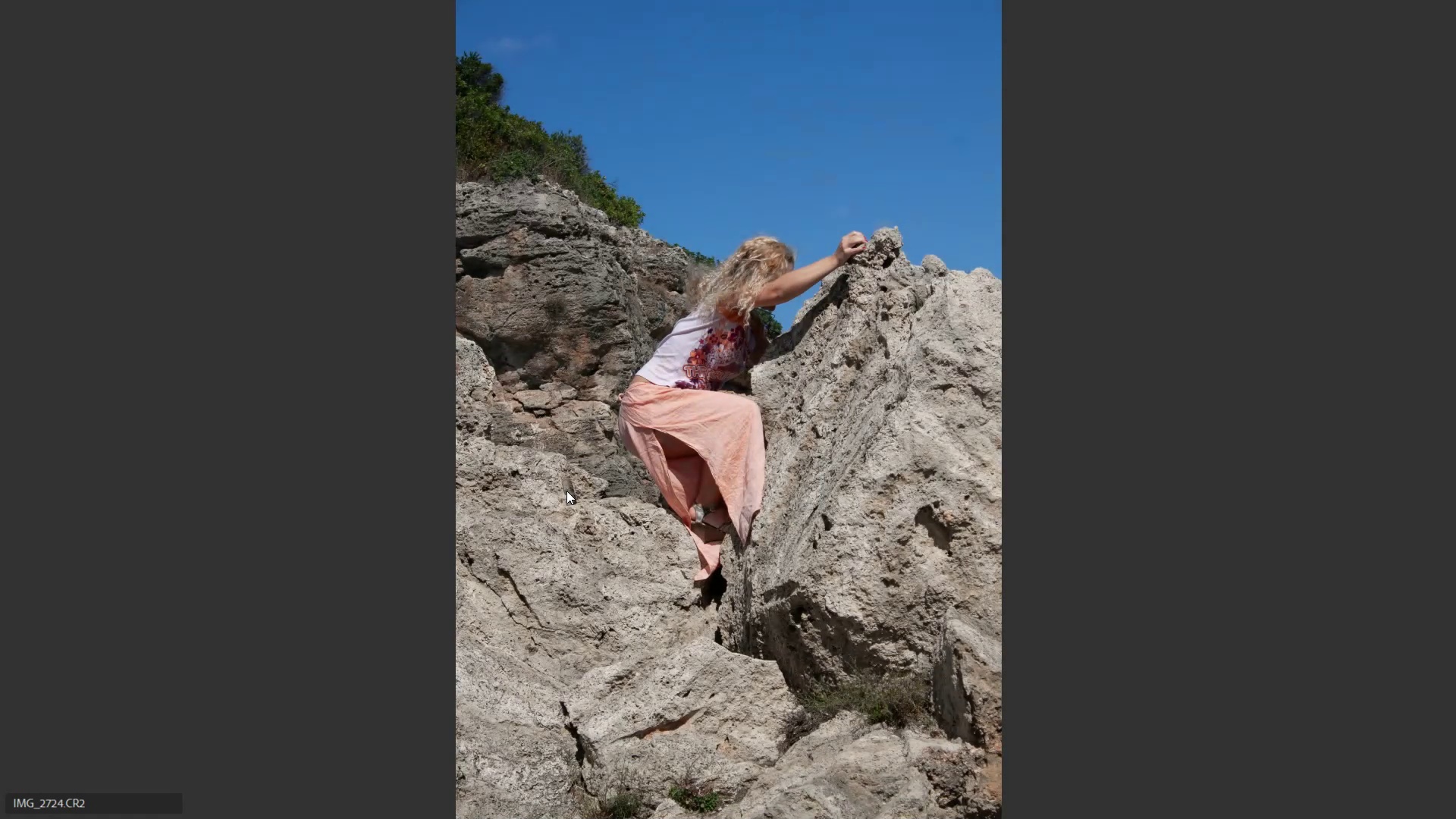 
key(6)
 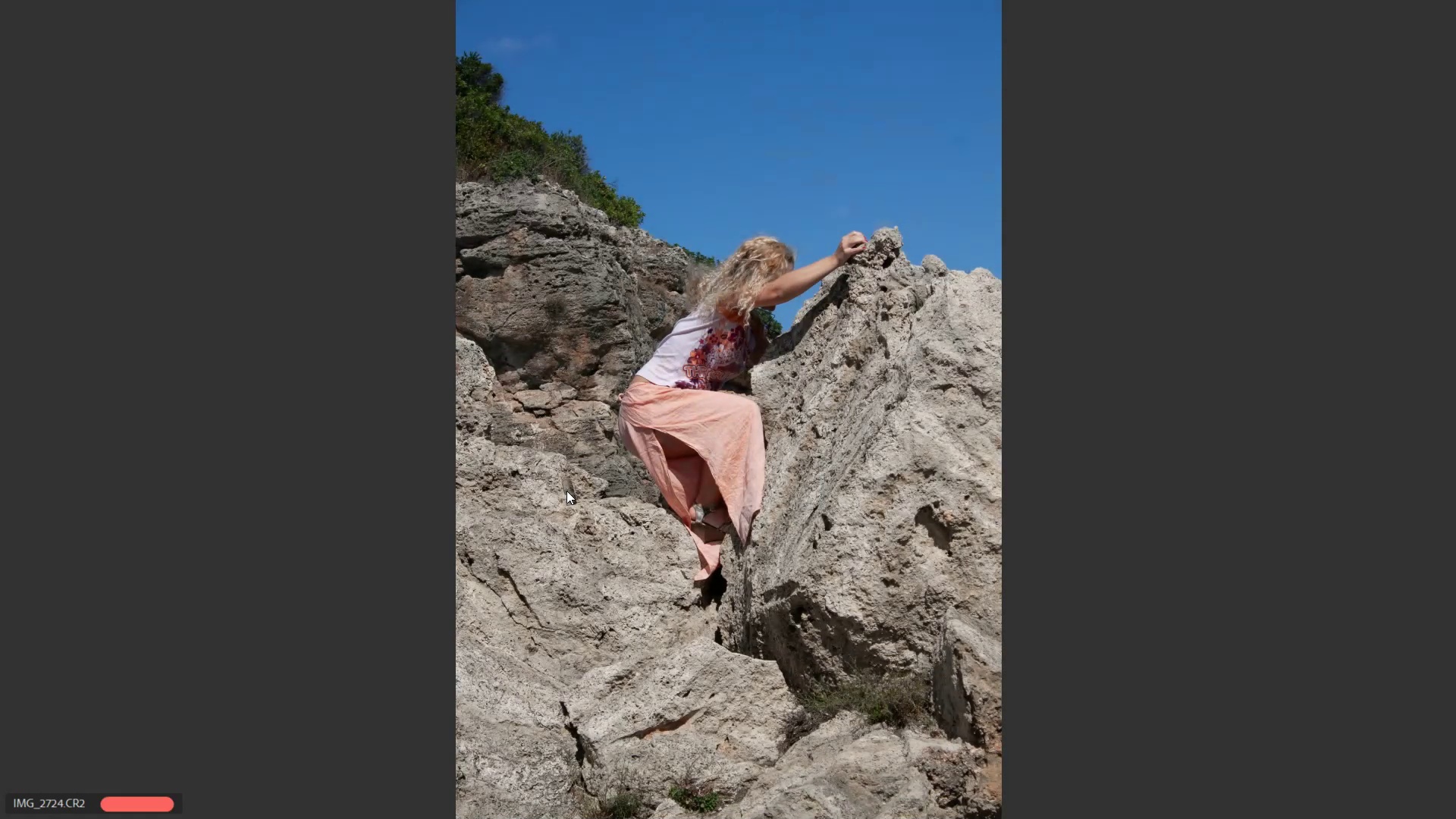 
key(ArrowRight)
 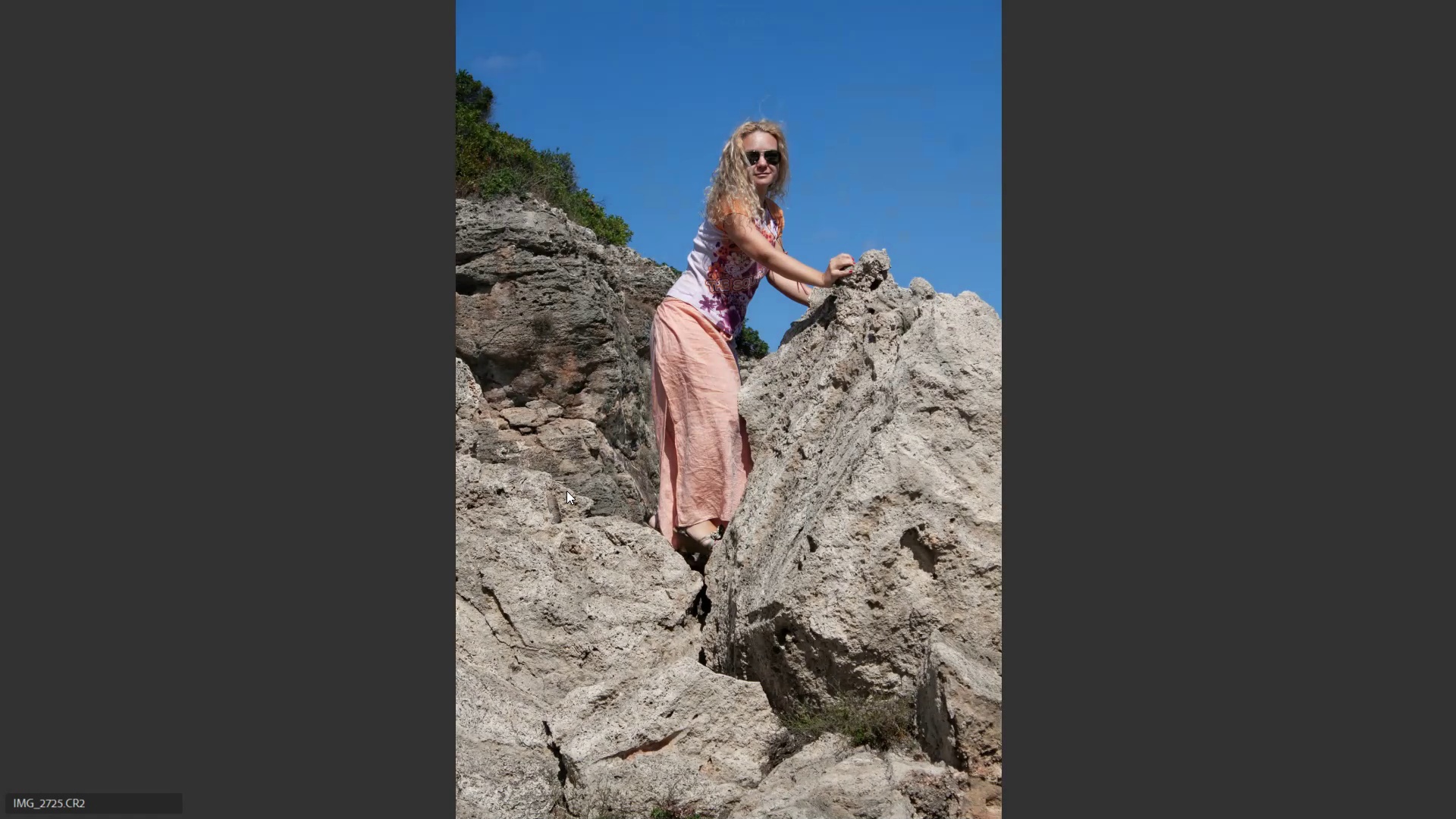 
key(6)
 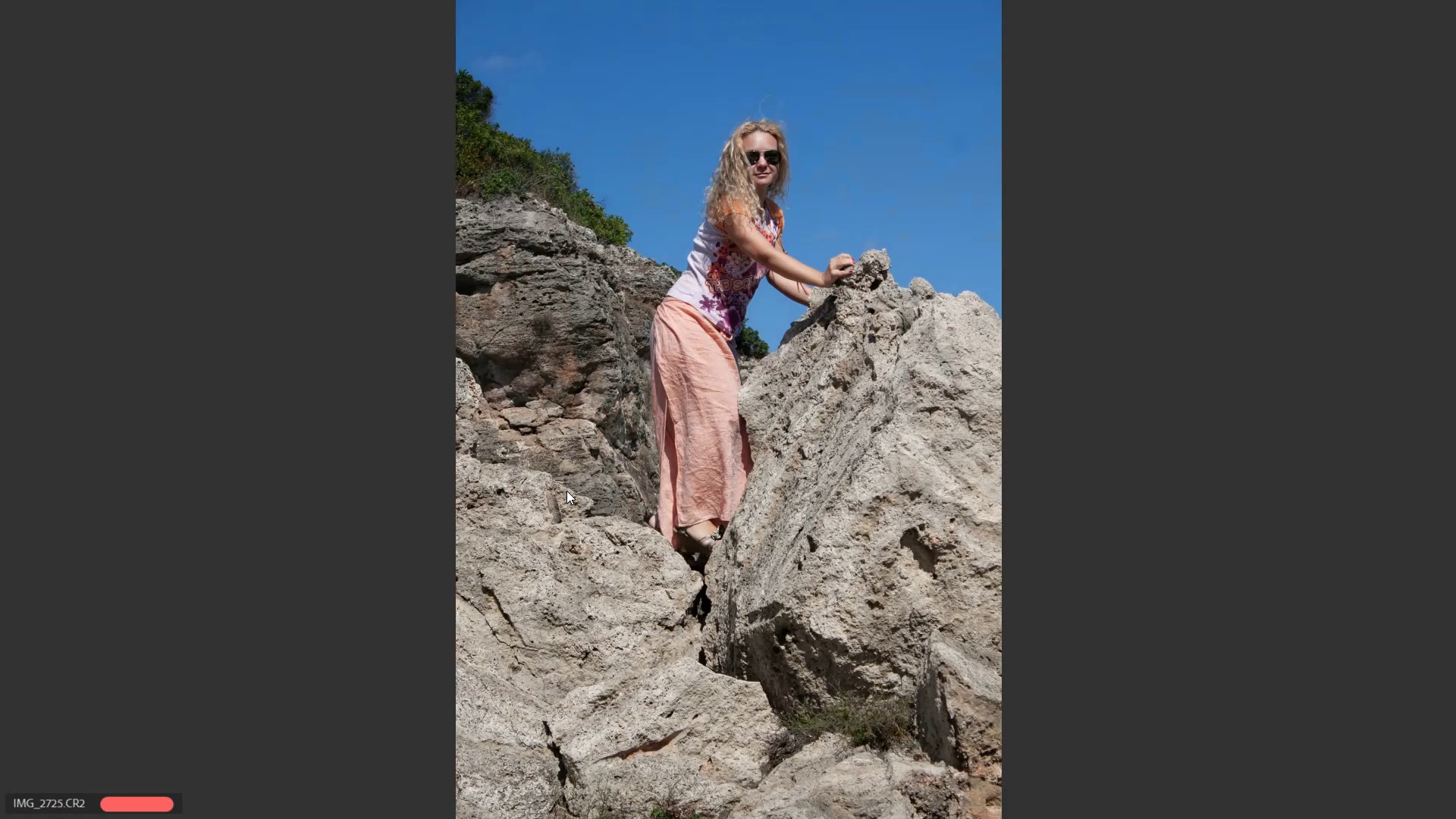 
key(ArrowRight)
 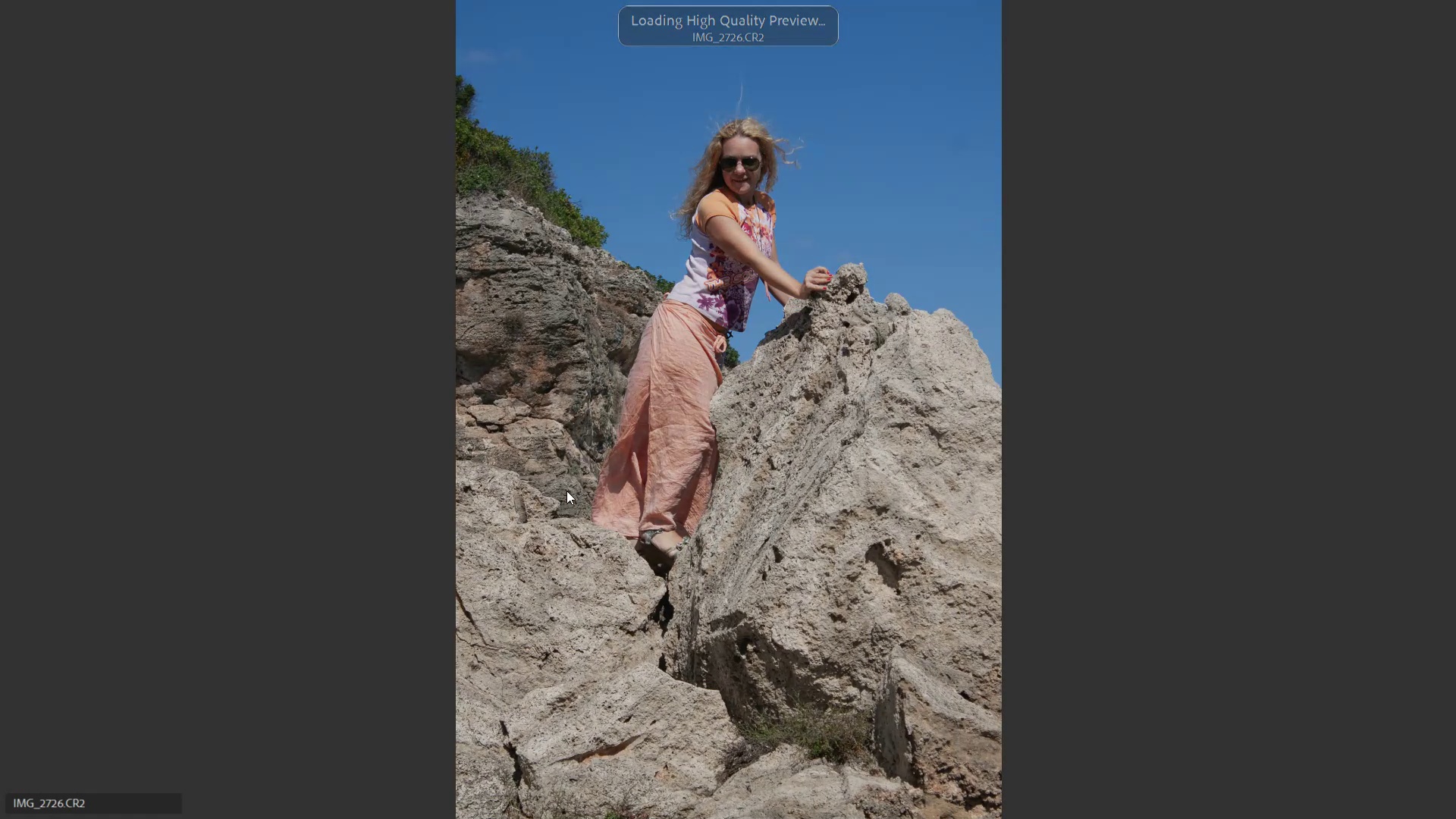 
key(ArrowRight)
 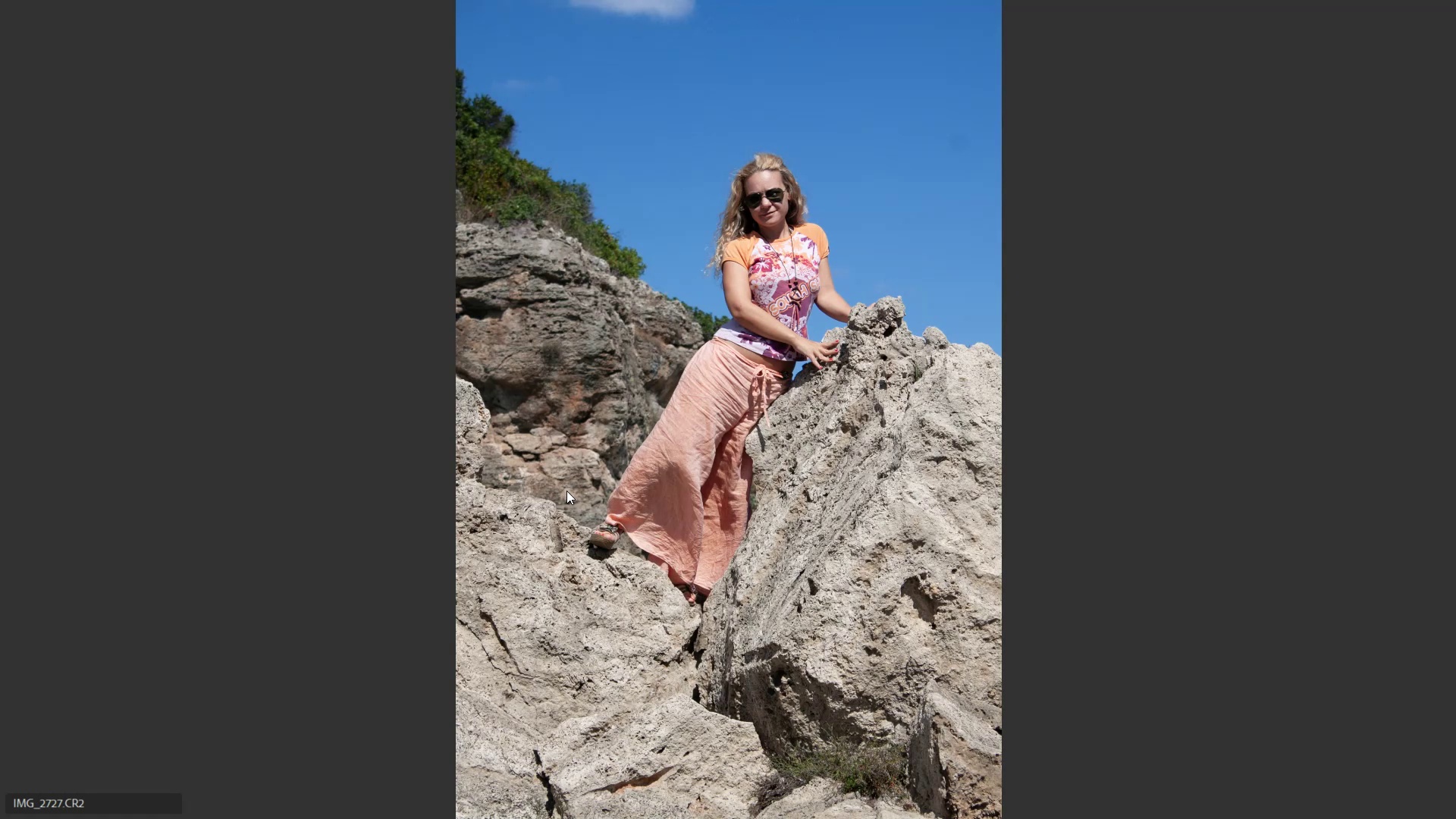 
key(ArrowRight)
 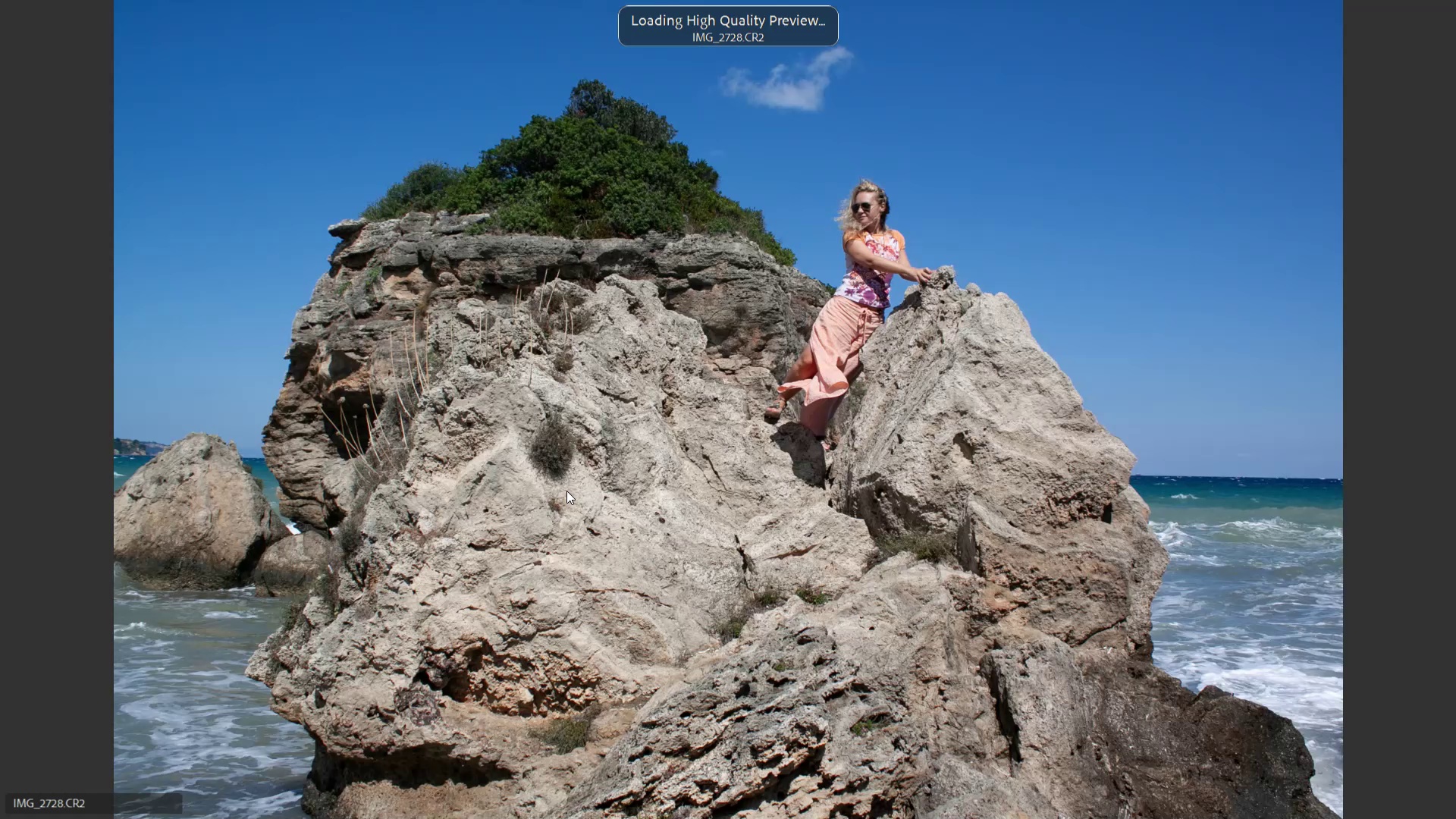 
key(ArrowLeft)
 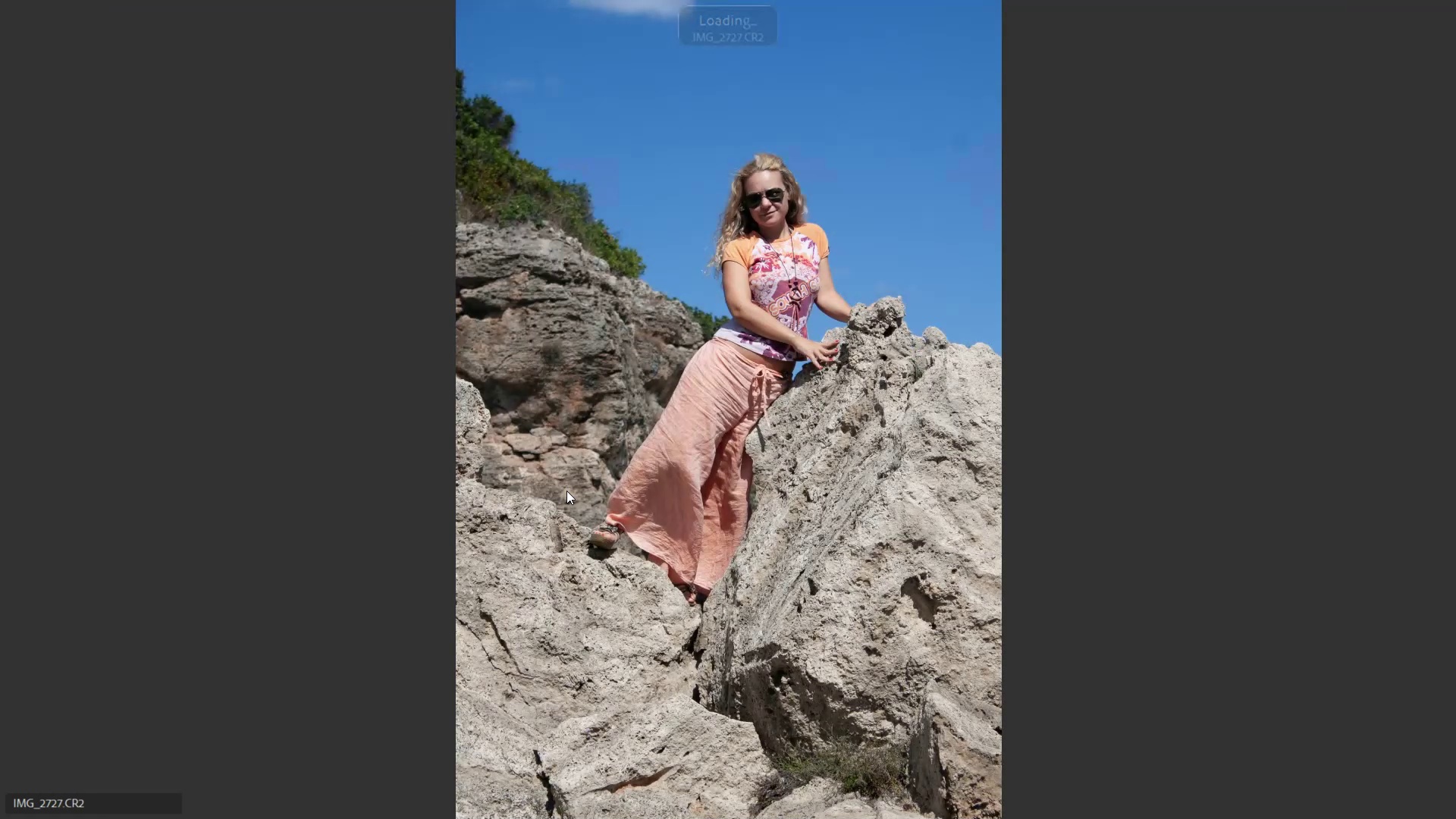 
key(6)
 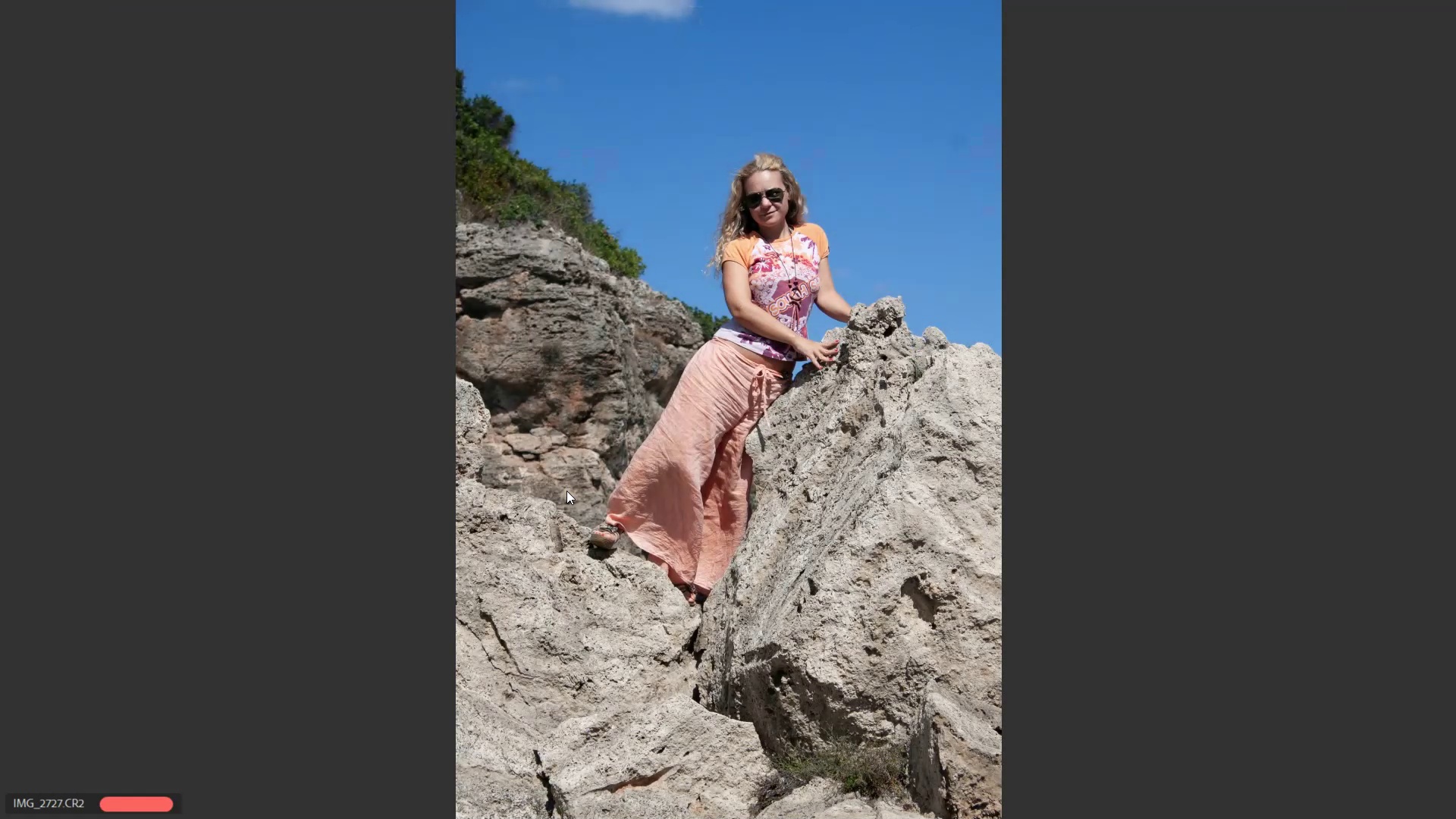 
key(ArrowRight)
 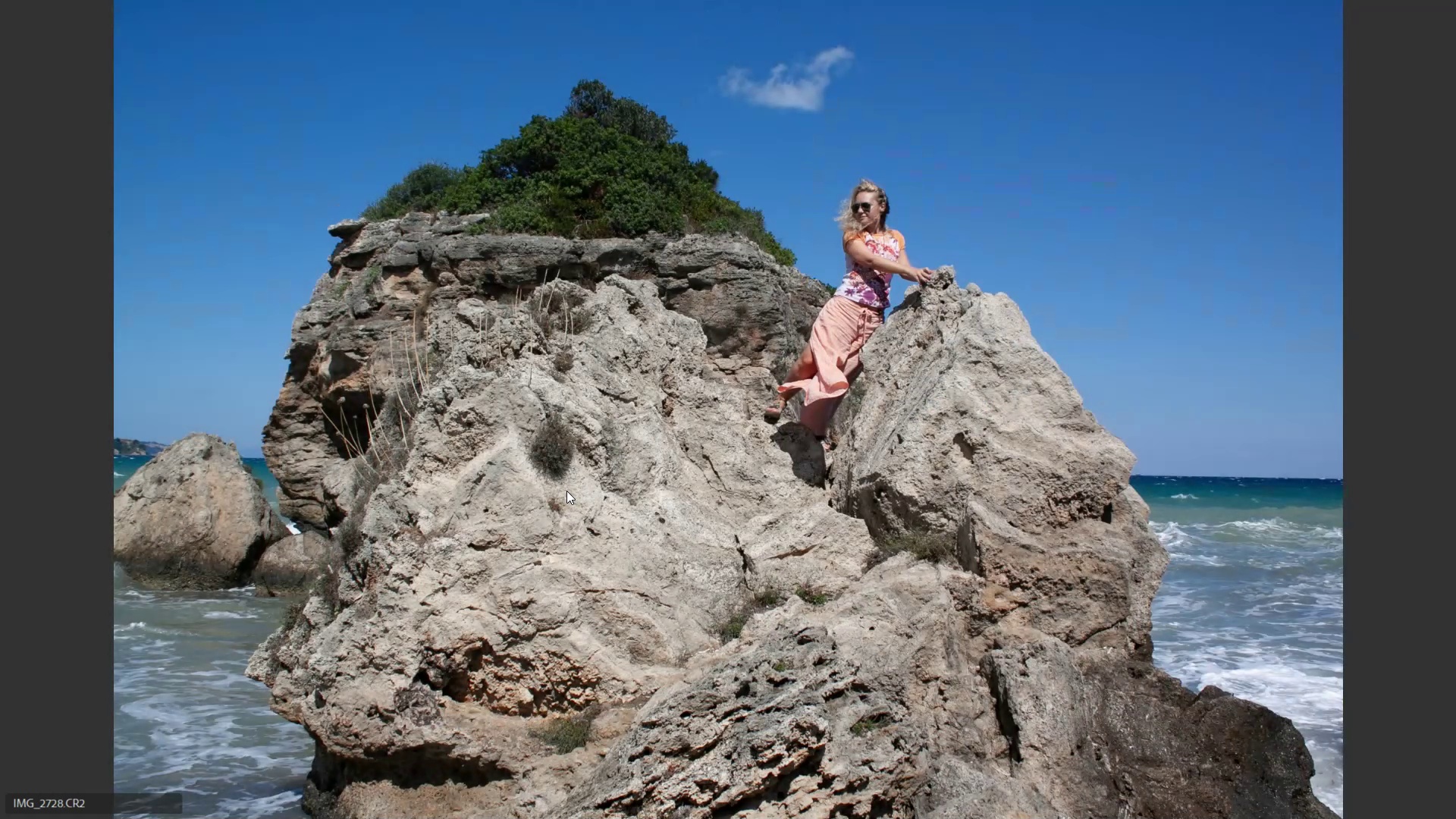 
key(ArrowRight)
 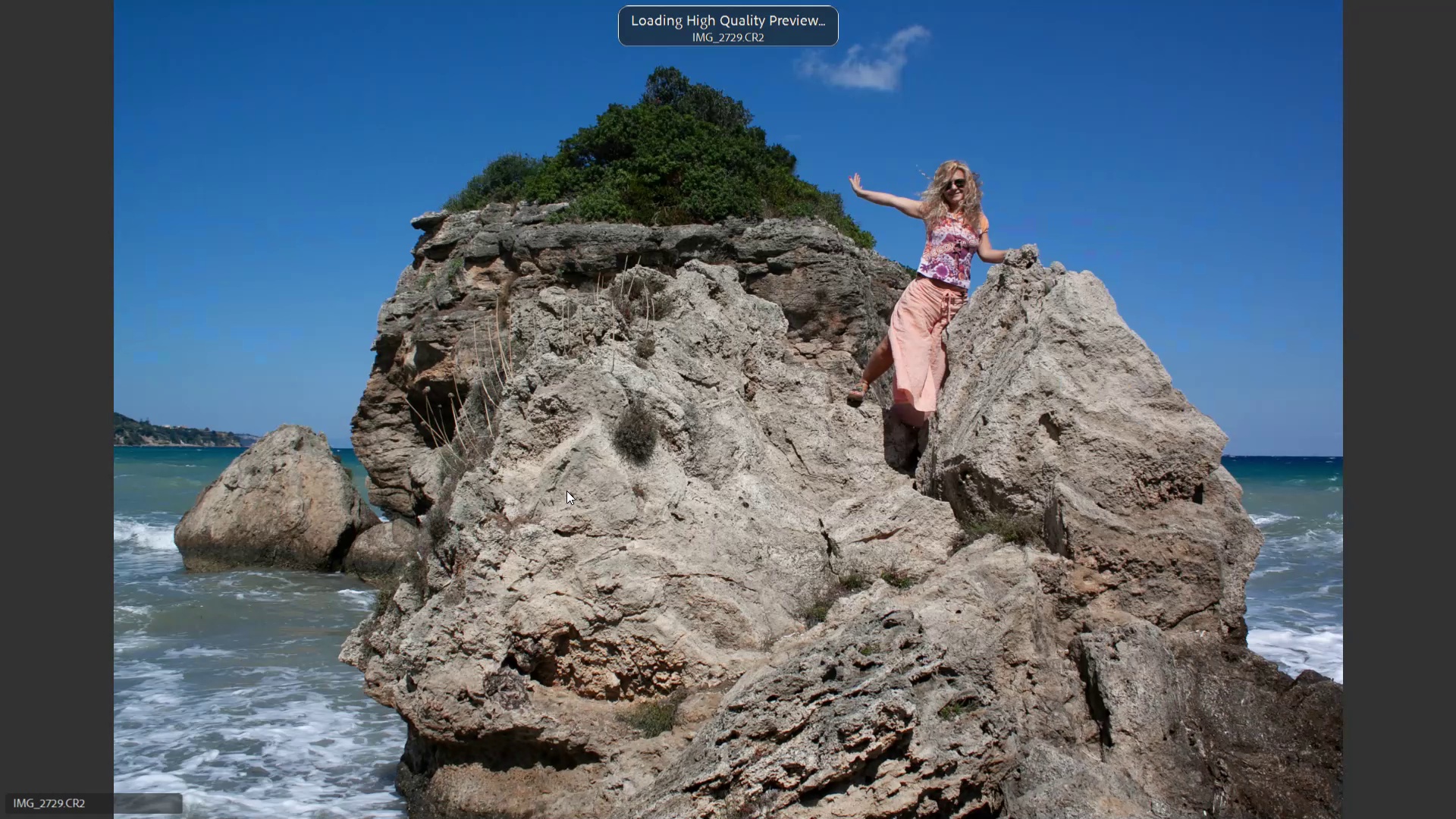 
key(ArrowLeft)
 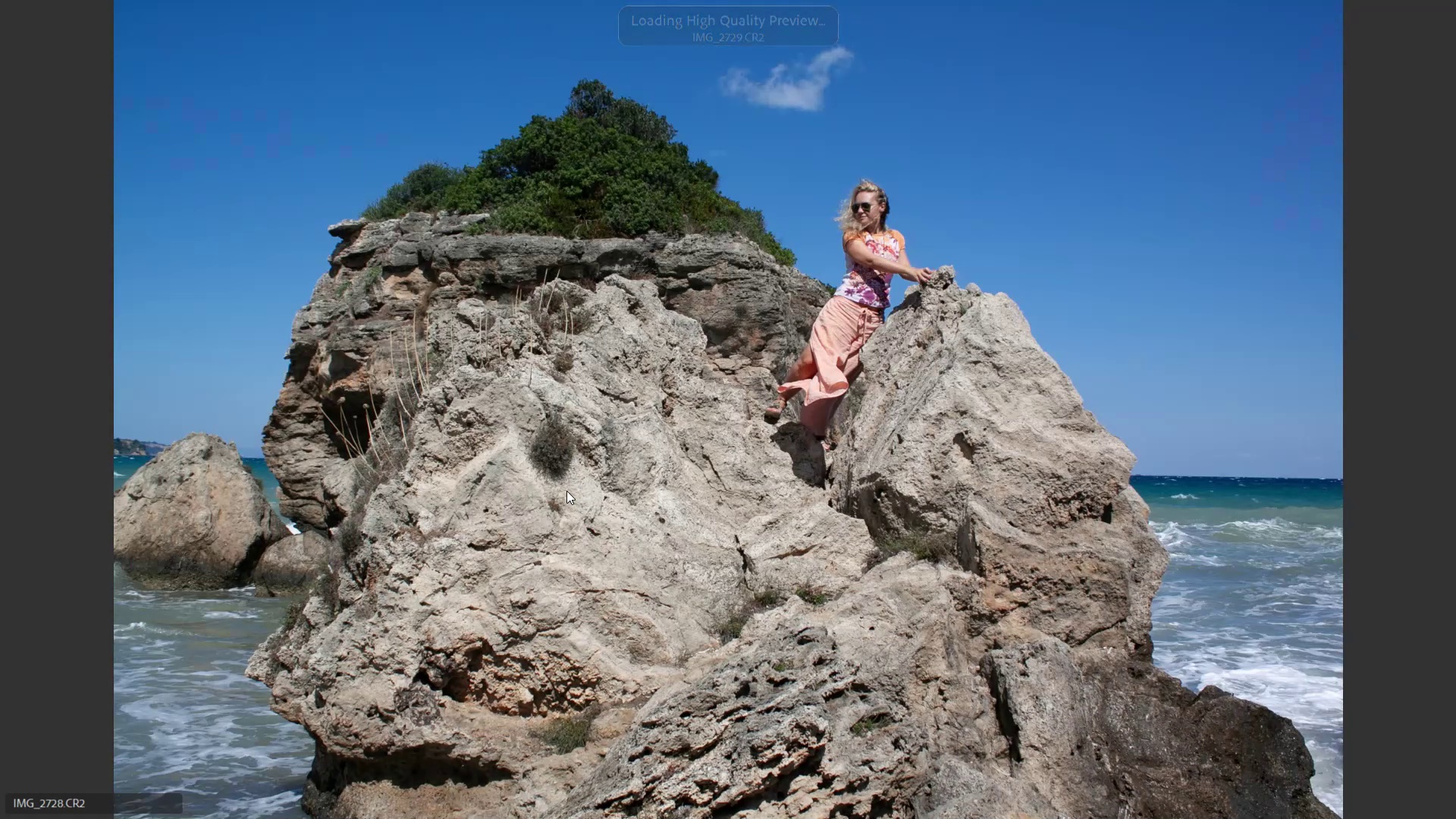 
key(6)
 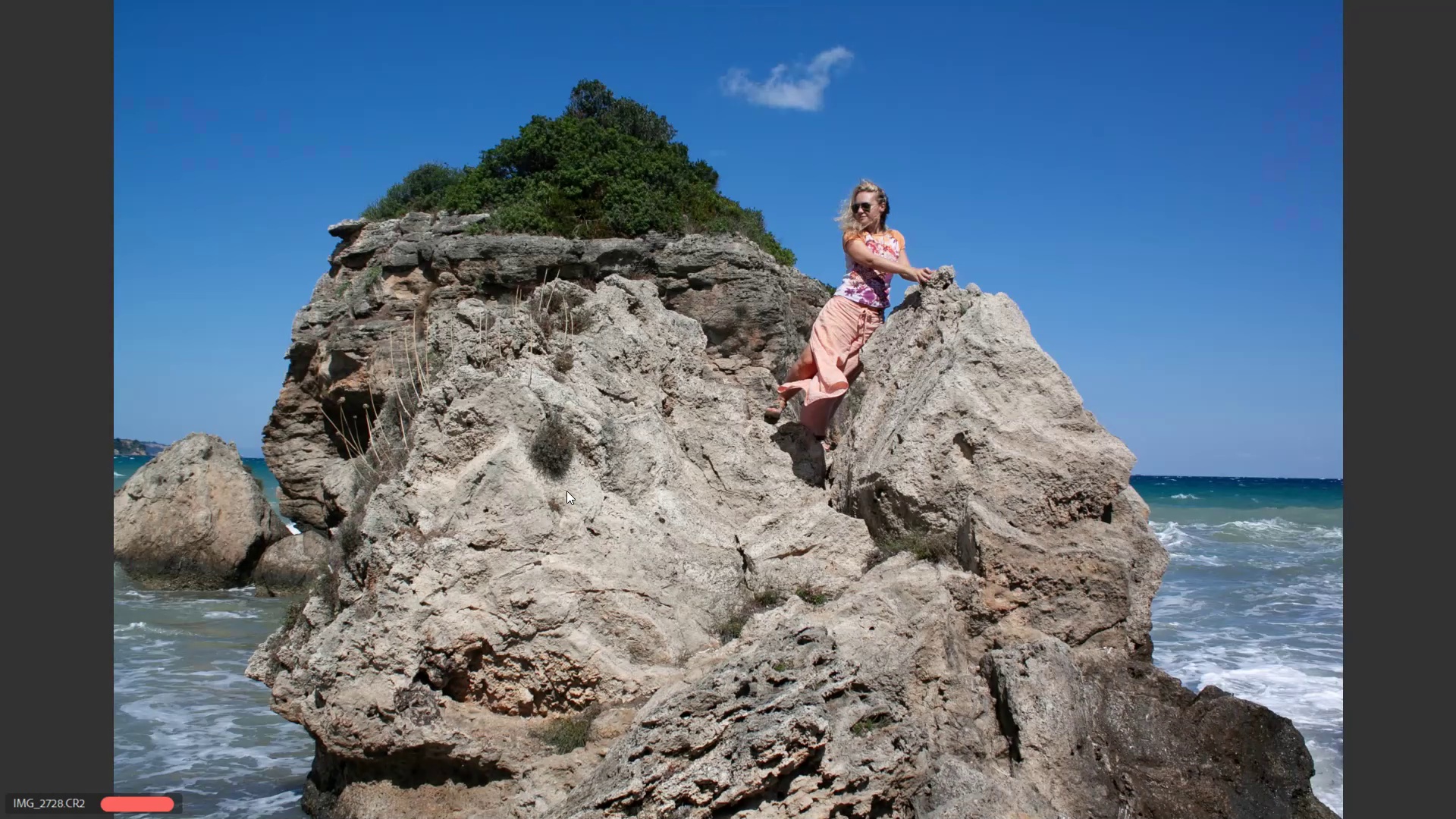 
key(ArrowRight)
 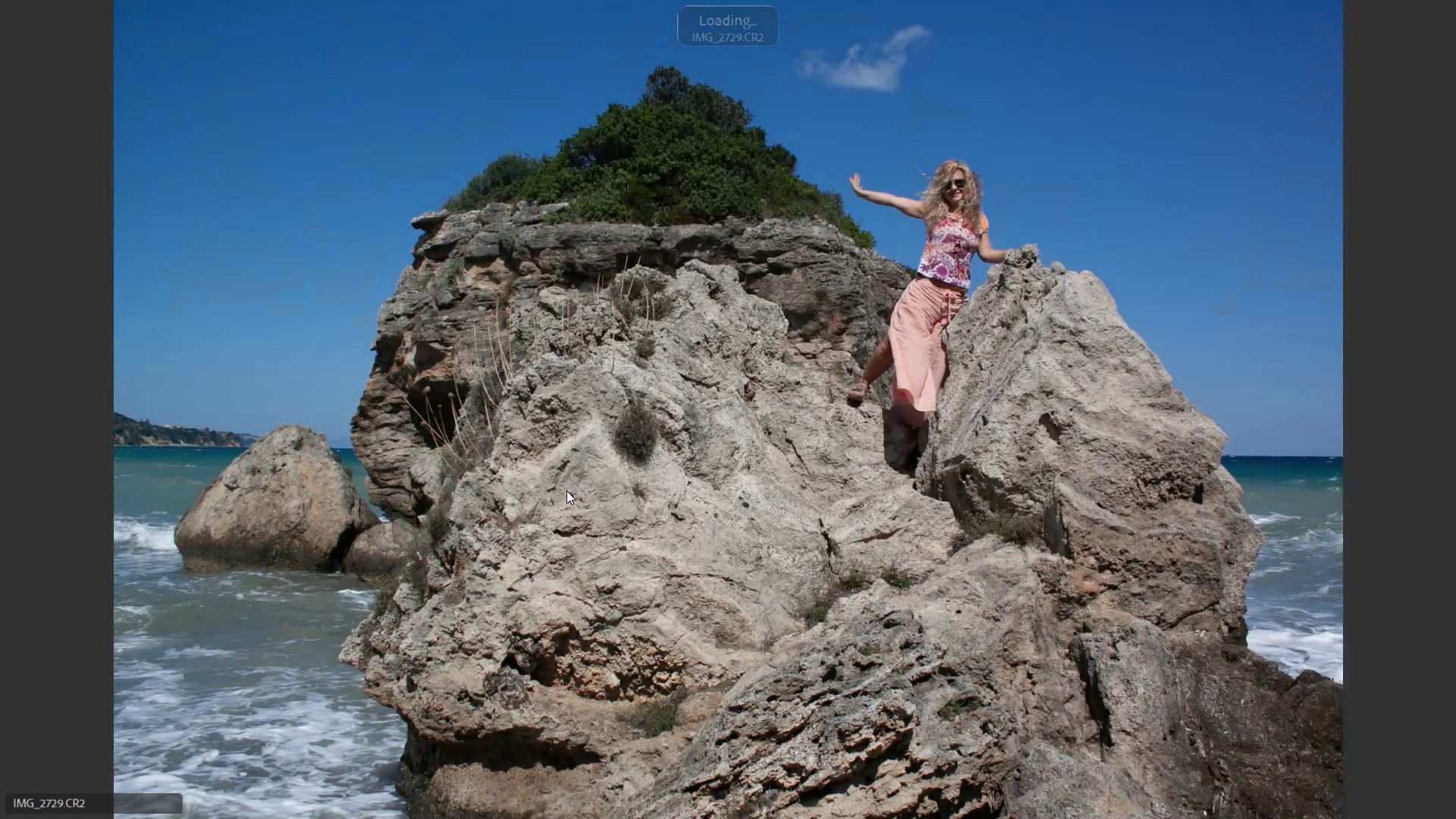 
key(6)
 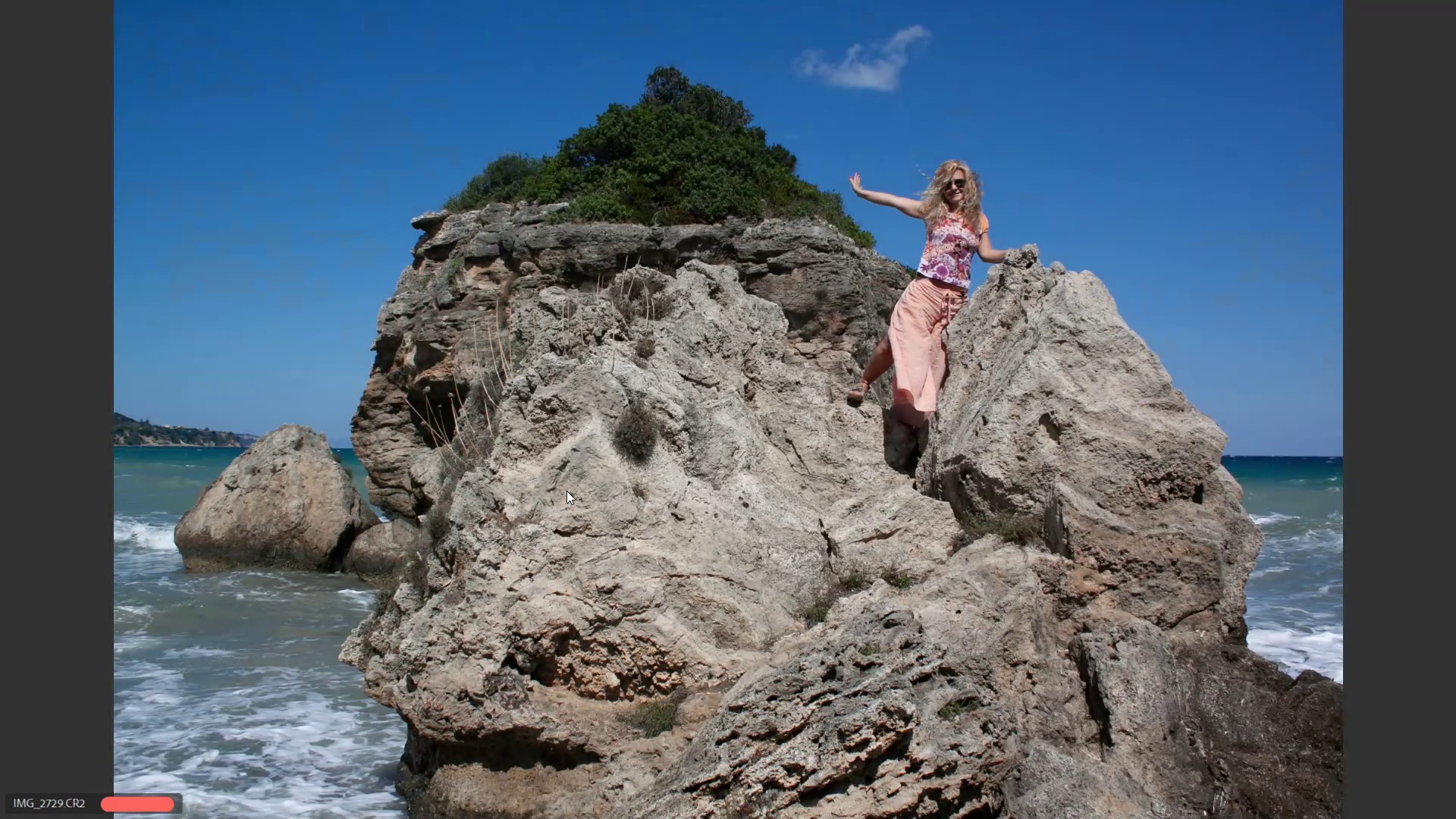 
key(ArrowRight)
 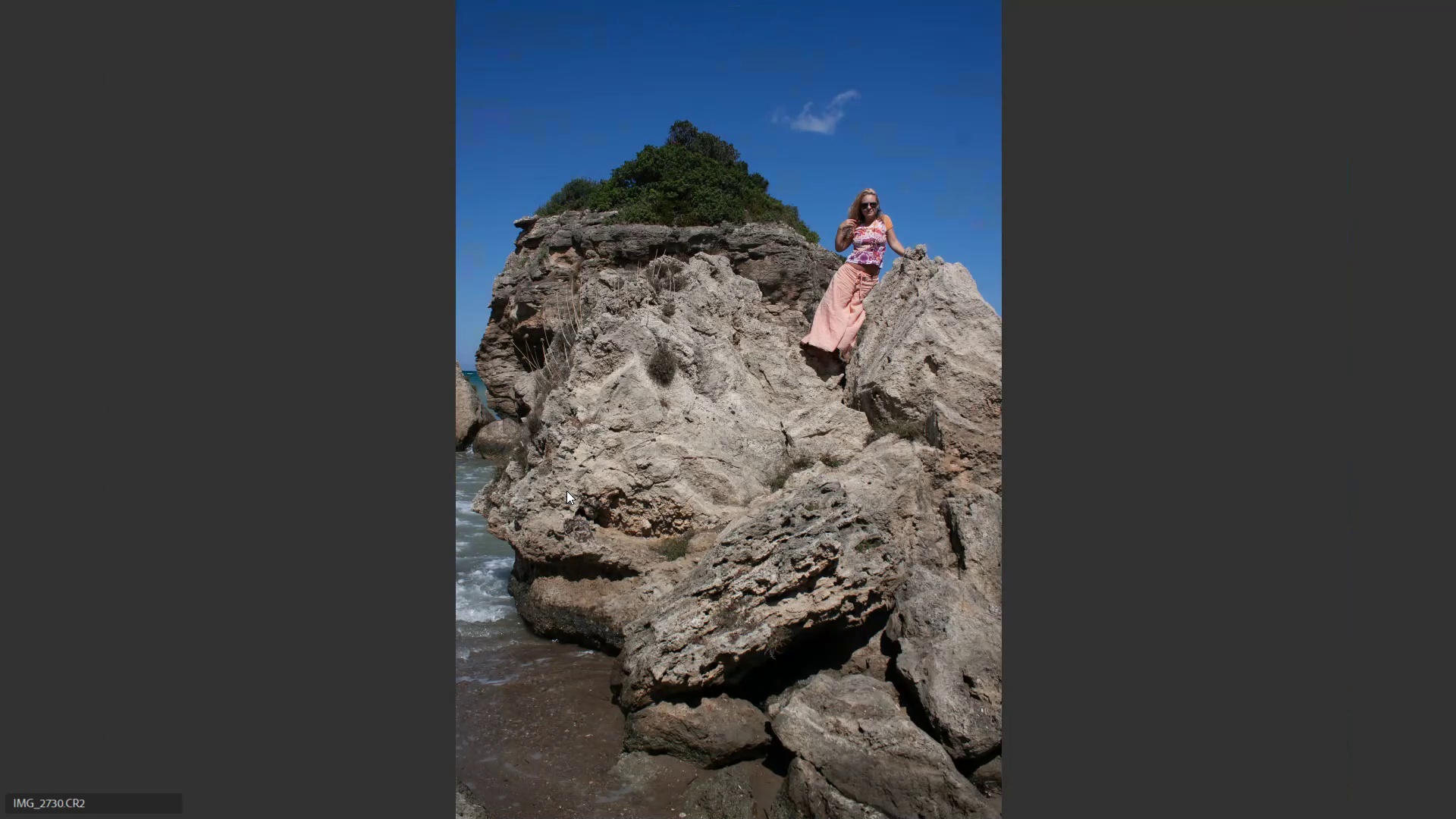 
key(ArrowRight)
 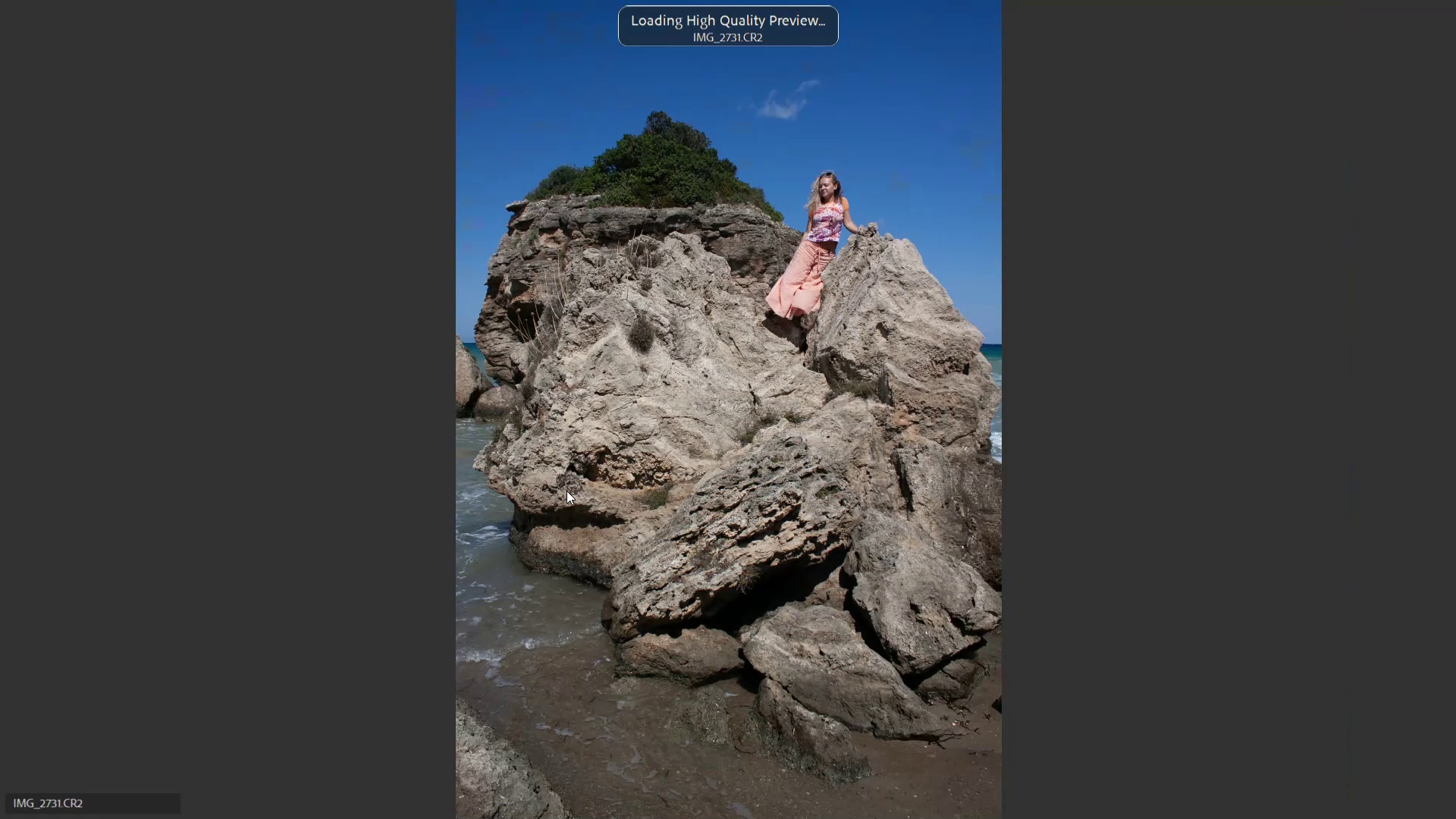 
key(ArrowLeft)
 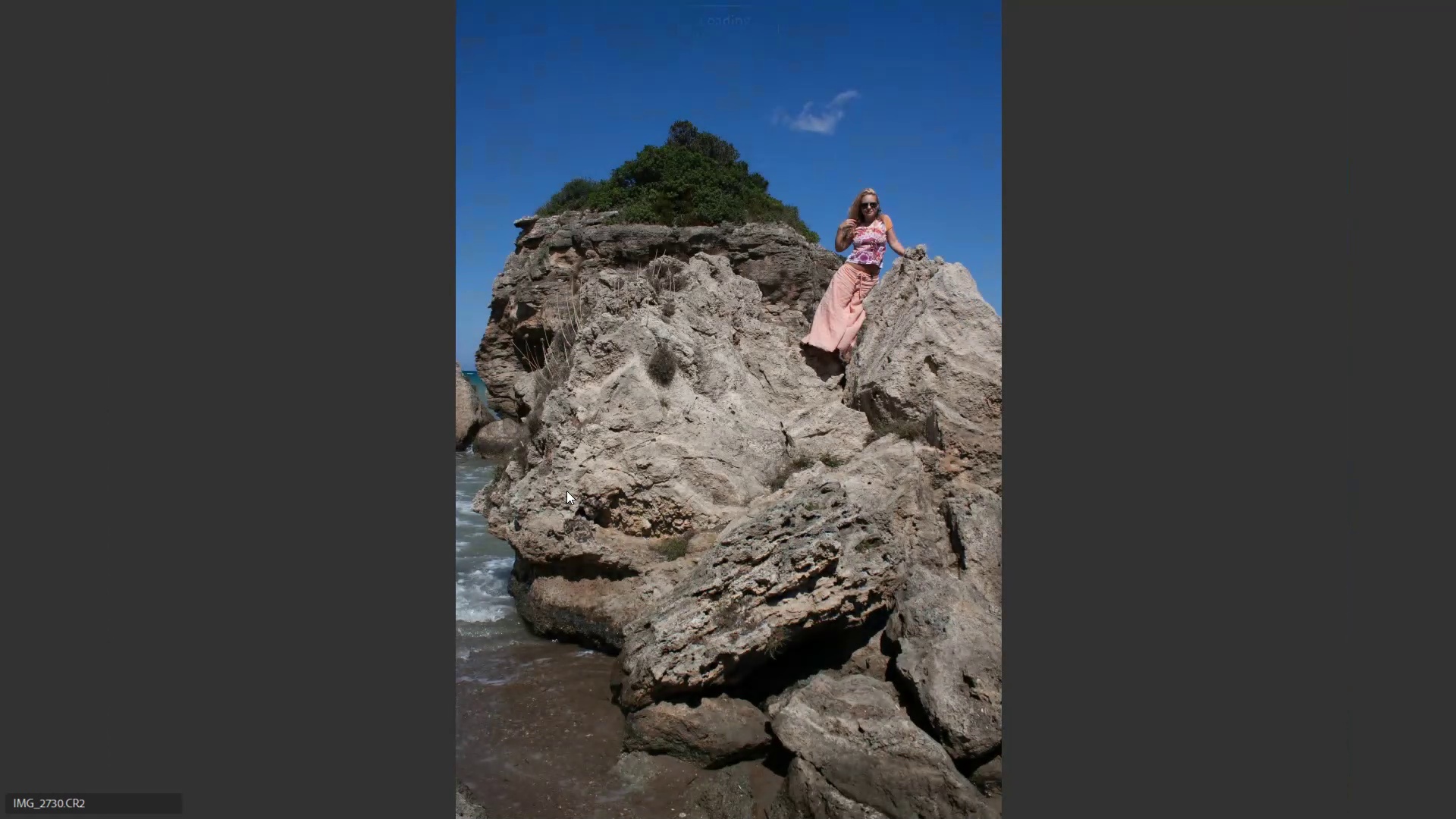 
key(6)
 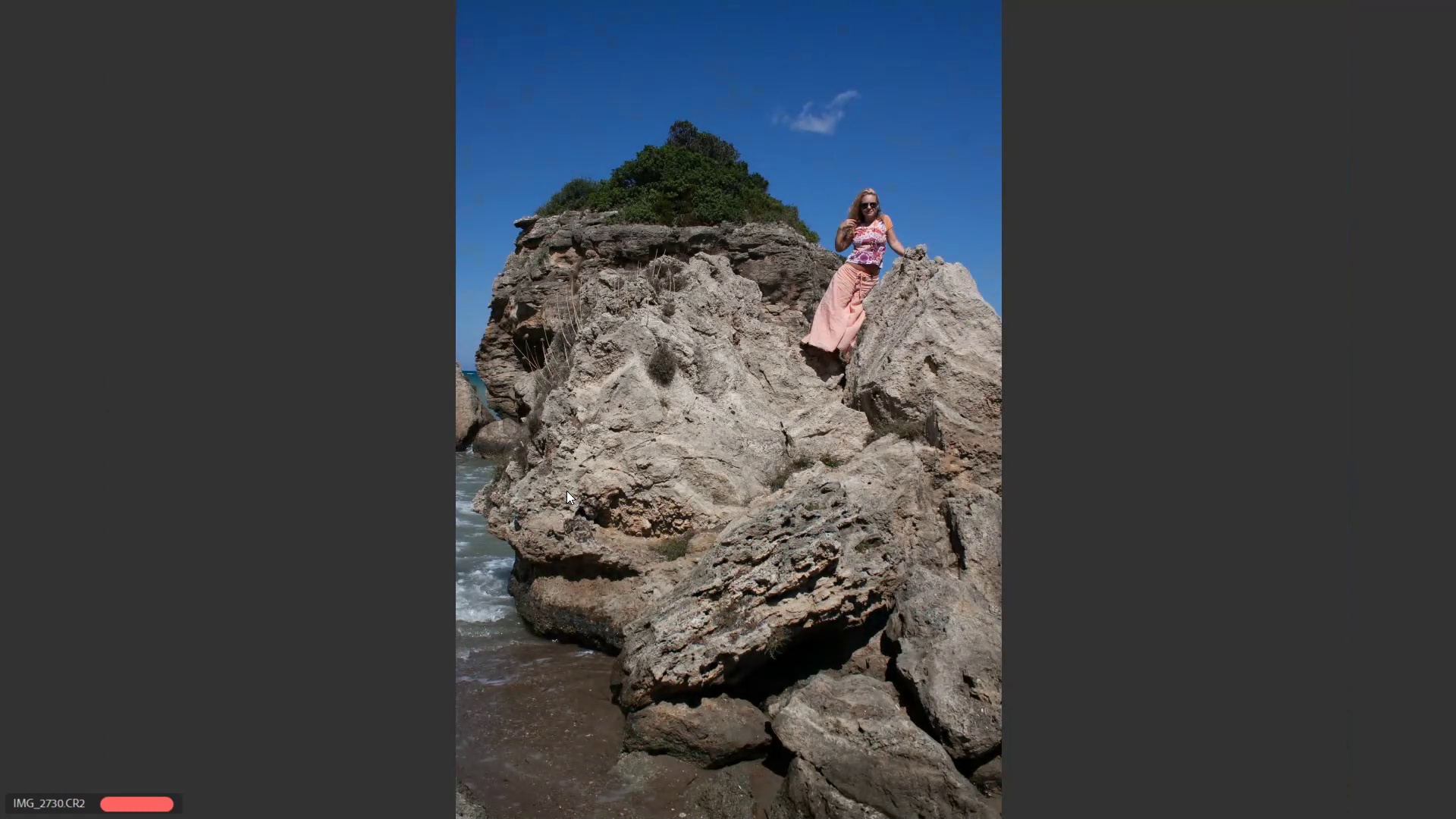 
key(ArrowRight)
 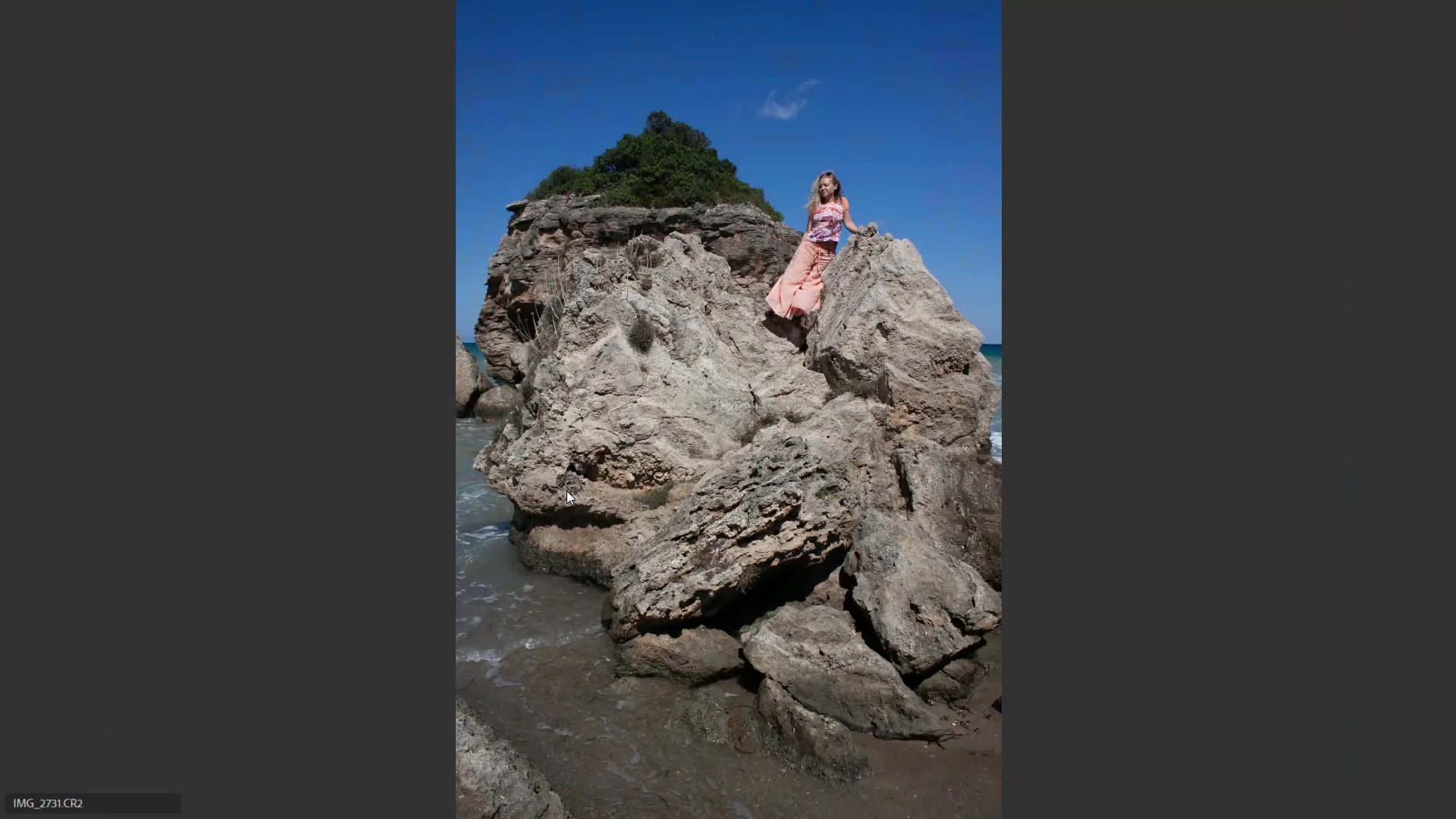 
key(6)
 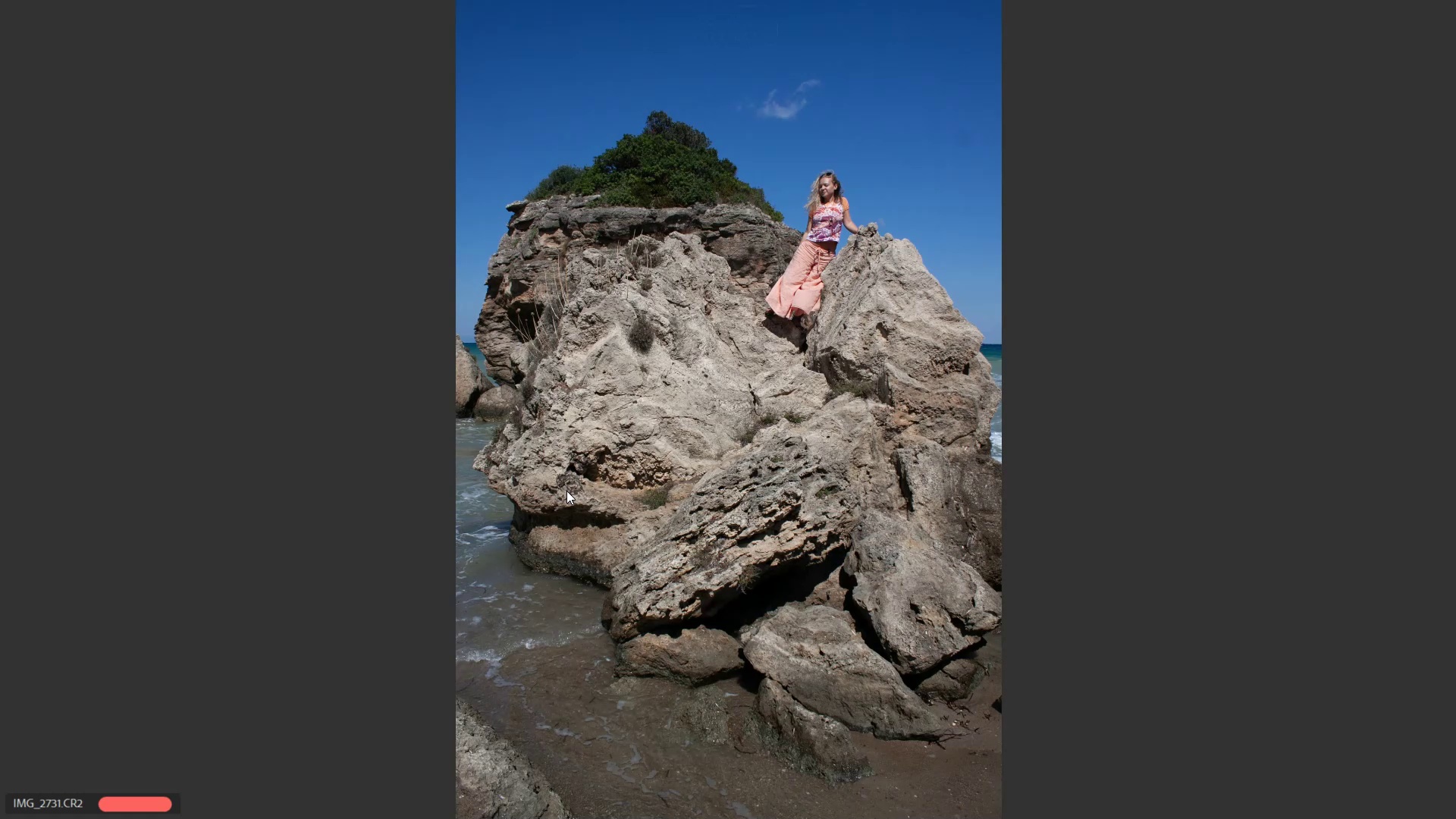 
key(ArrowRight)
 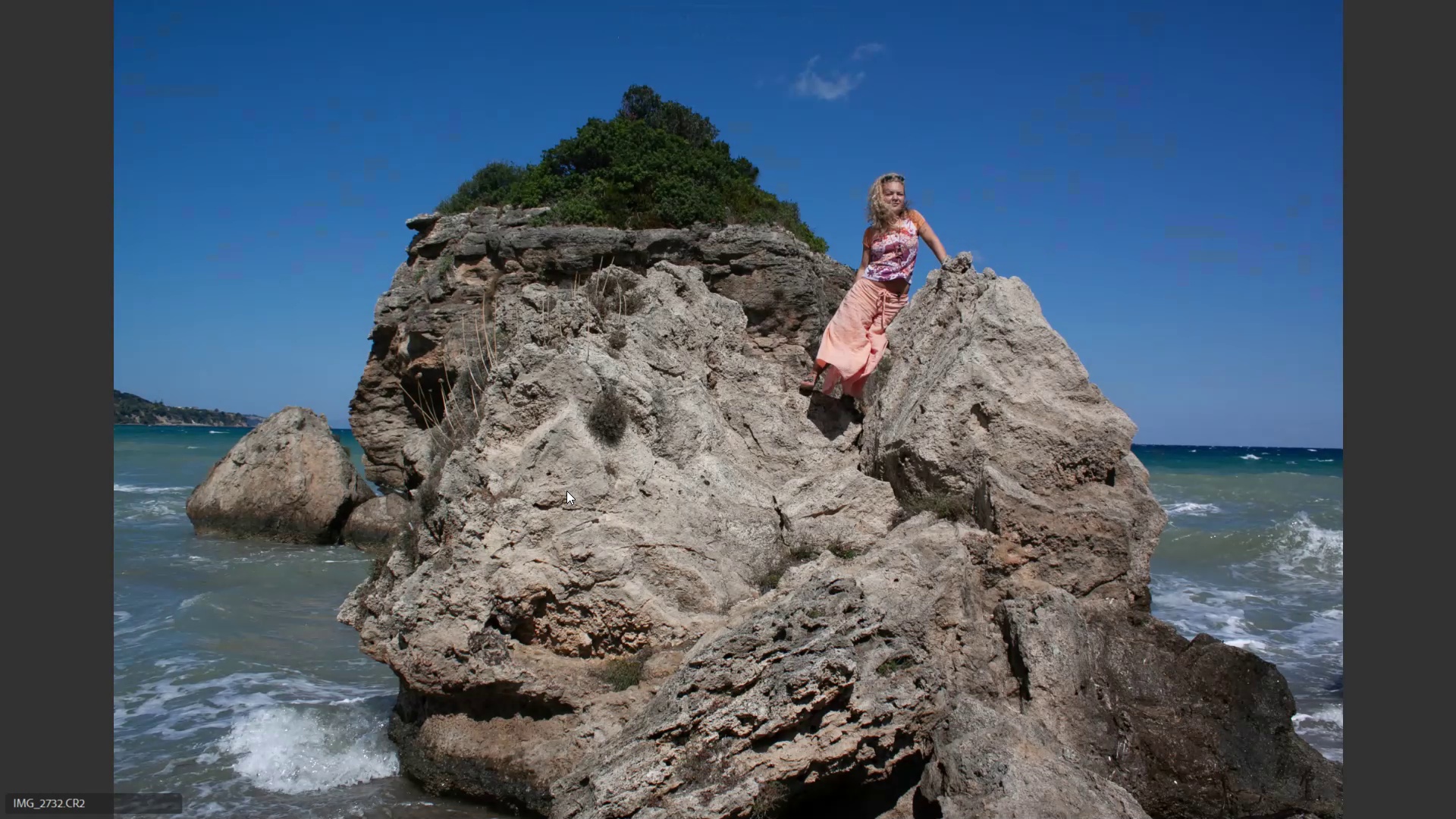 
key(ArrowRight)
 